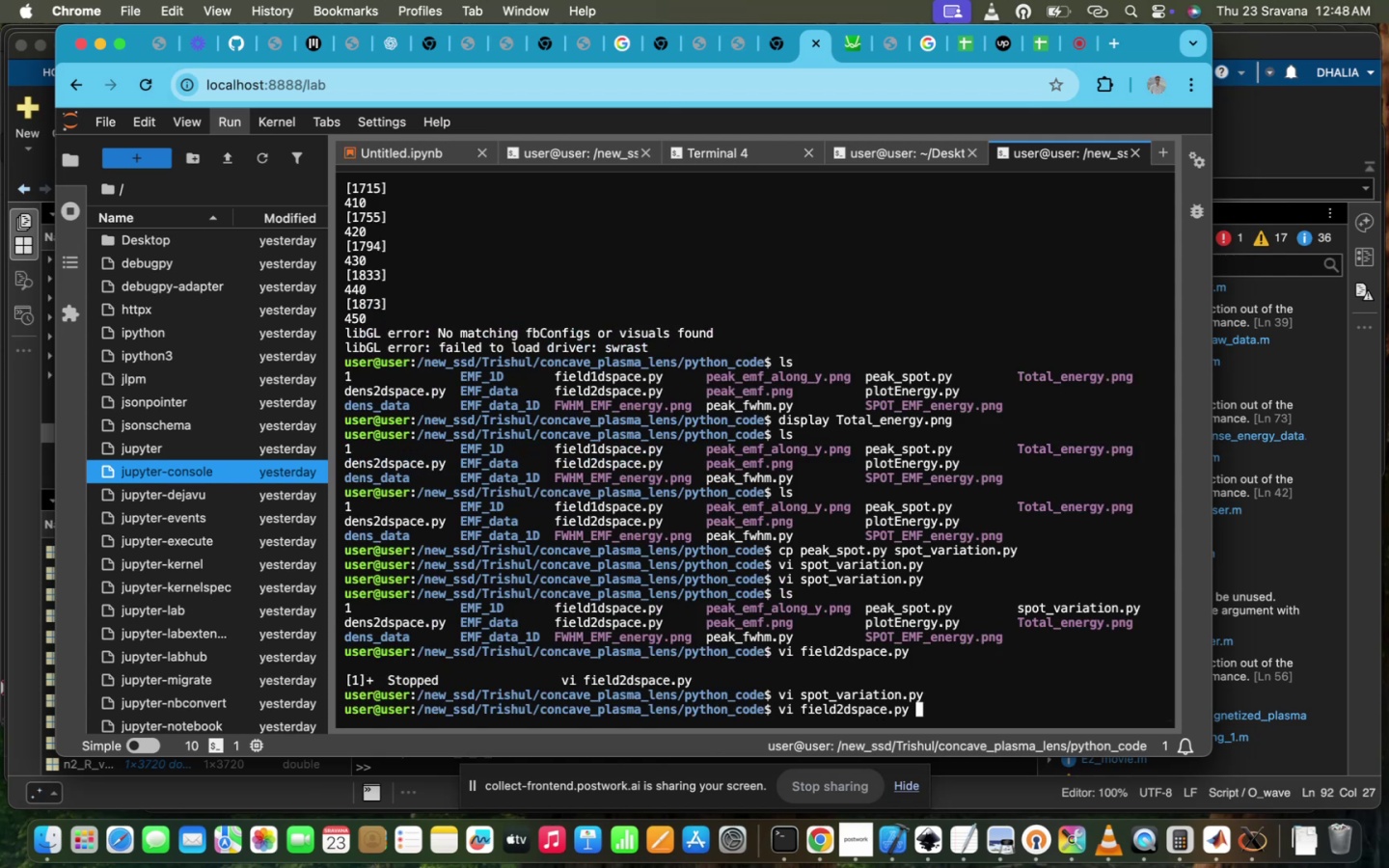 
key(ArrowUp)
 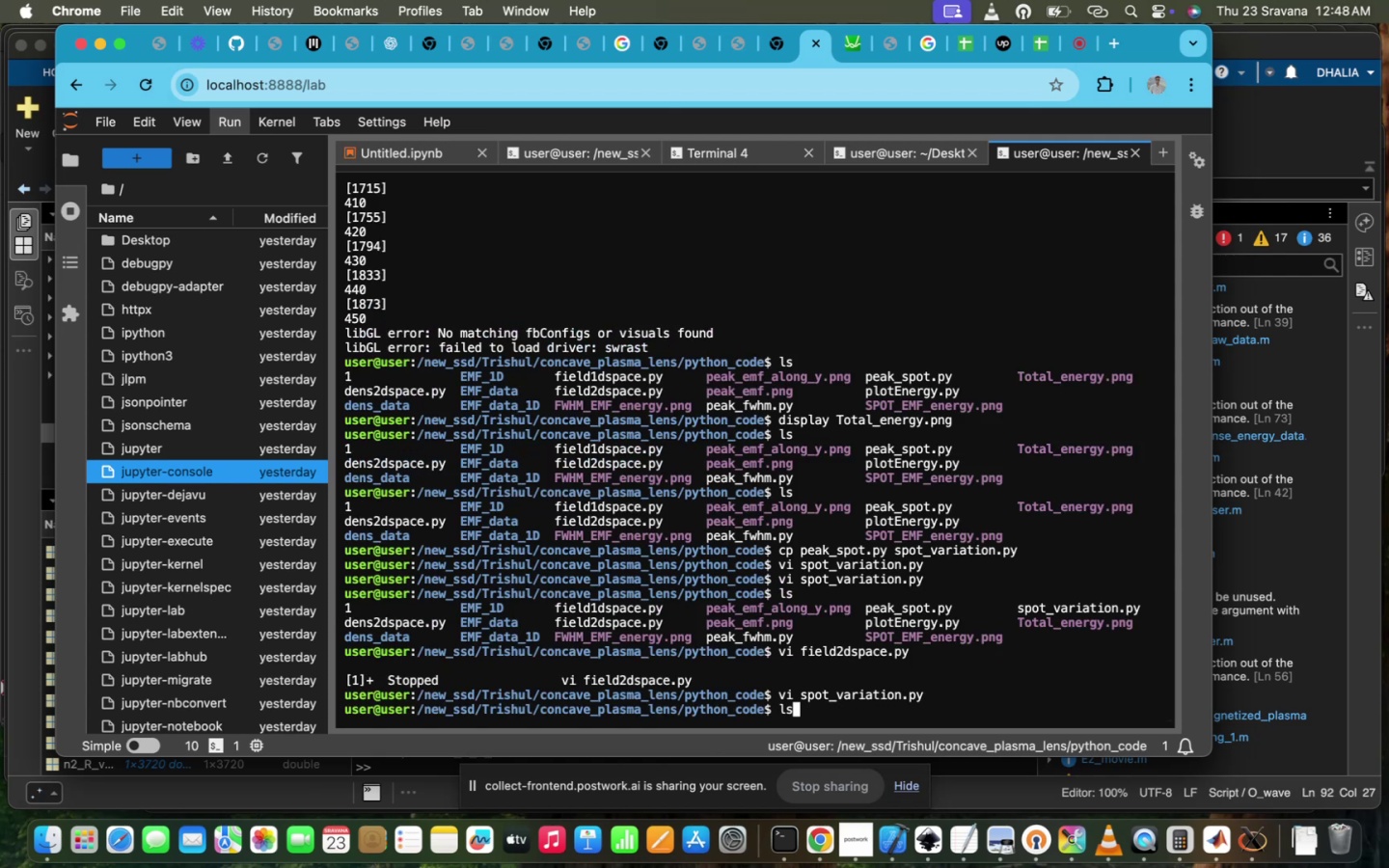 
key(ArrowUp)
 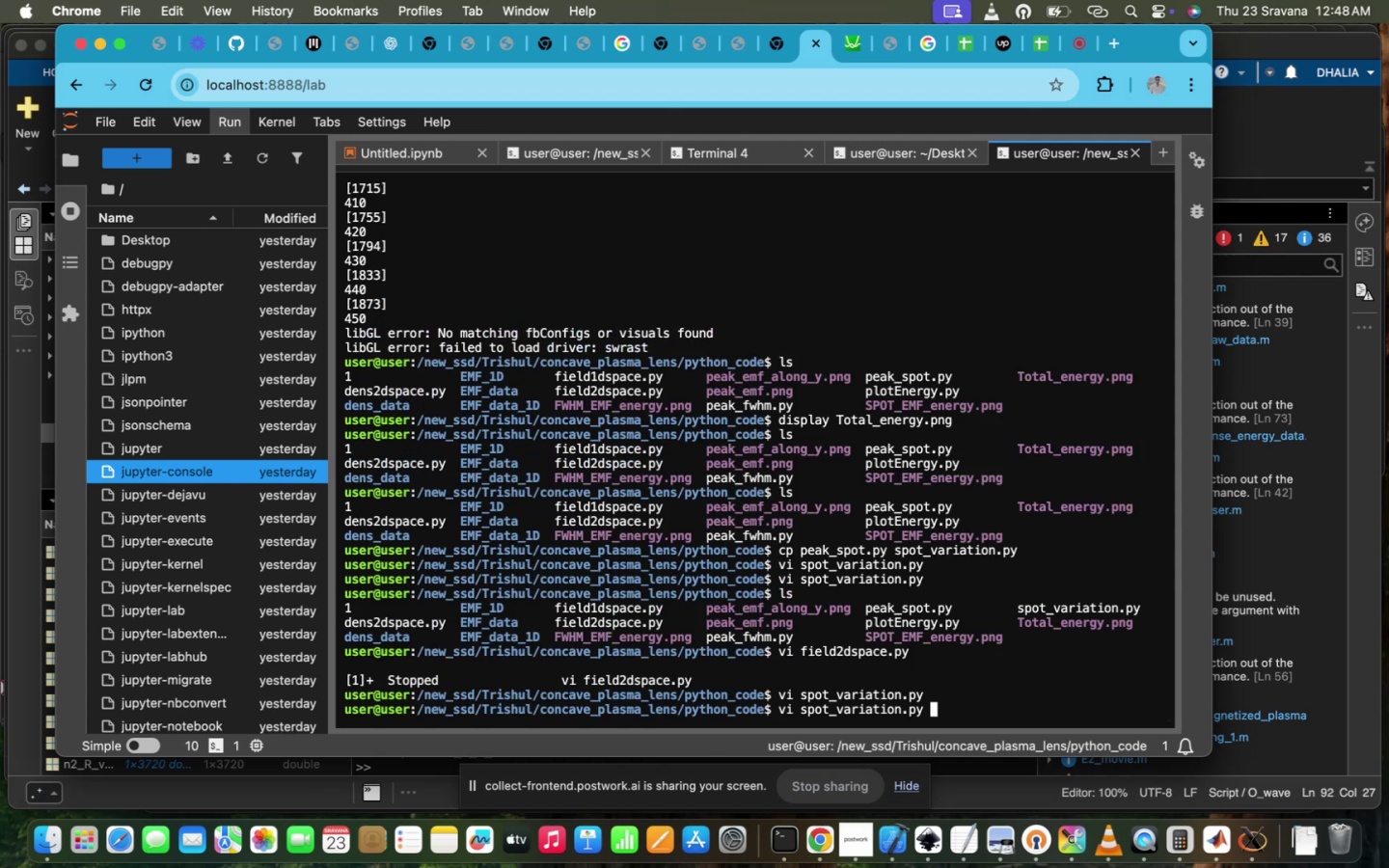 
key(ArrowDown)
 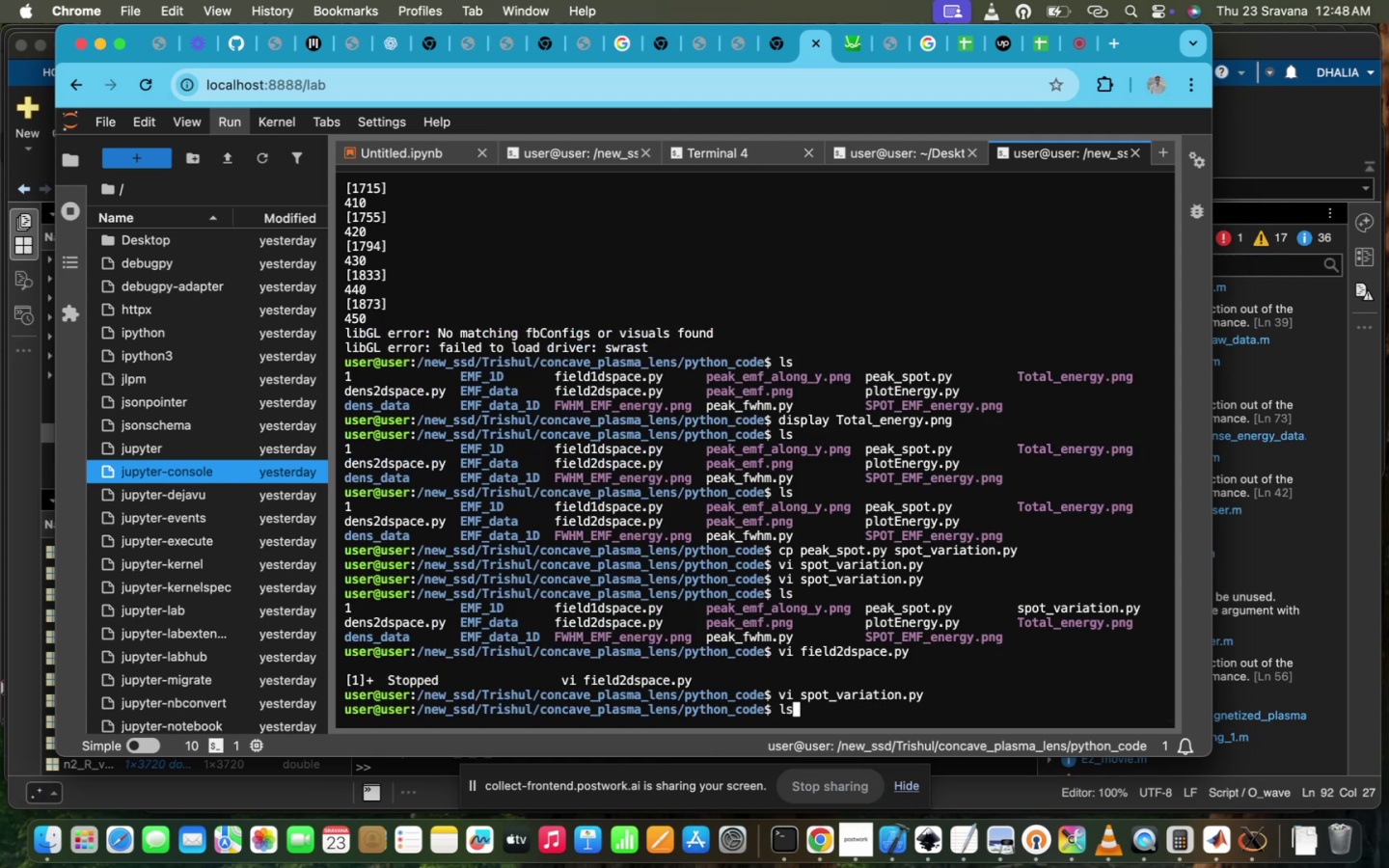 
key(ArrowDown)
 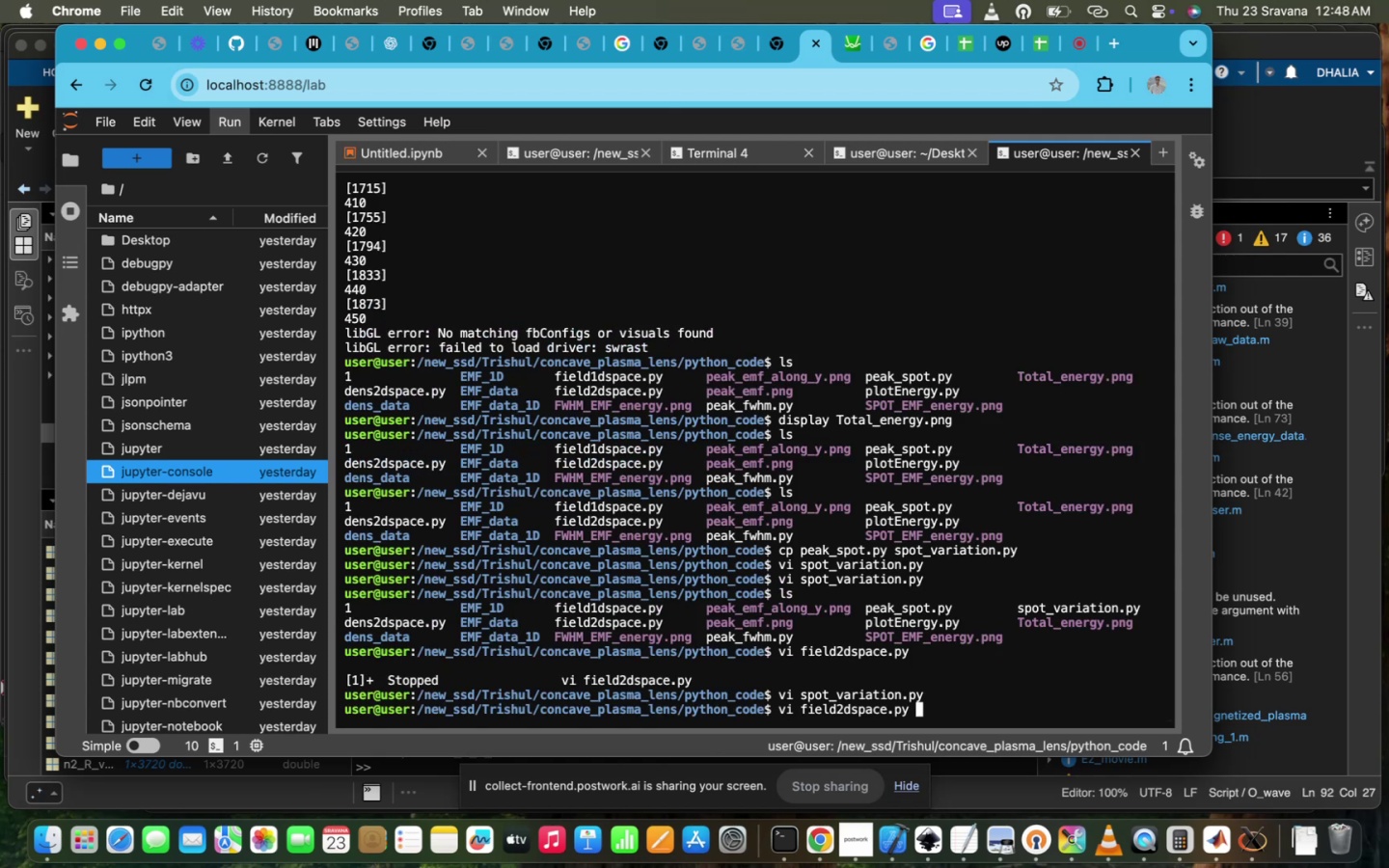 
key(ArrowDown)
 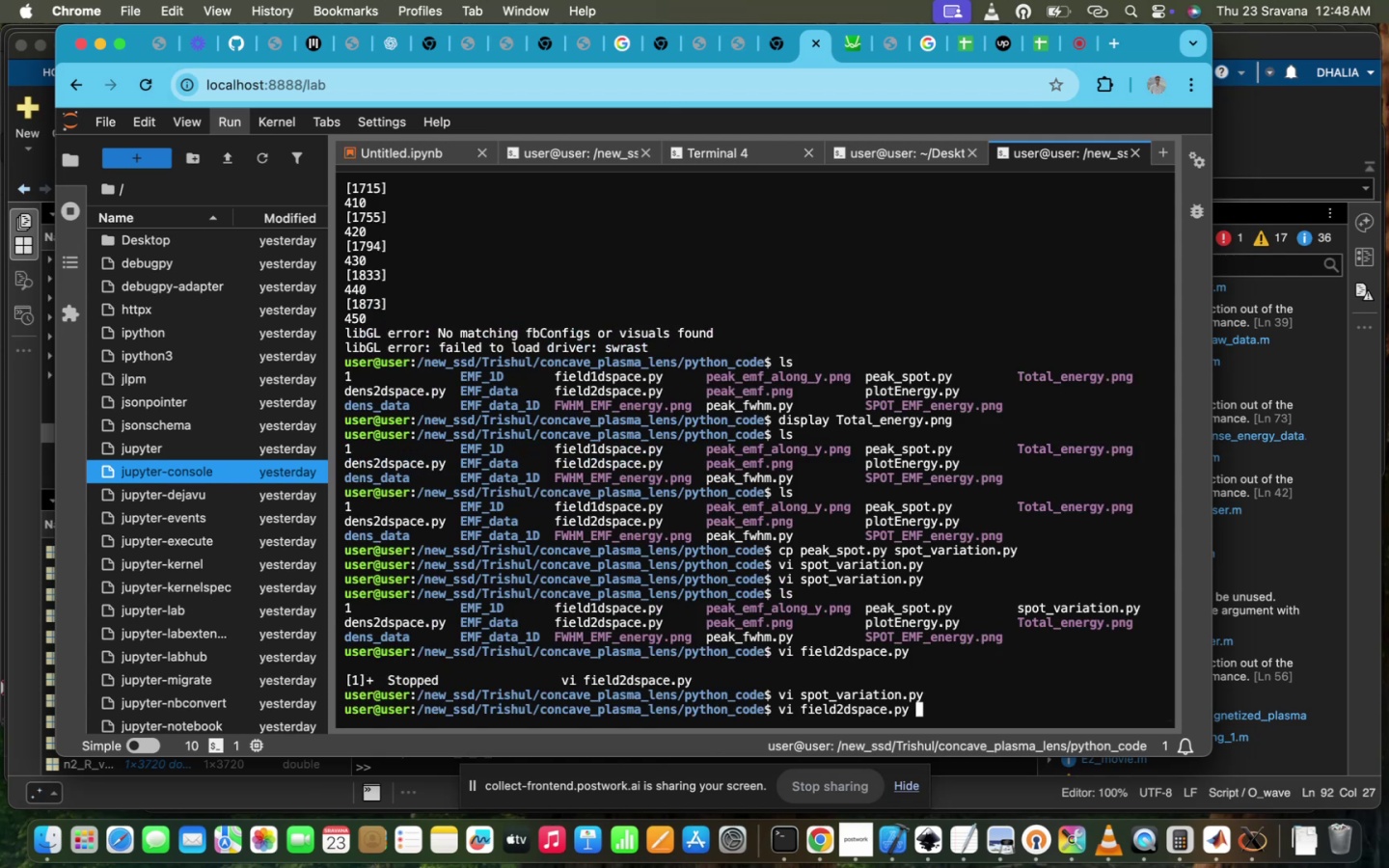 
key(ArrowDown)
 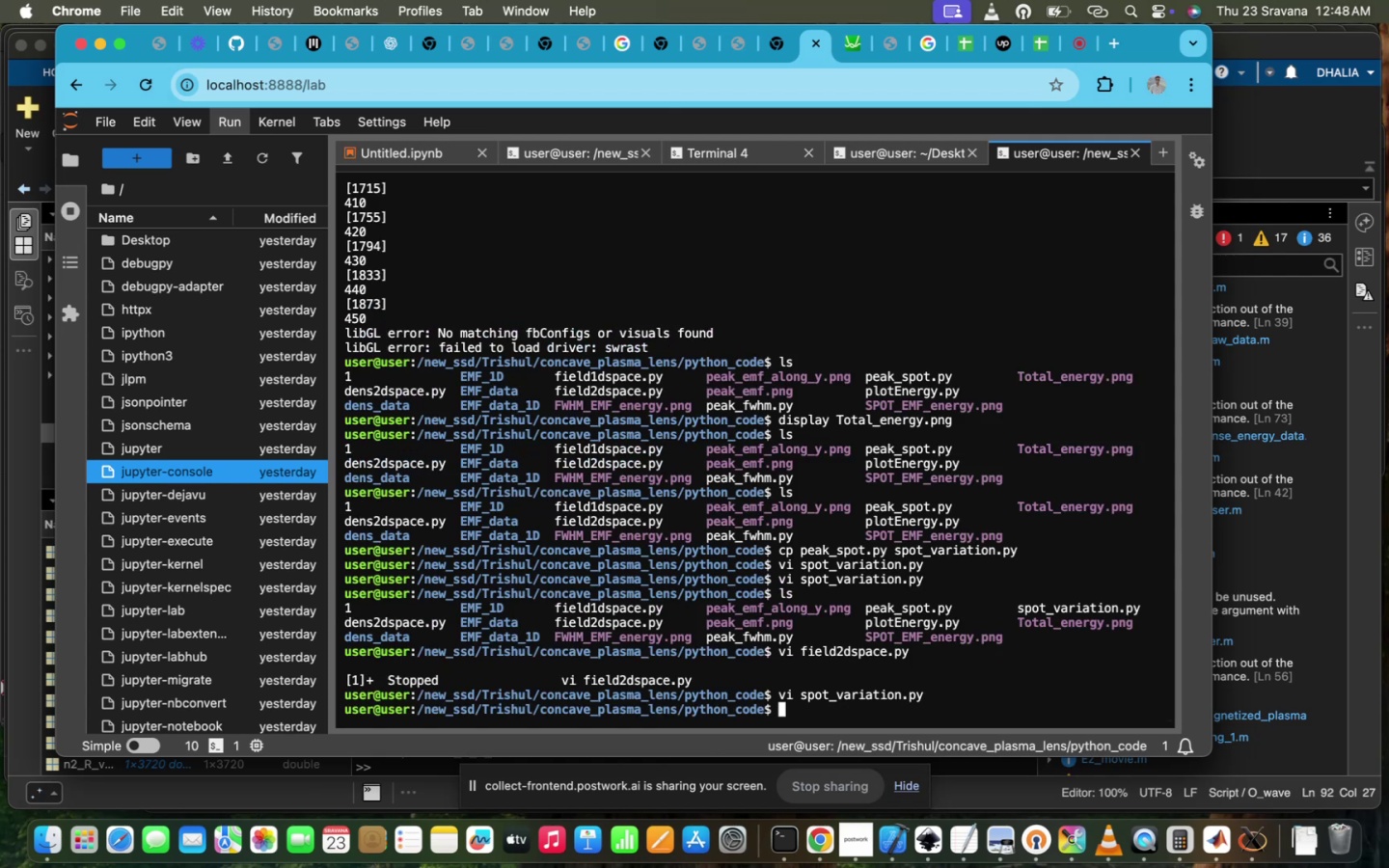 
type(pyt)
key(Tab)
type(3)
key(Backspace)
type(h)
key(Tab)
type(3 so)
key(Tab)
key(Backspace)
type(p)
key(Tab)
 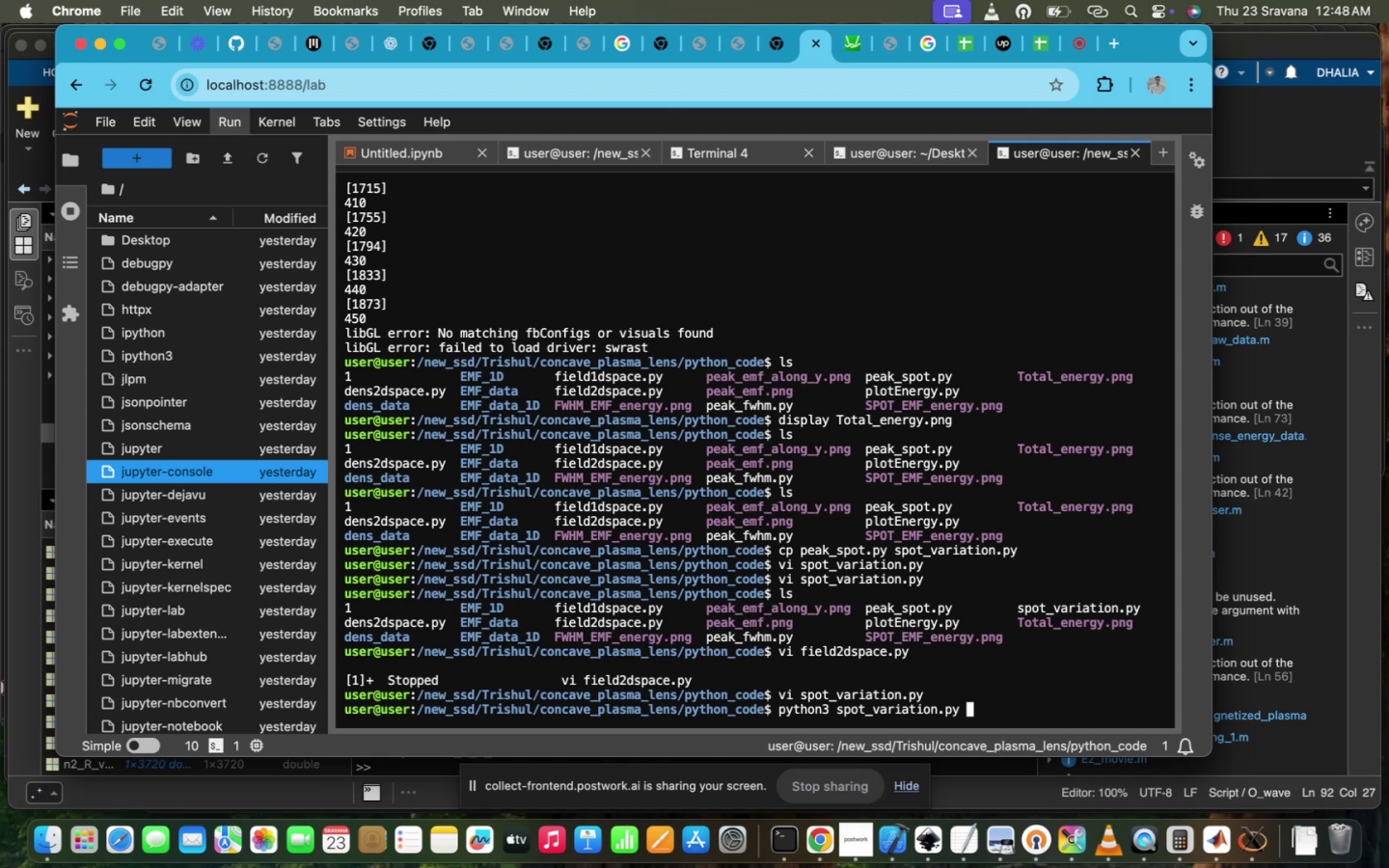 
key(Enter)
 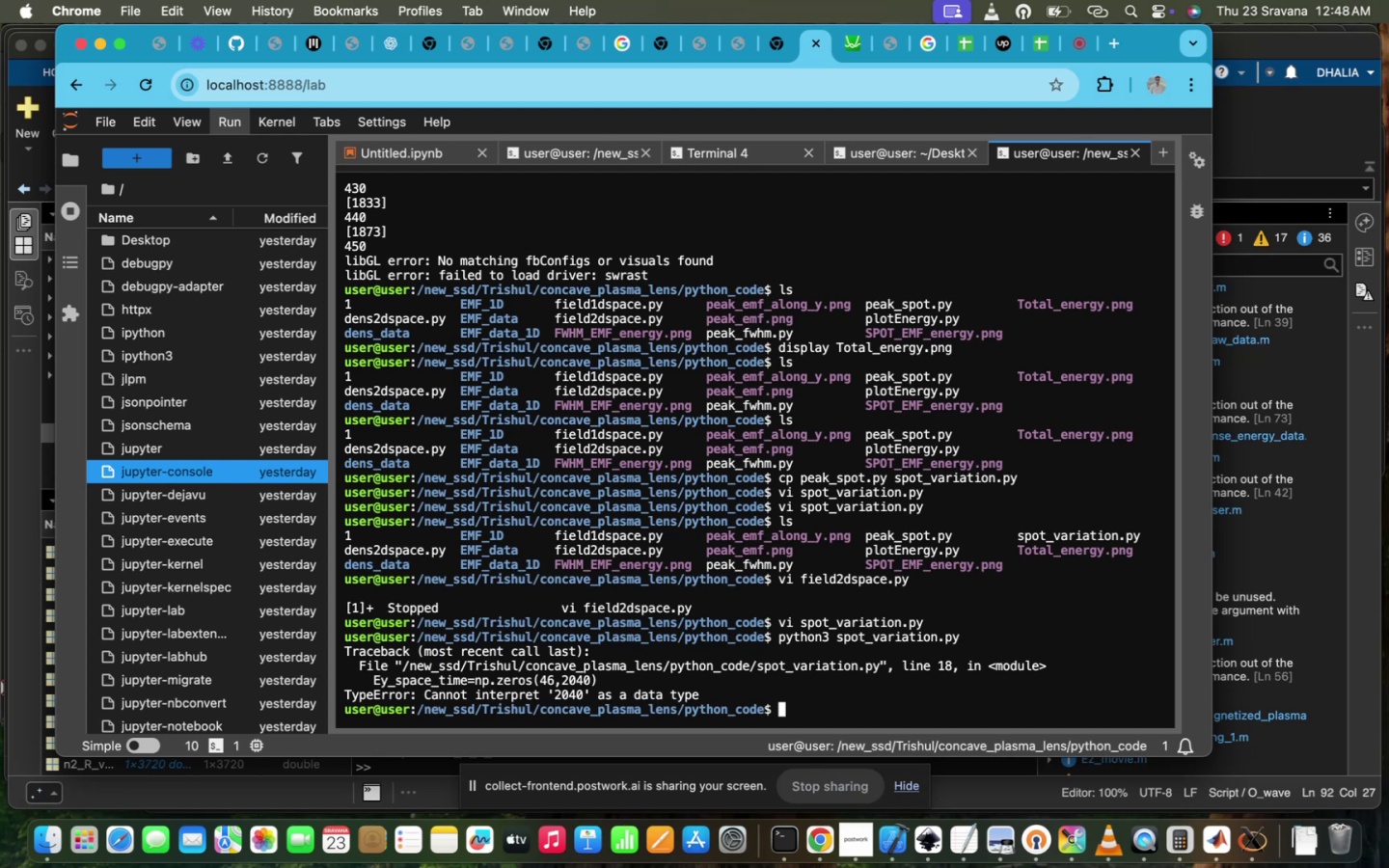 
wait(16.75)
 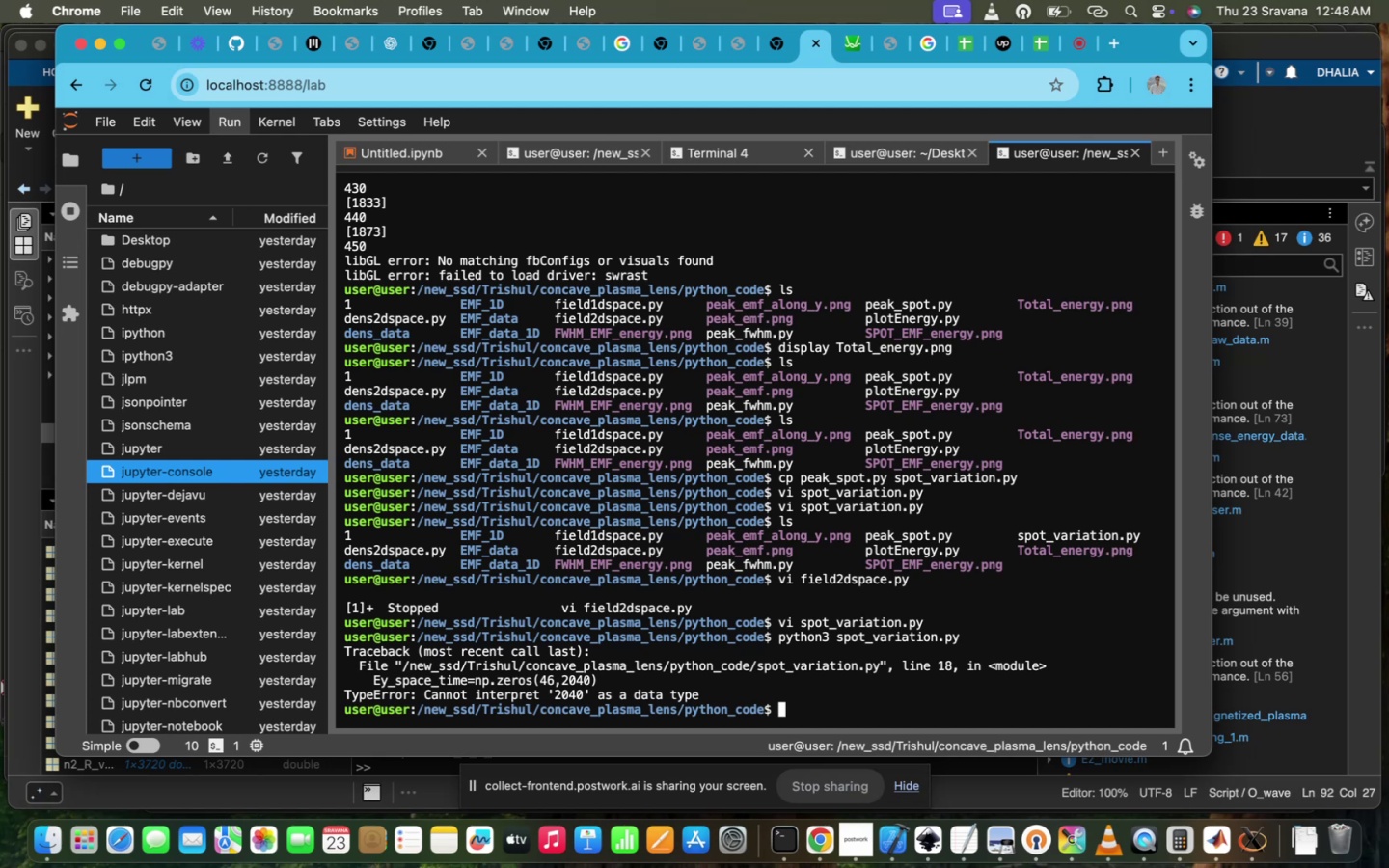 
type(l)
key(Backspace)
key(Backspace)
type(ls)
 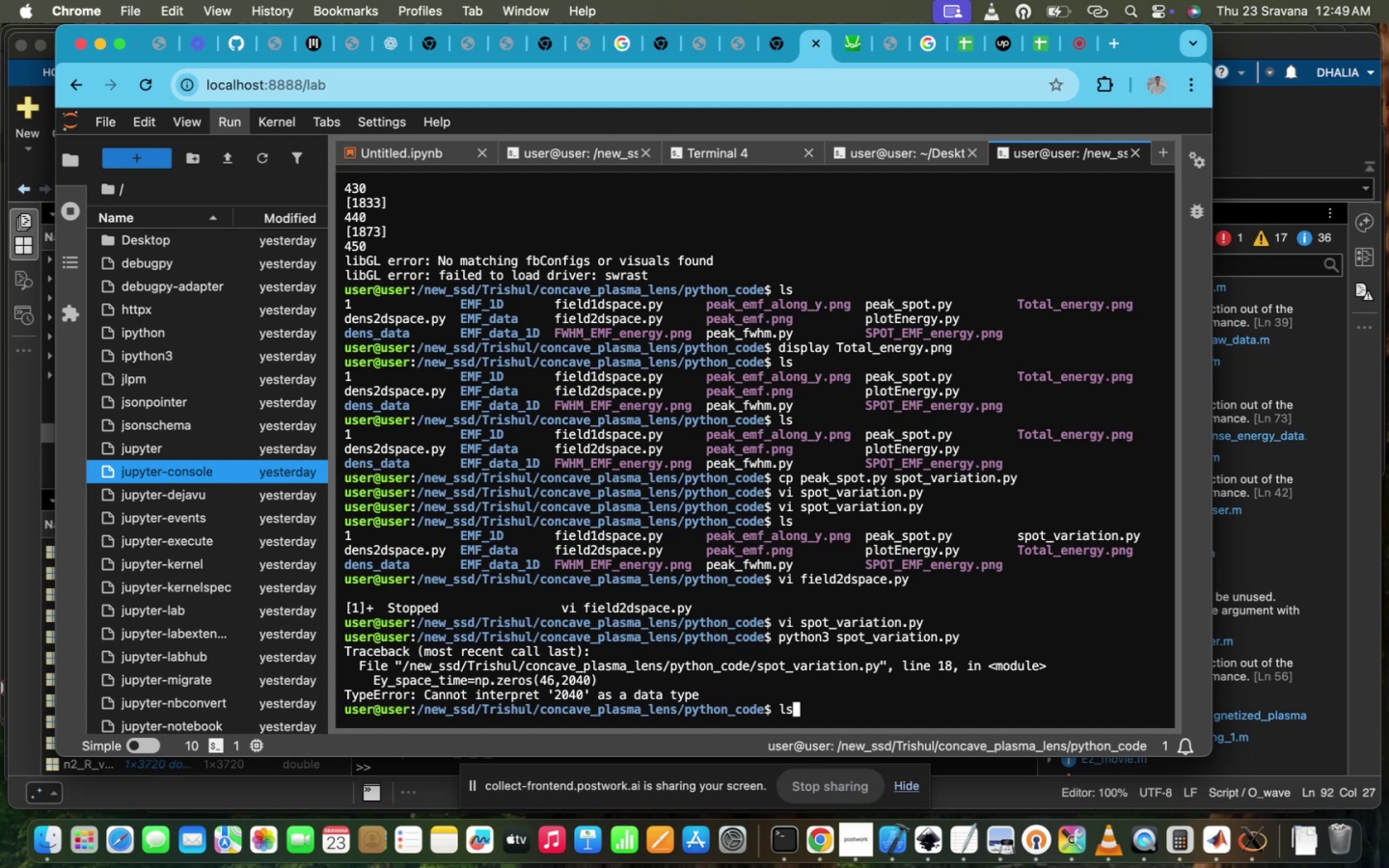 
key(Enter)
 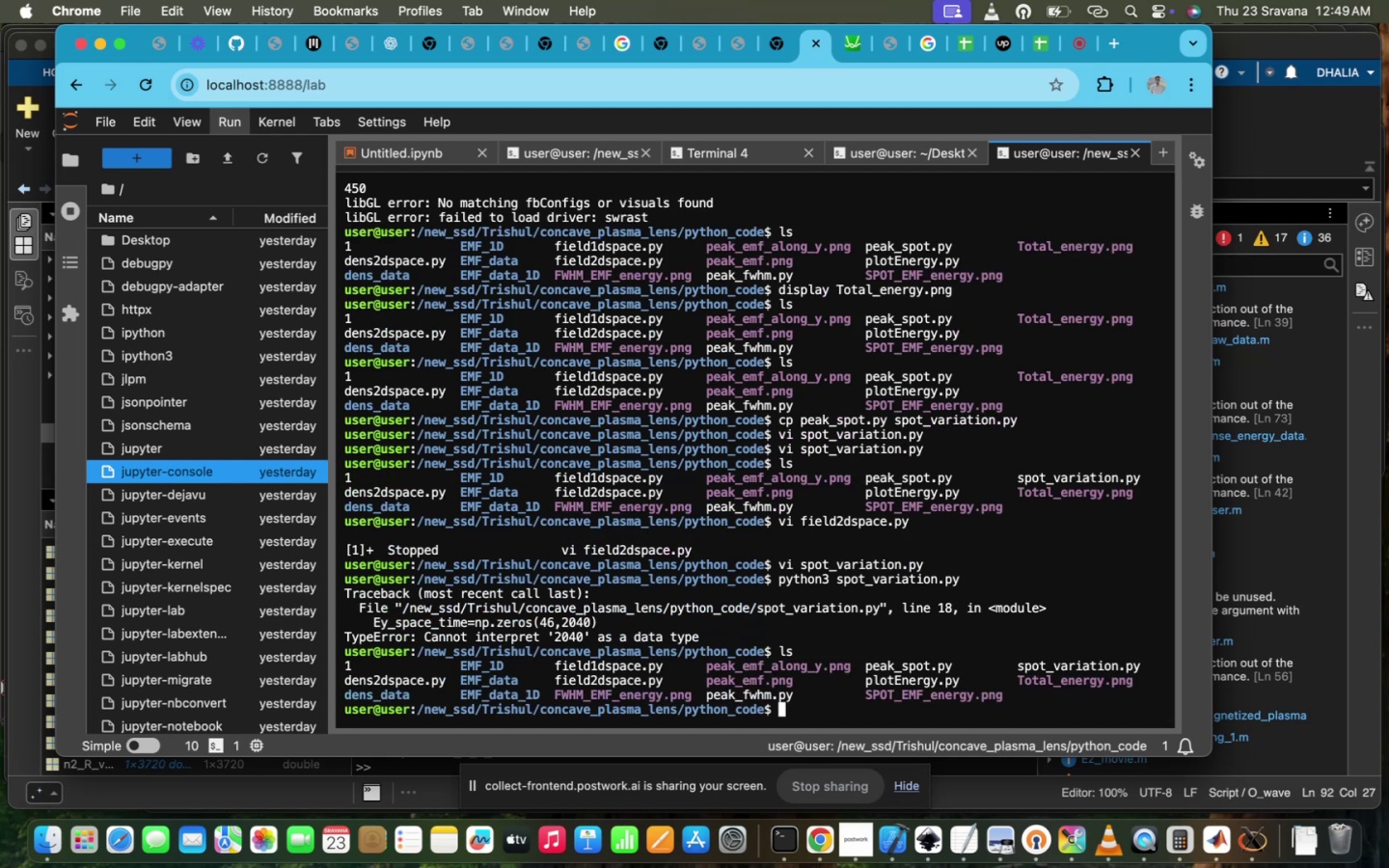 
type(vi)
 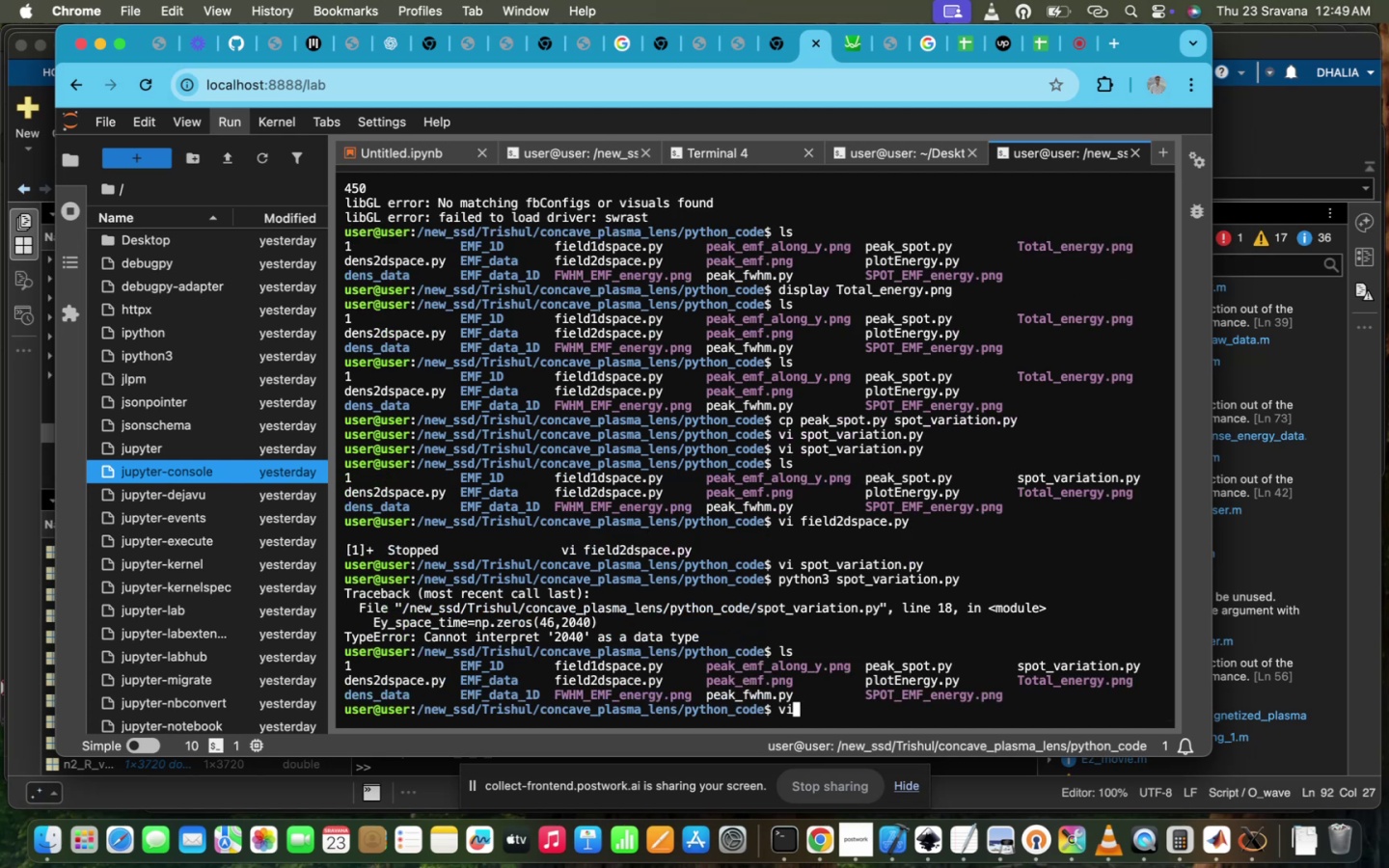 
key(ArrowUp)
 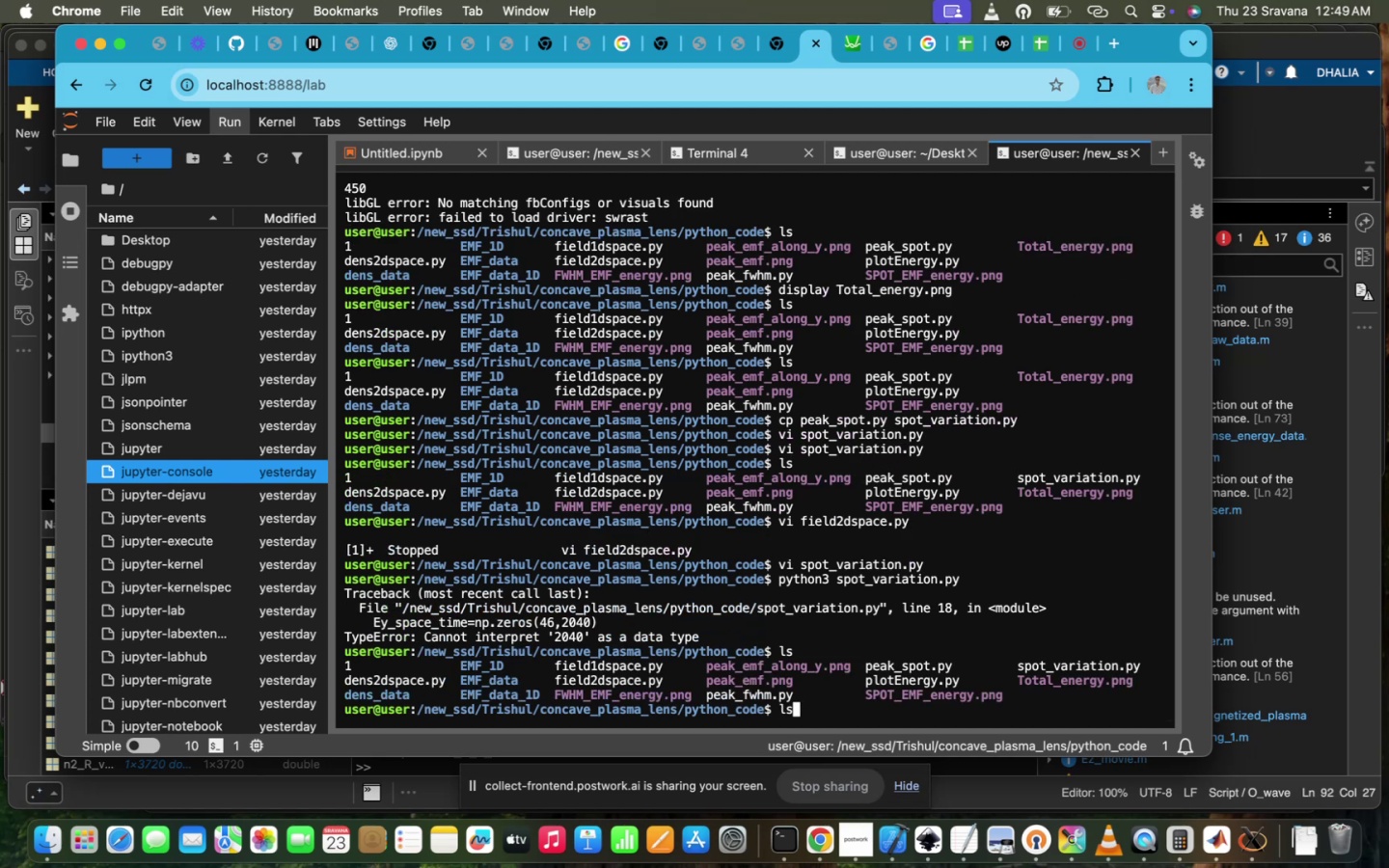 
key(ArrowUp)
 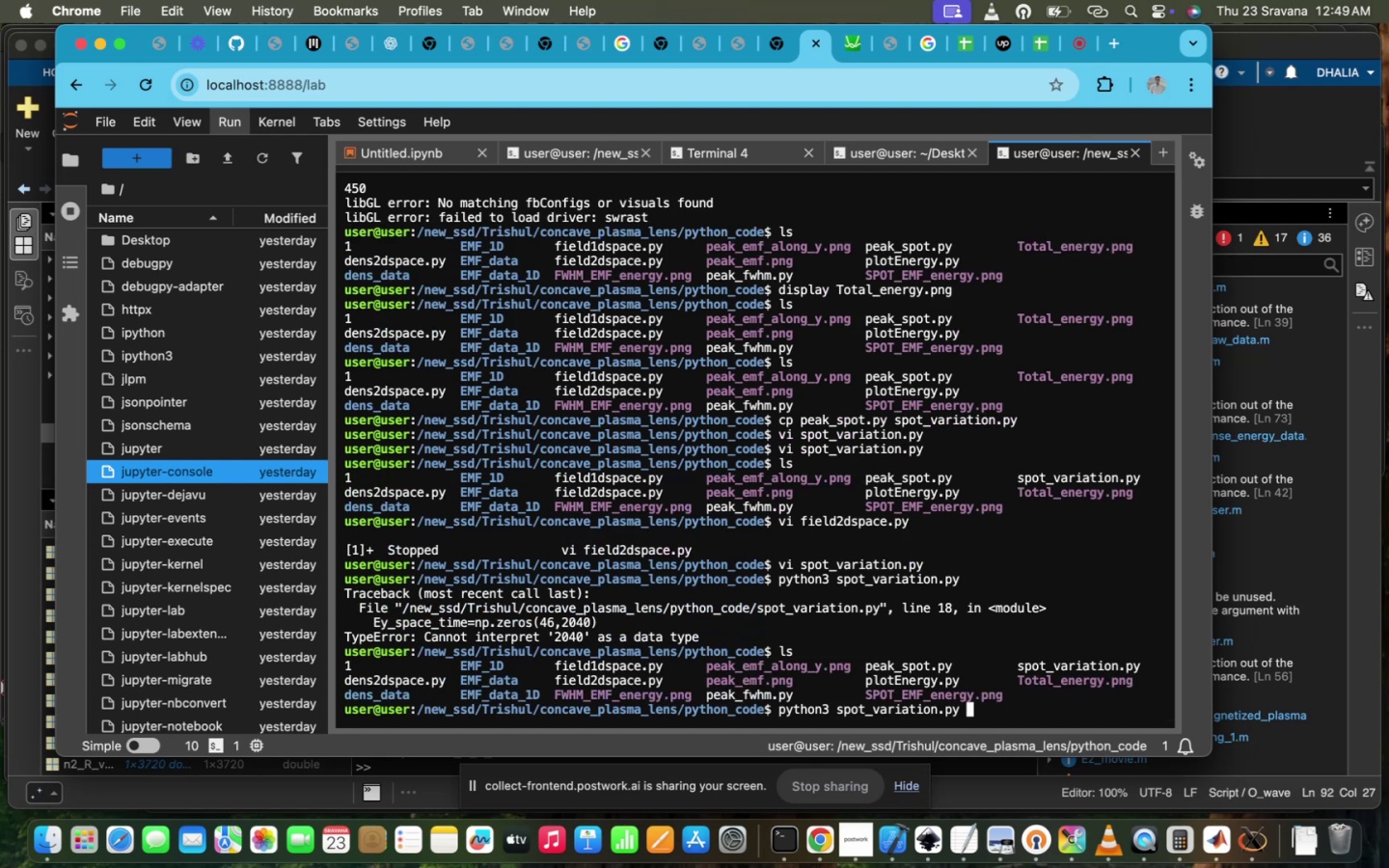 
key(ArrowUp)
 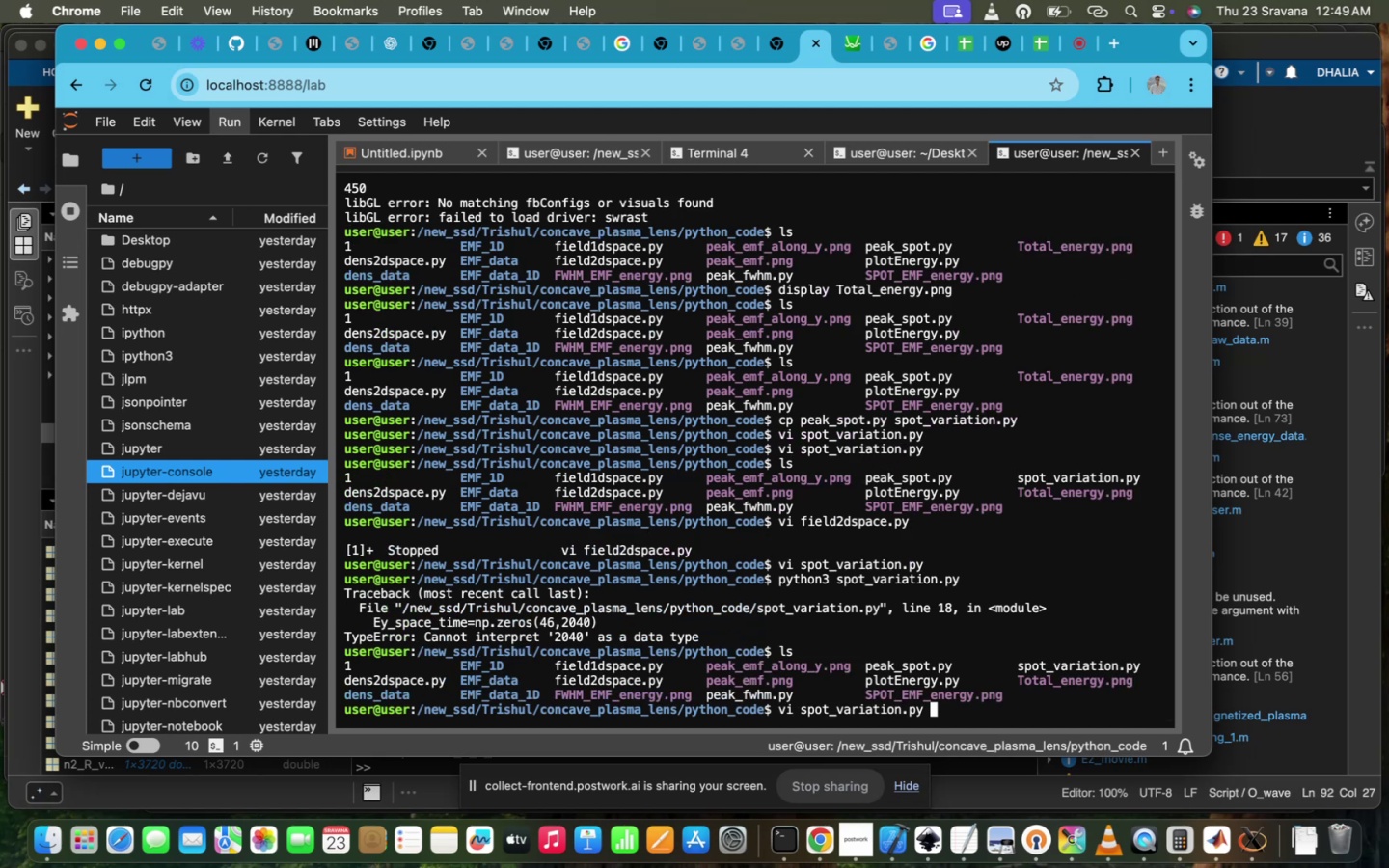 
key(ArrowUp)
 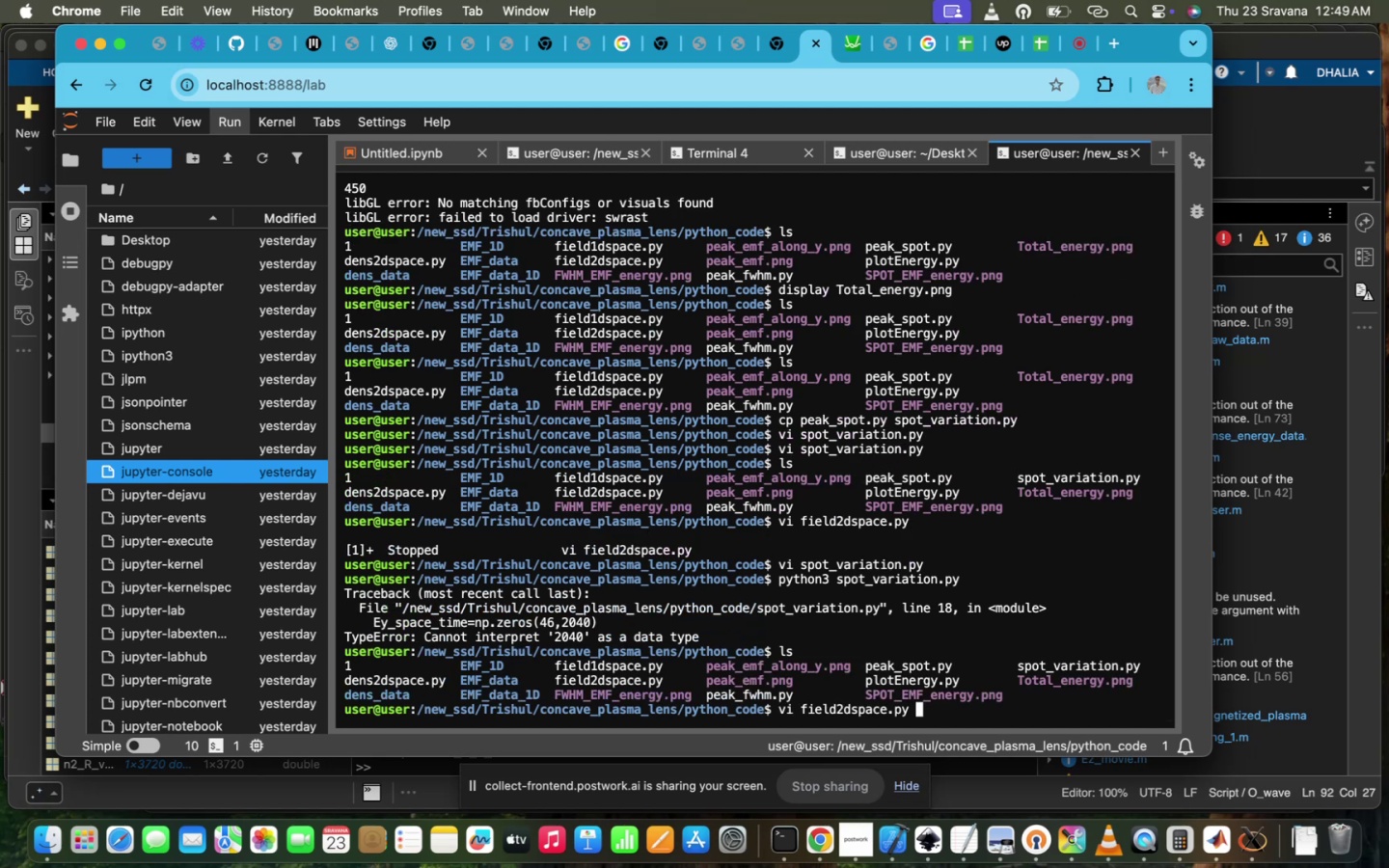 
key(ArrowDown)
 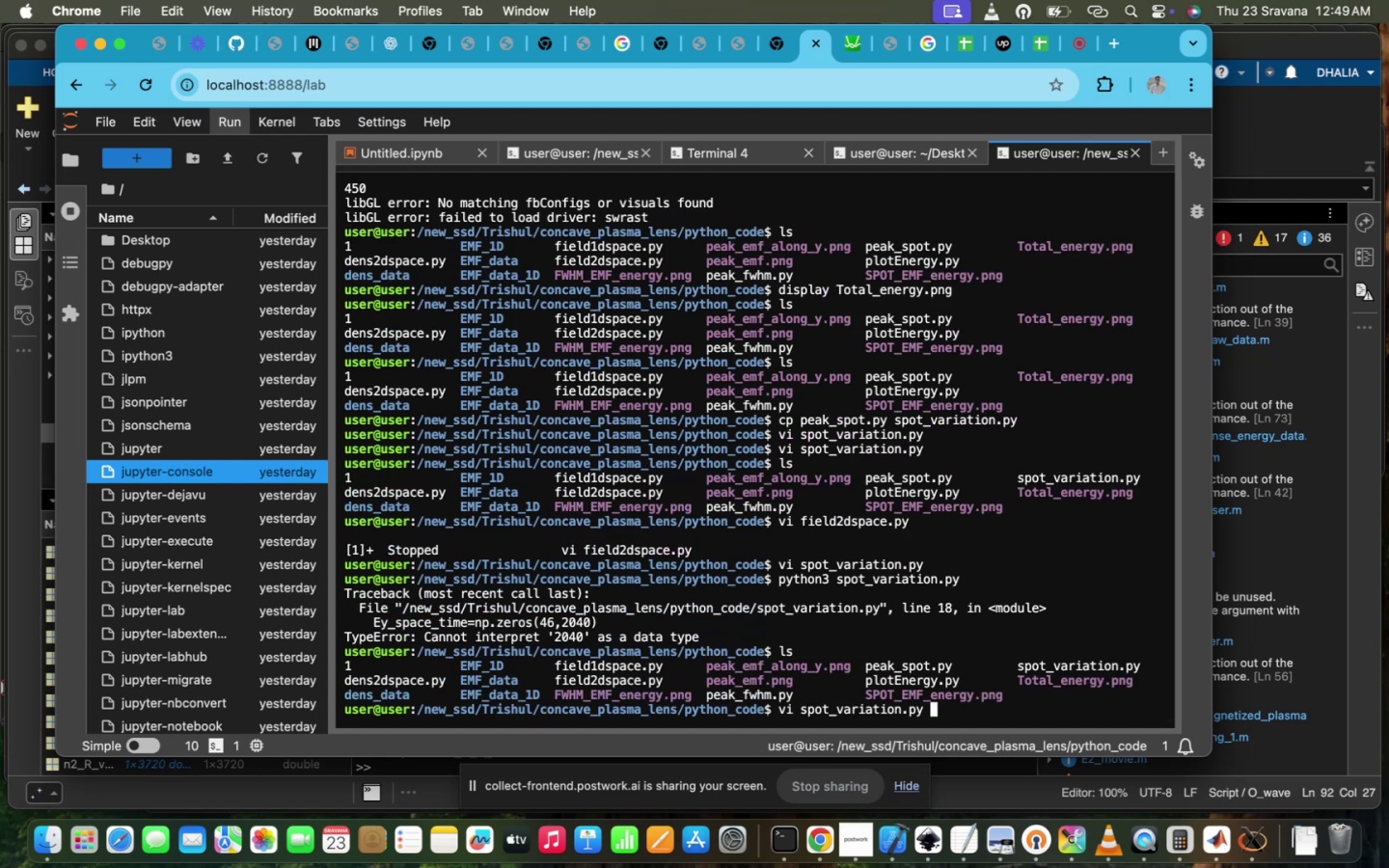 
hold_key(key=Enter, duration=0.69)
 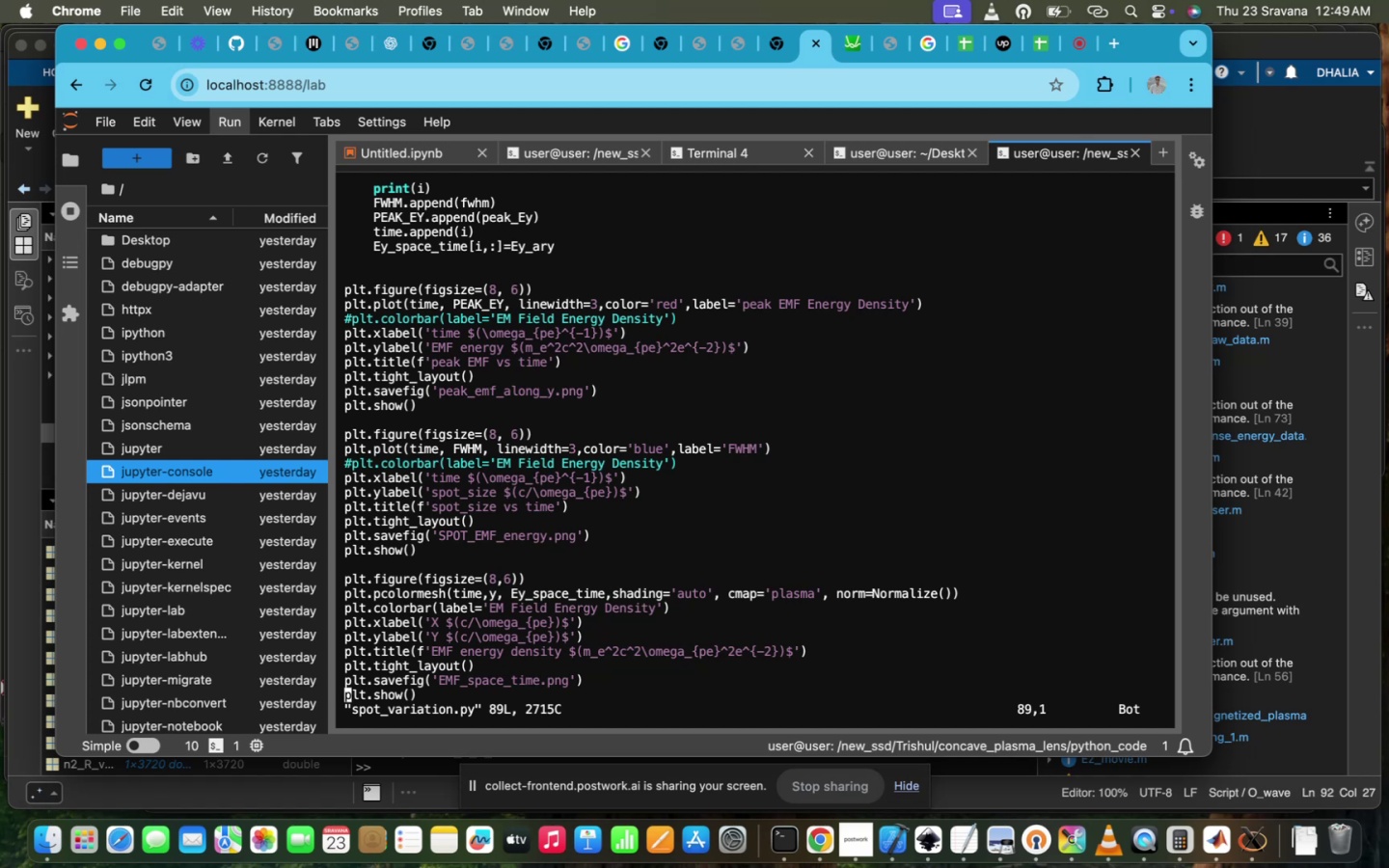 
scroll: coordinate [446, 672], scroll_direction: up, amount: 95.0
 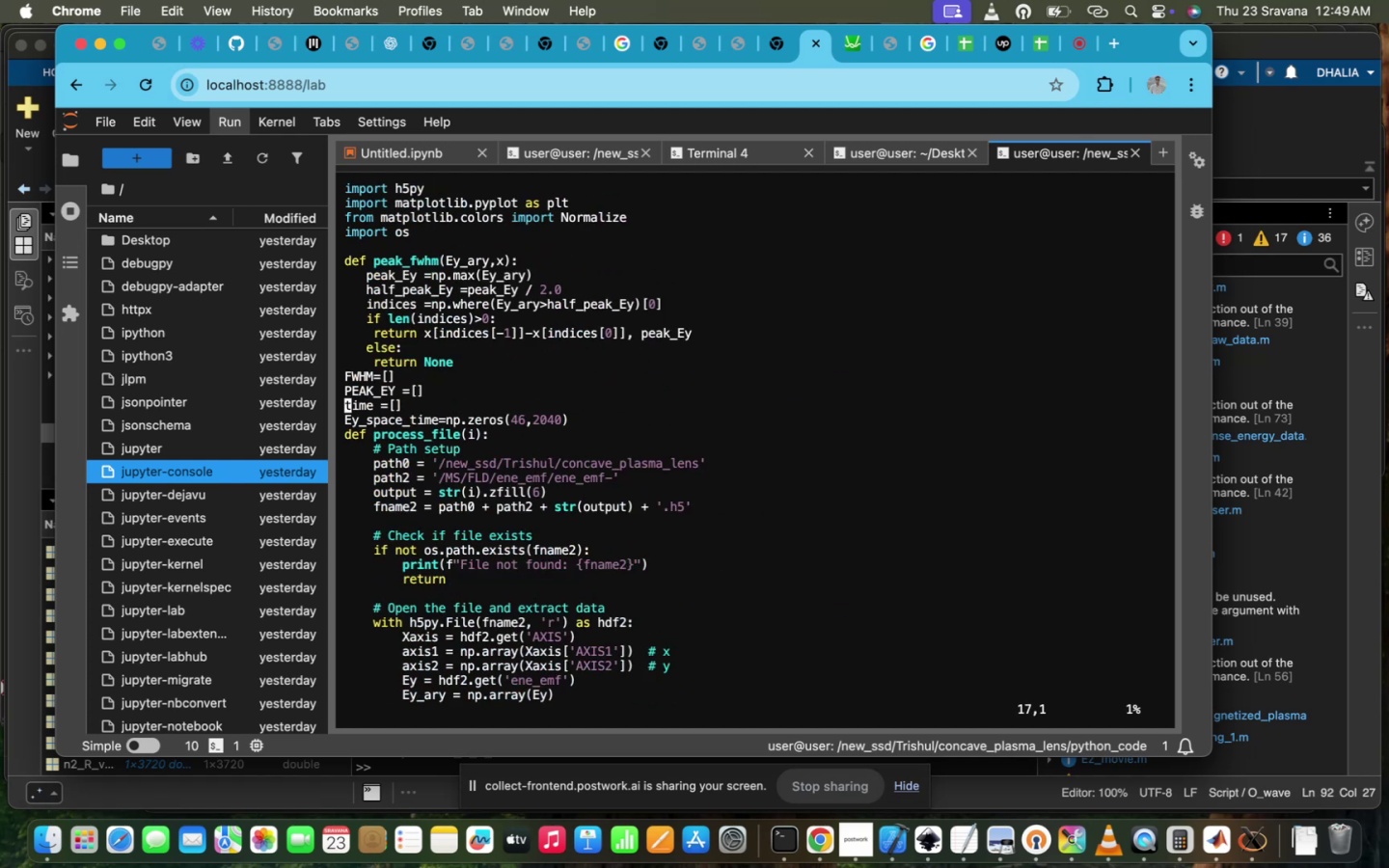 
key(ArrowDown)
 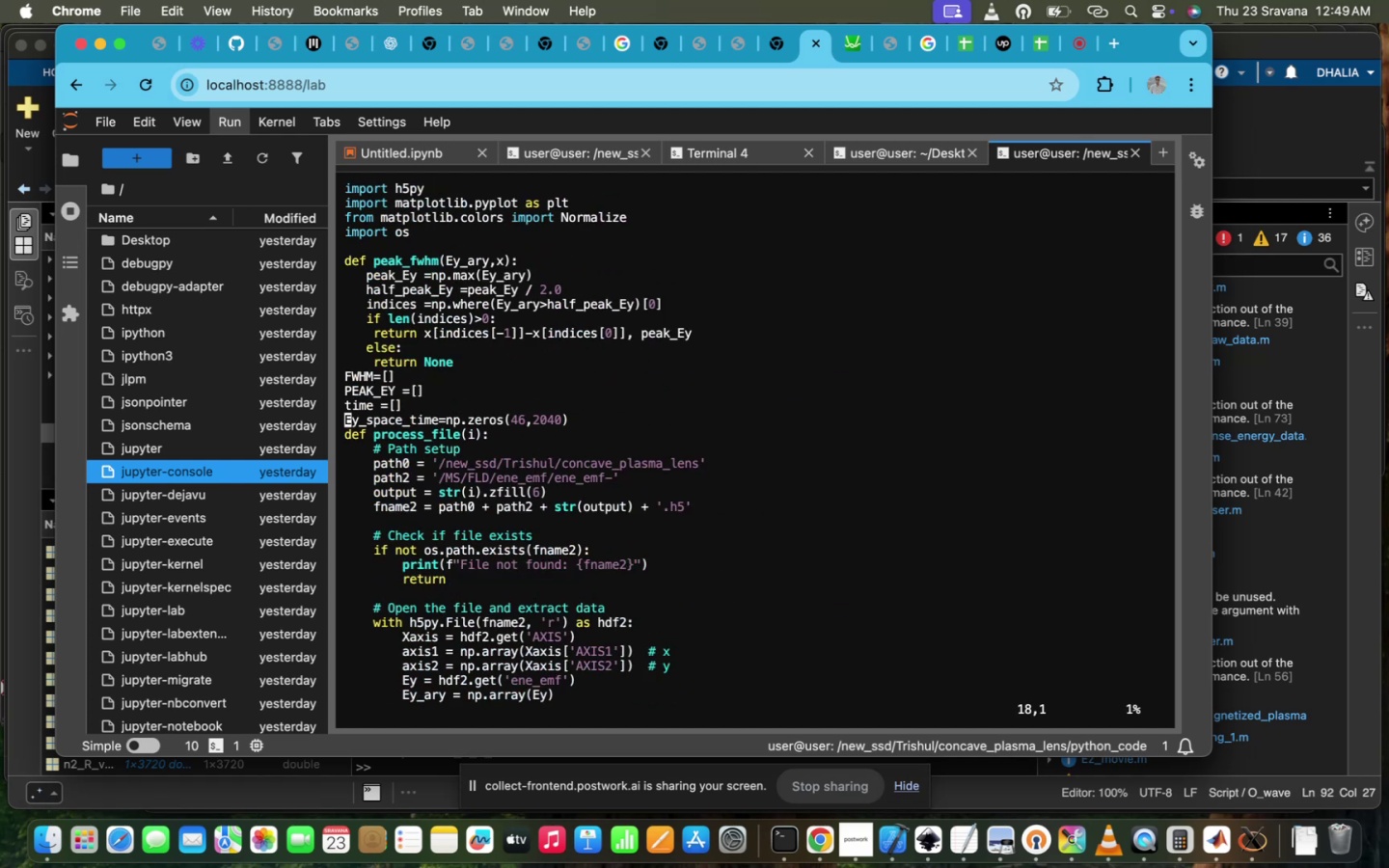 
hold_key(key=ArrowRight, duration=1.5)
 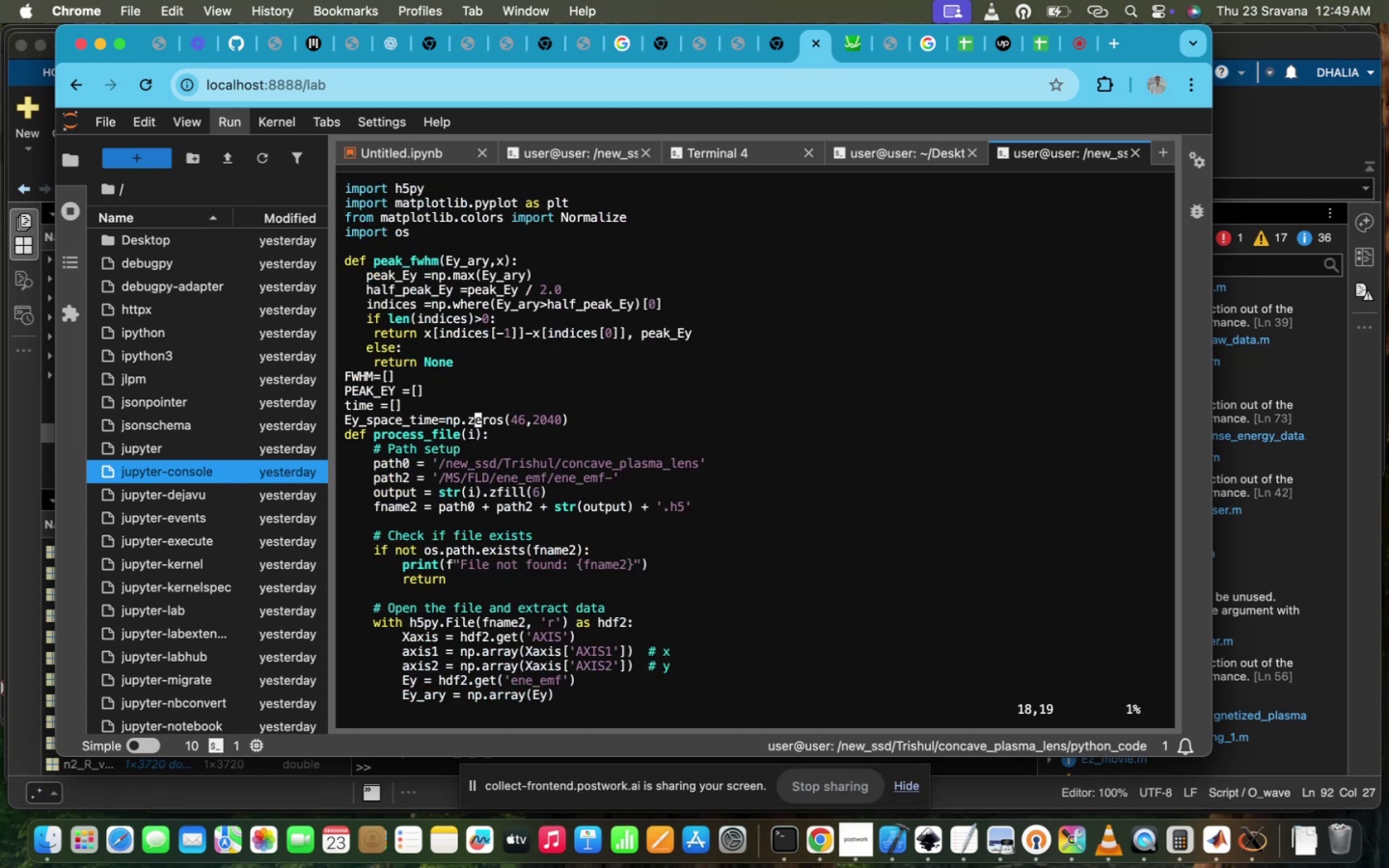 
hold_key(key=ArrowRight, duration=0.61)
 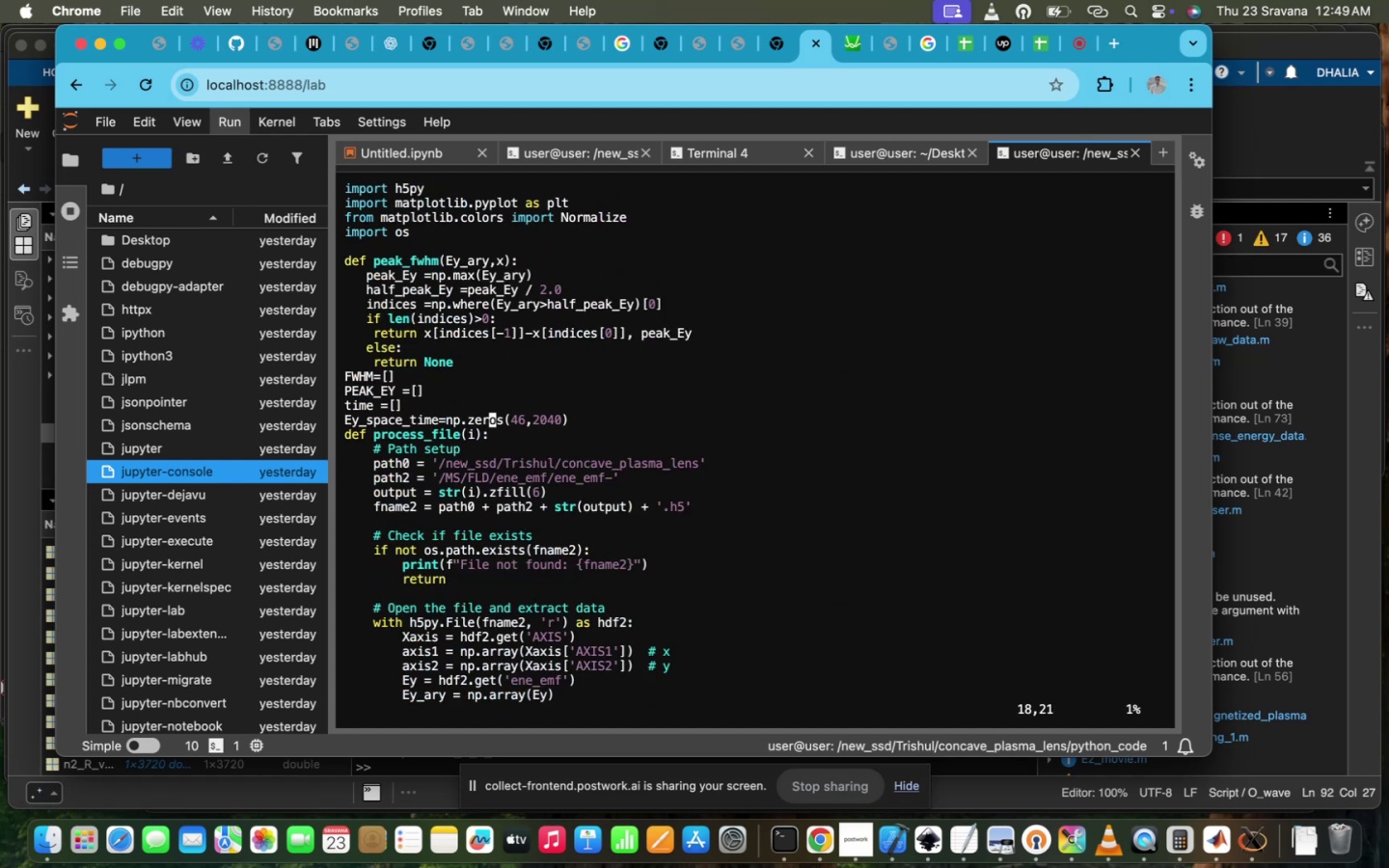 
key(ArrowRight)
 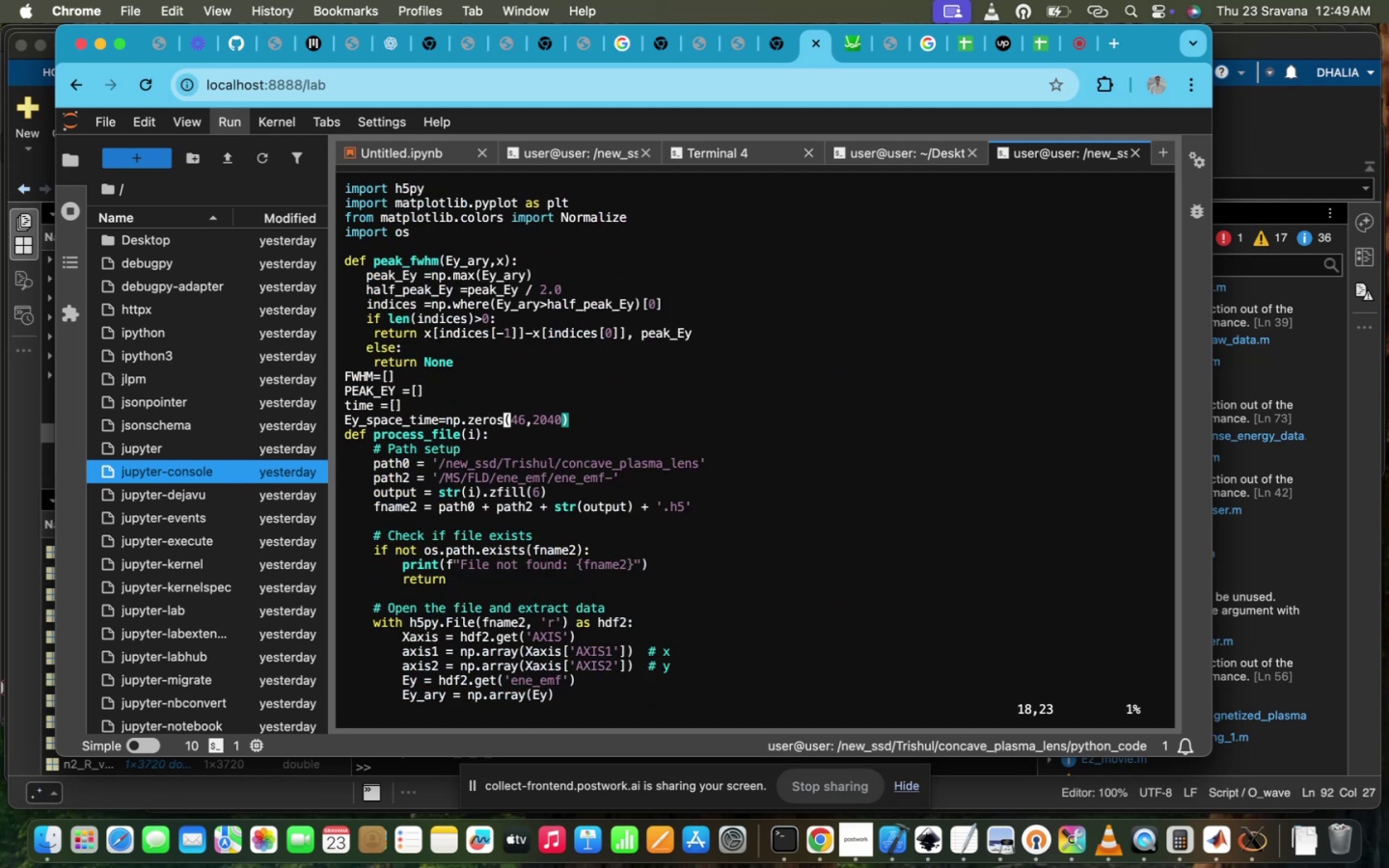 
key(ArrowRight)
 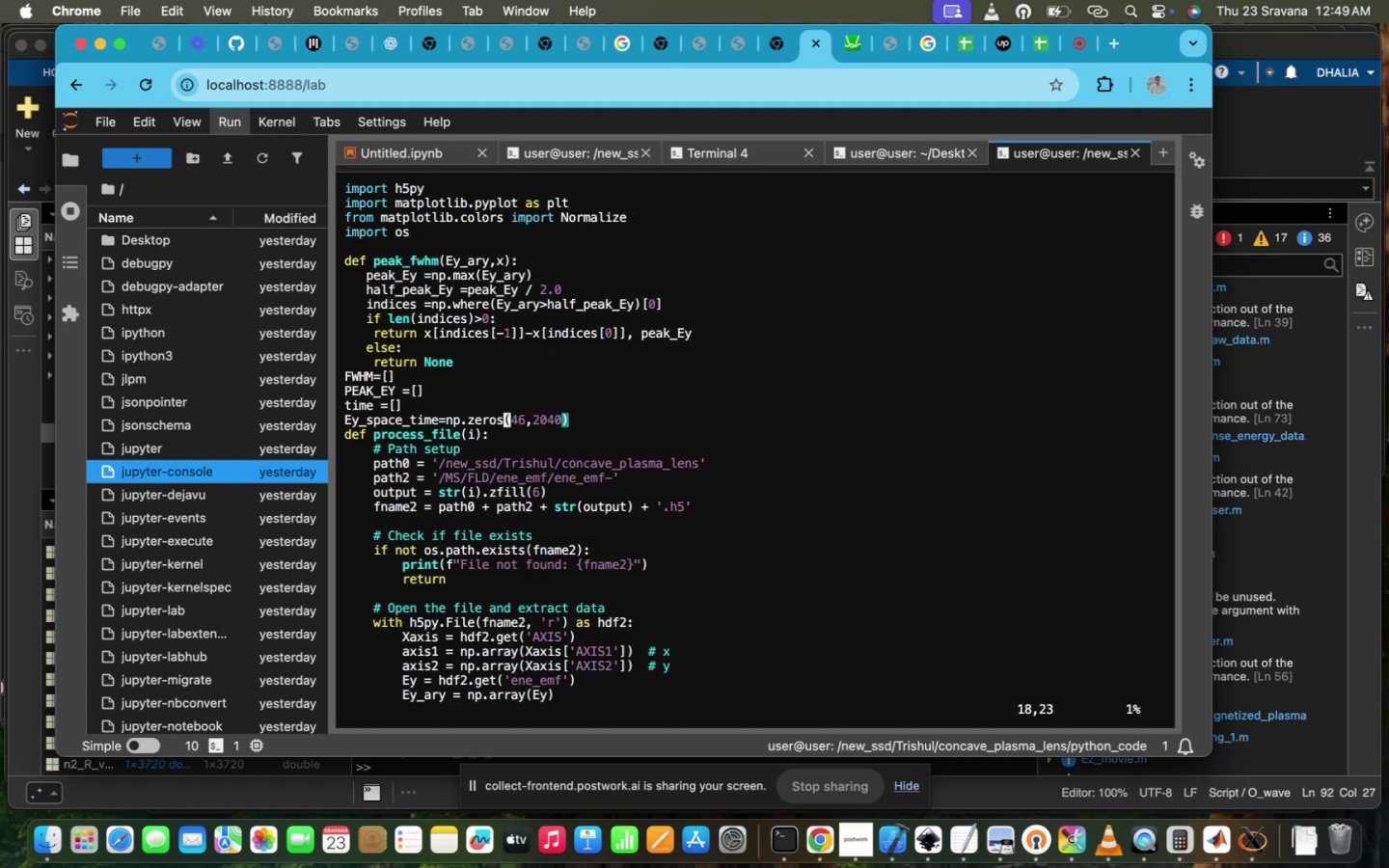 
key(ArrowRight)
 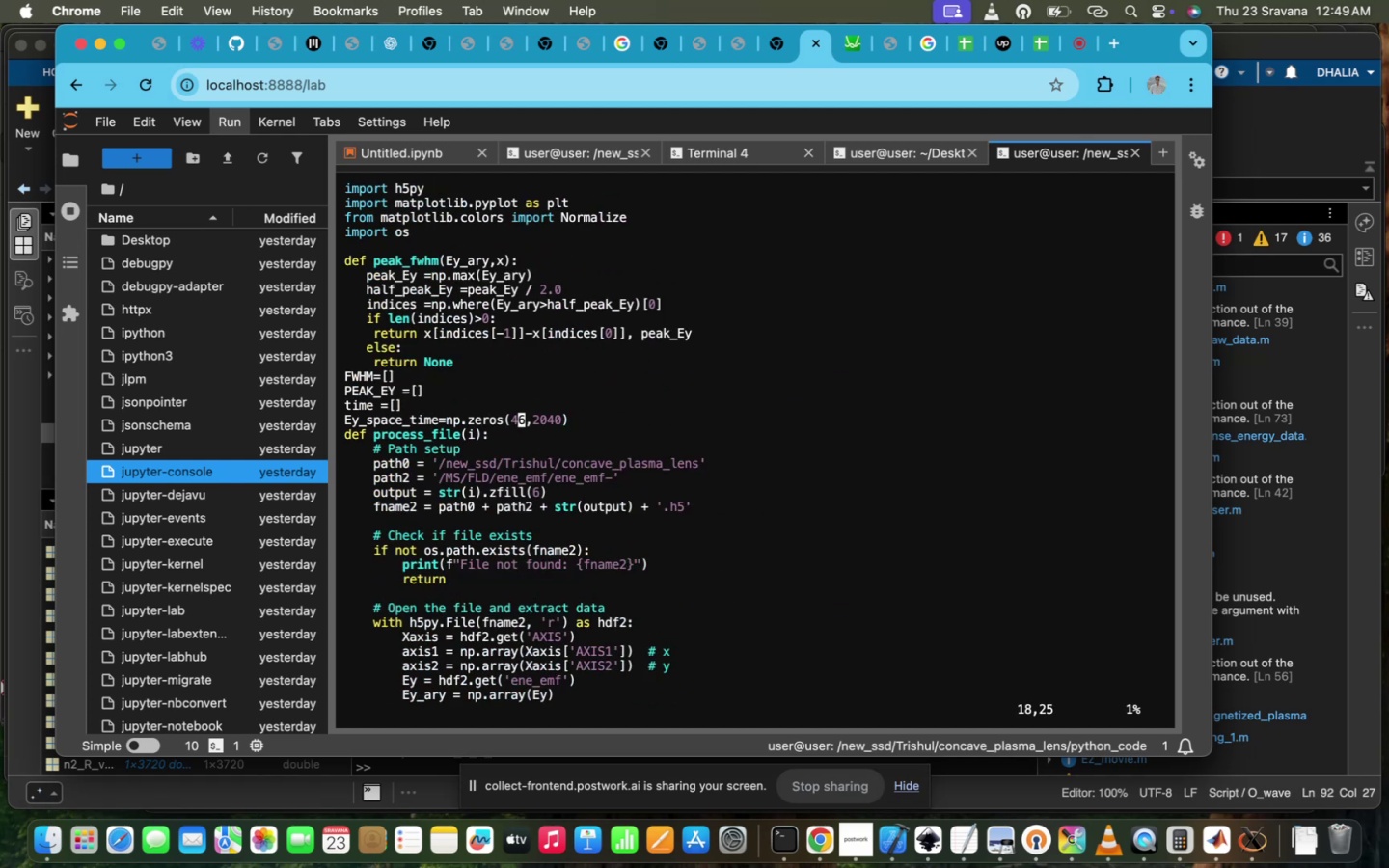 
key(I)
 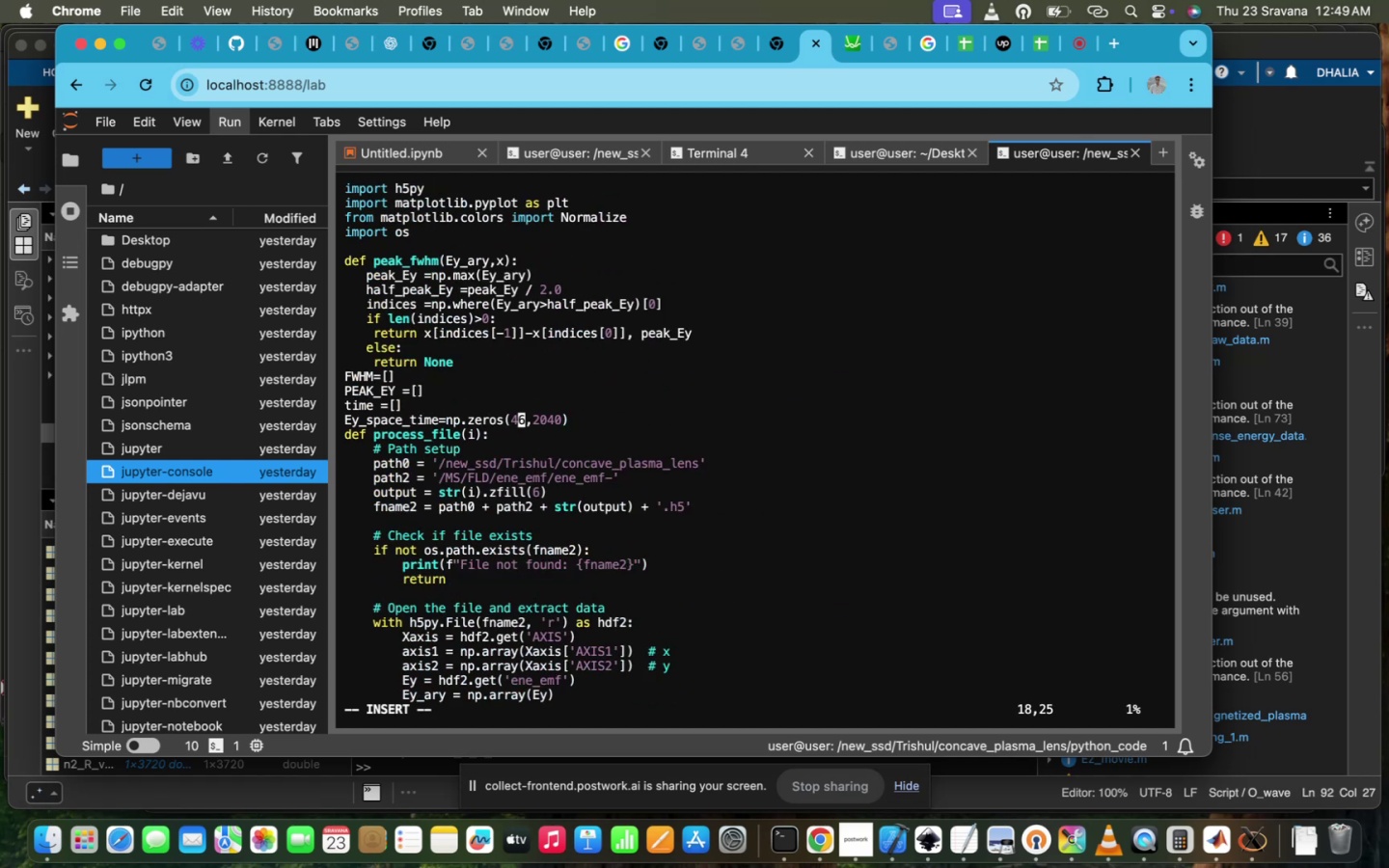 
key(Backspace)
 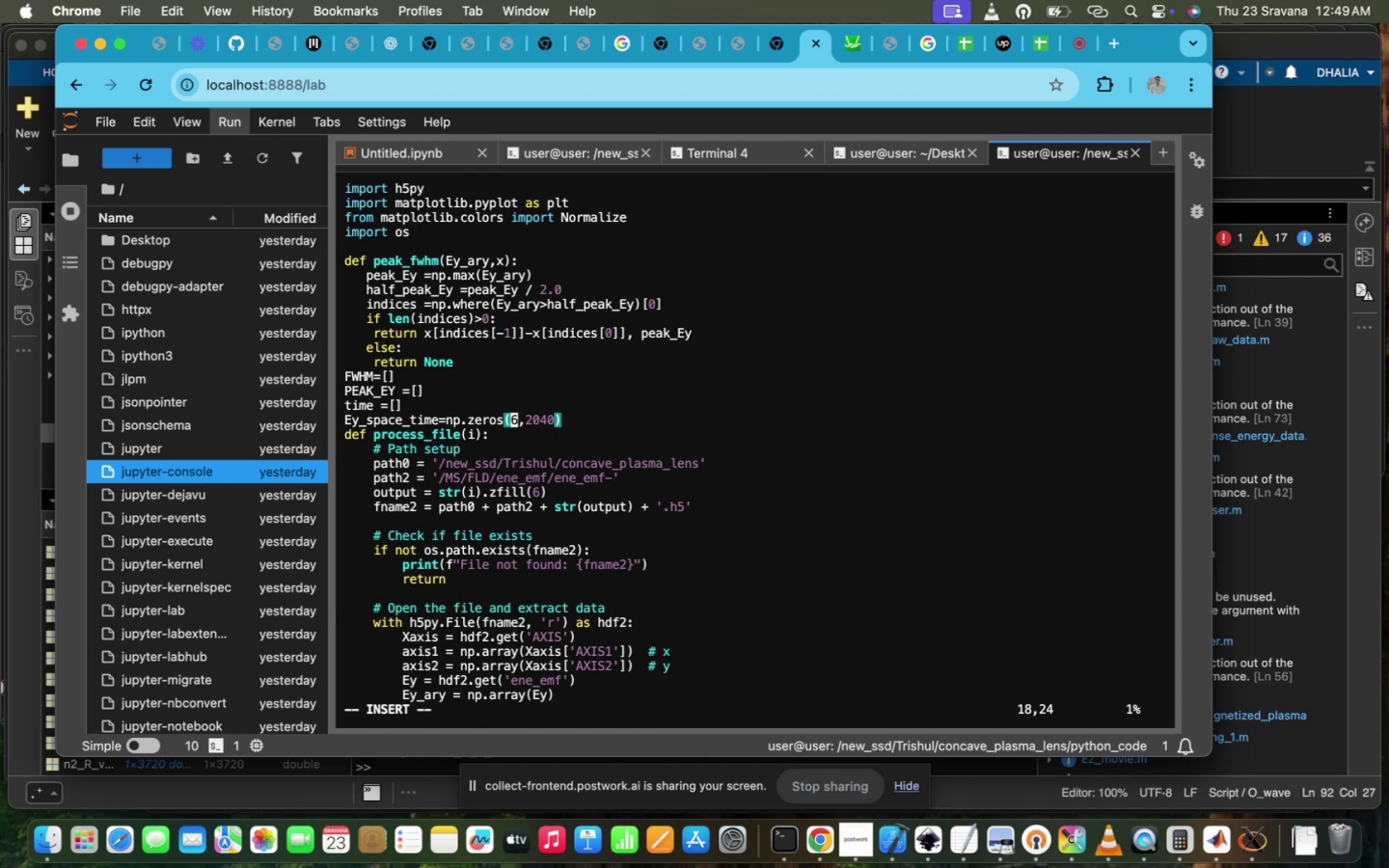 
key(BracketLeft)
 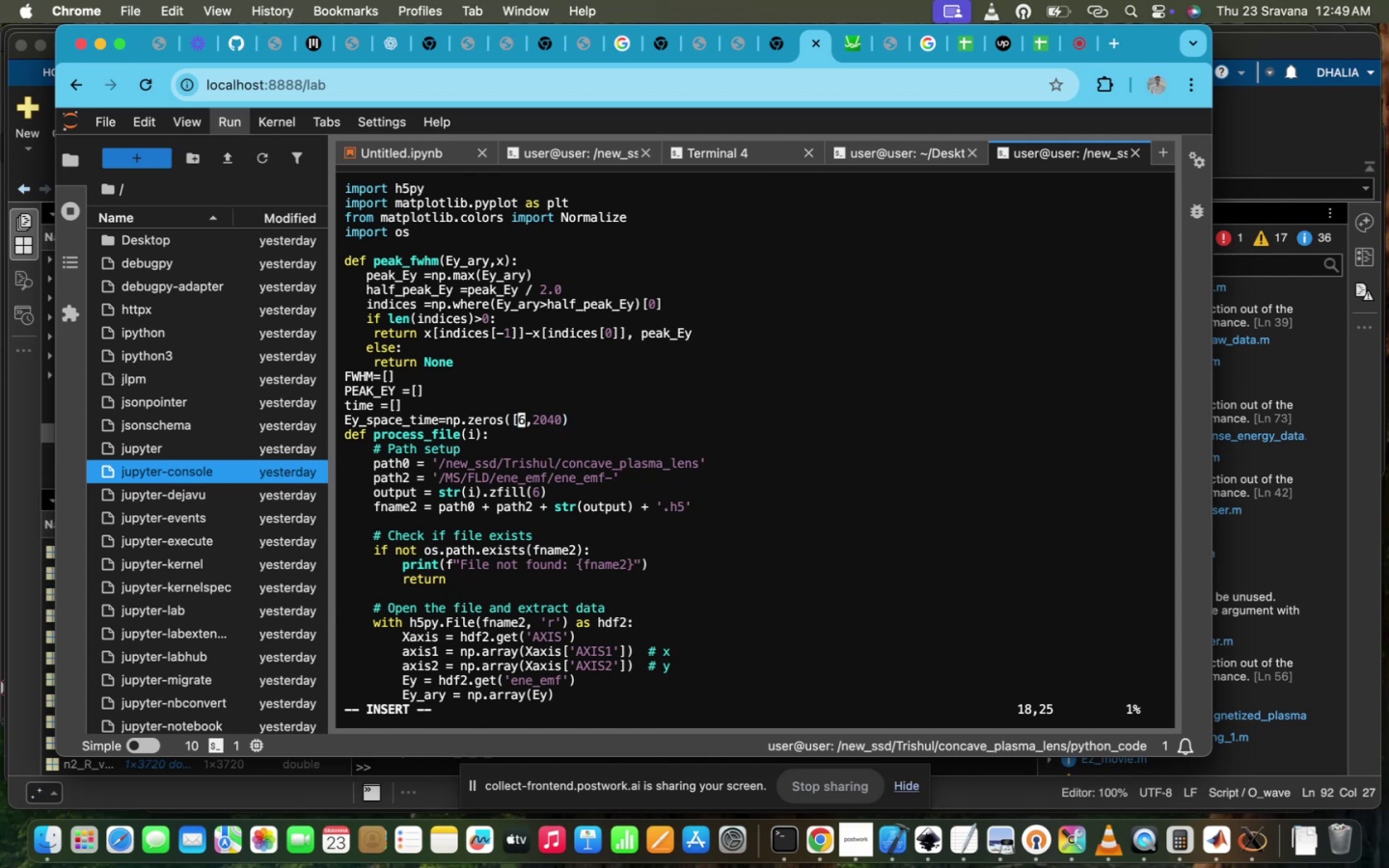 
key(5)
 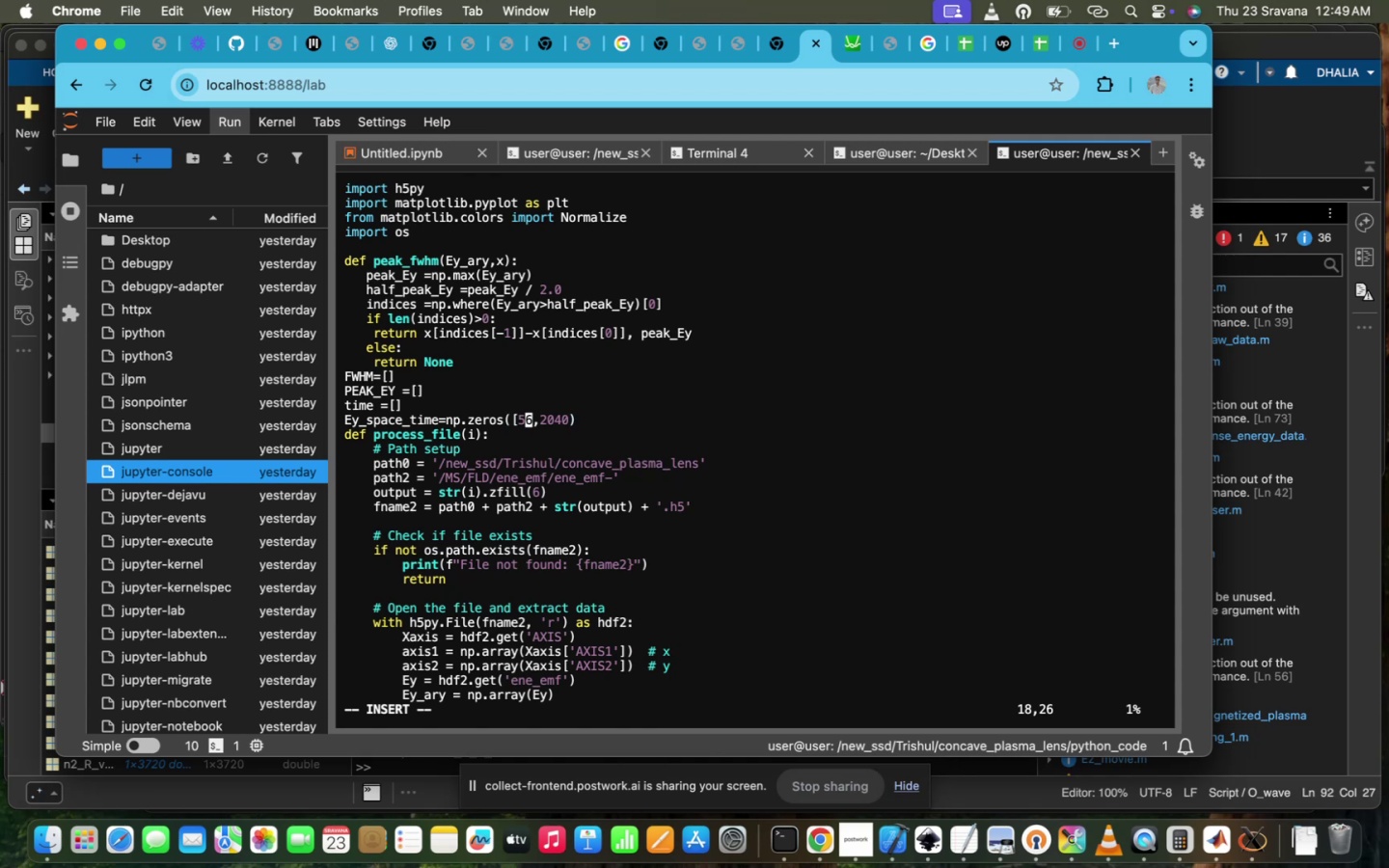 
key(Backspace)
 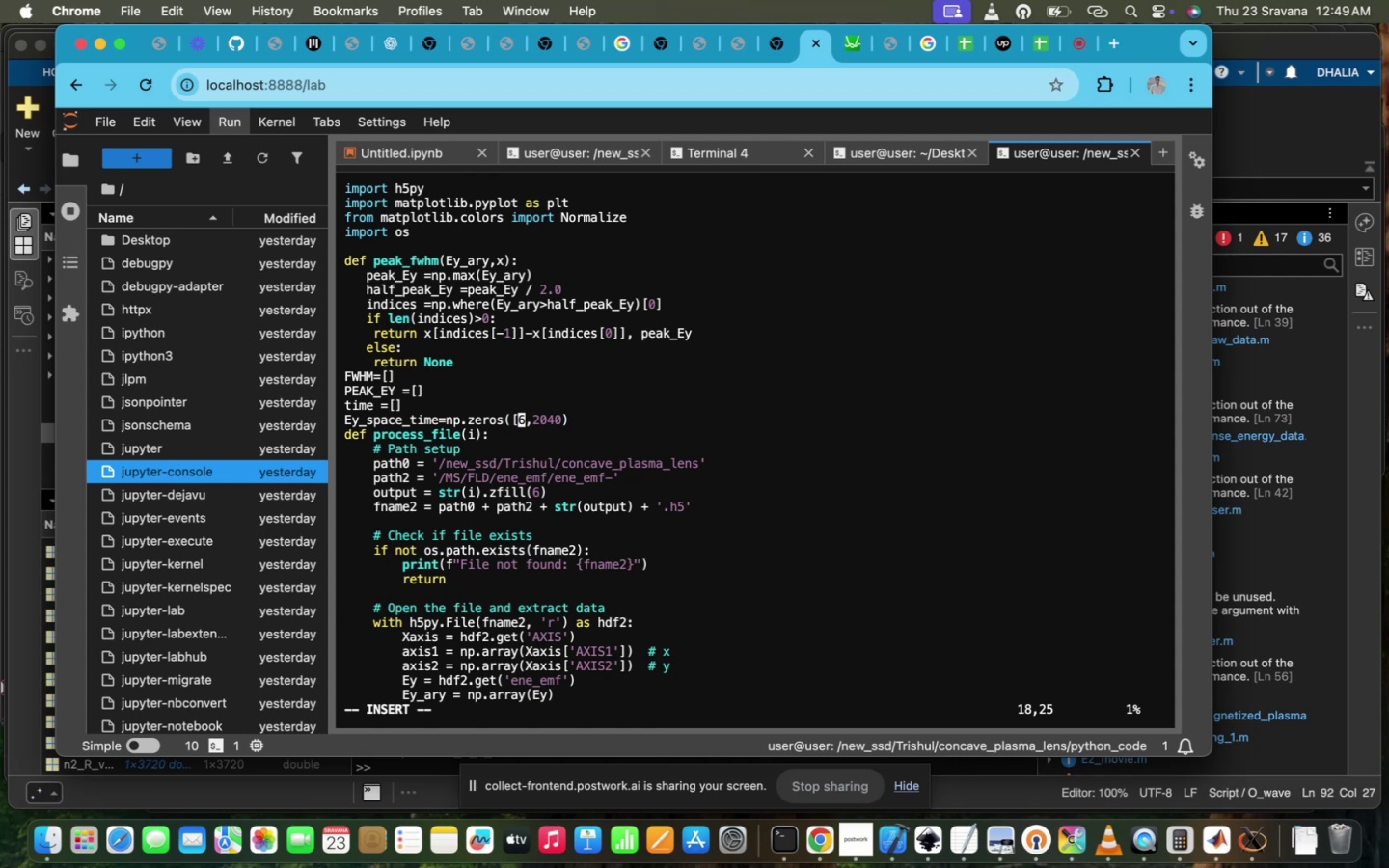 
key(4)
 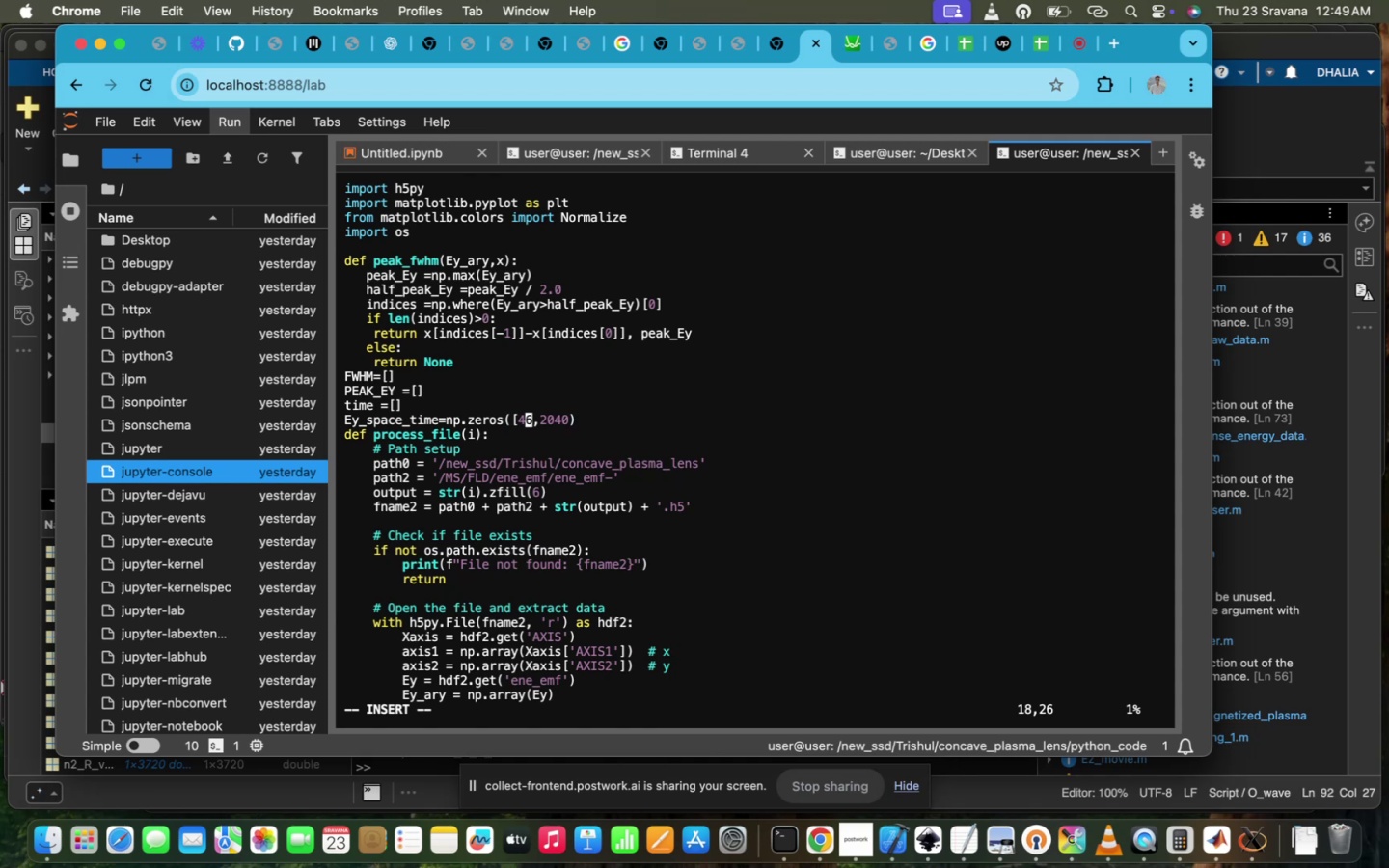 
key(ArrowRight)
 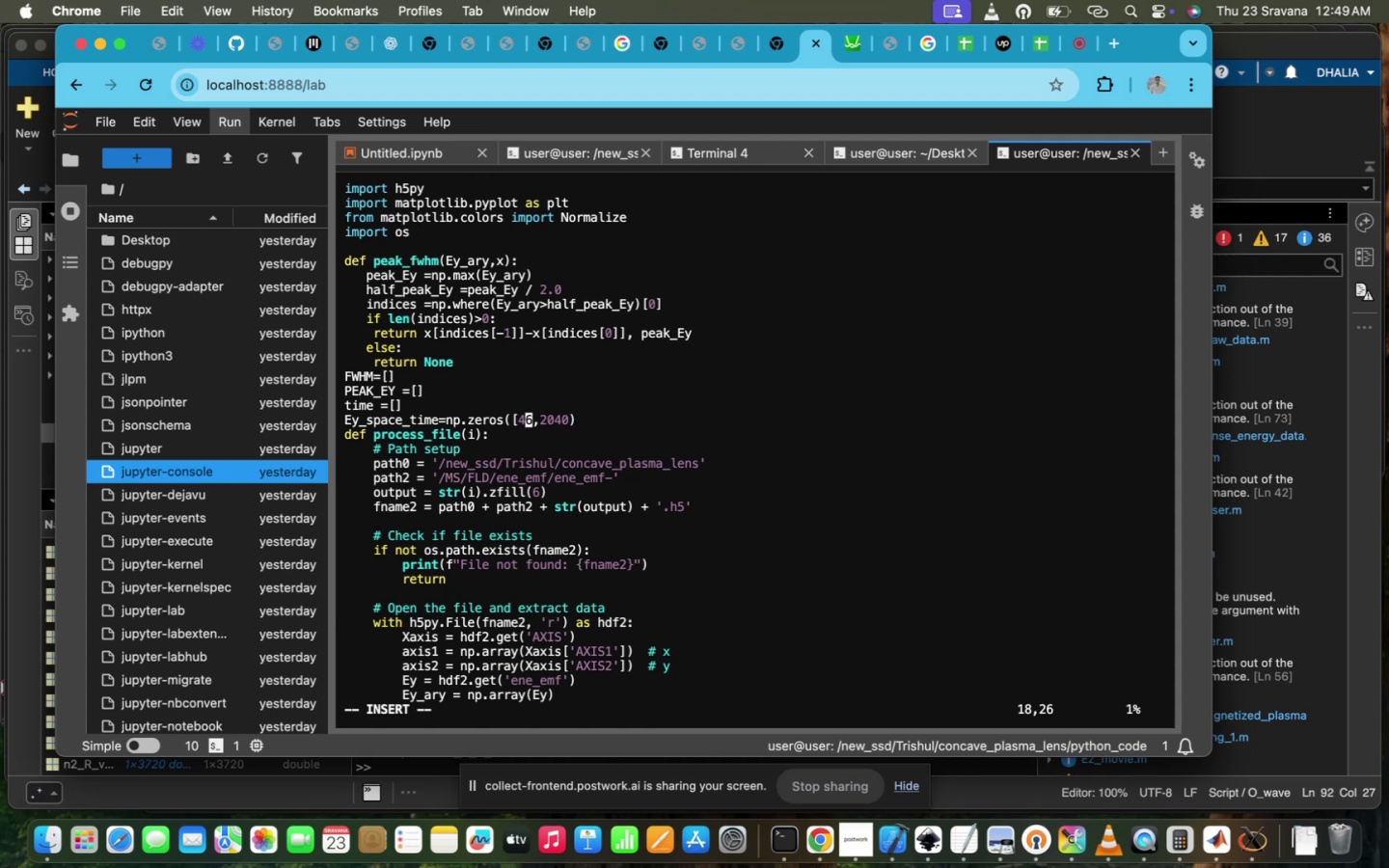 
key(ArrowRight)
 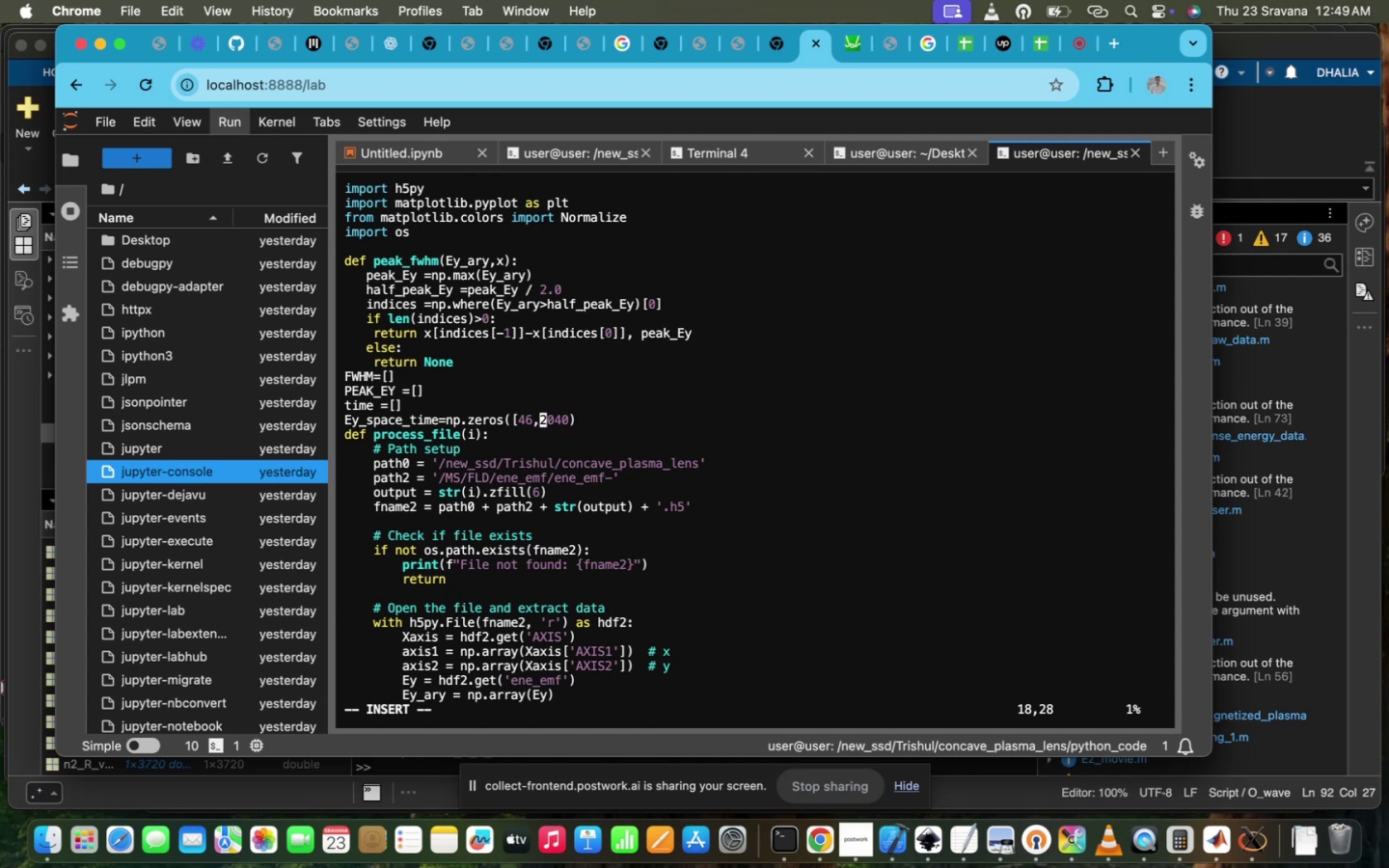 
key(ArrowRight)
 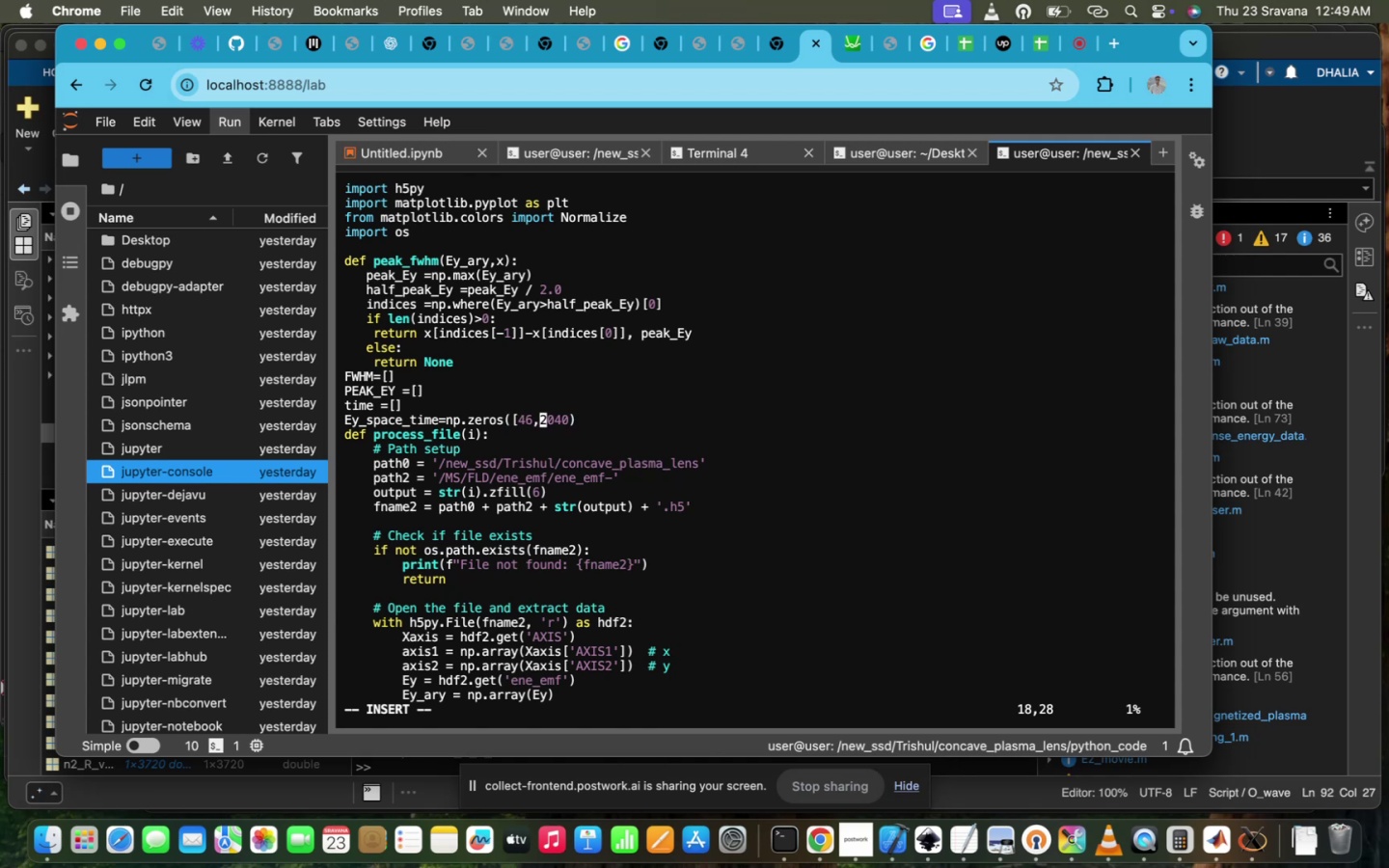 
key(ArrowRight)
 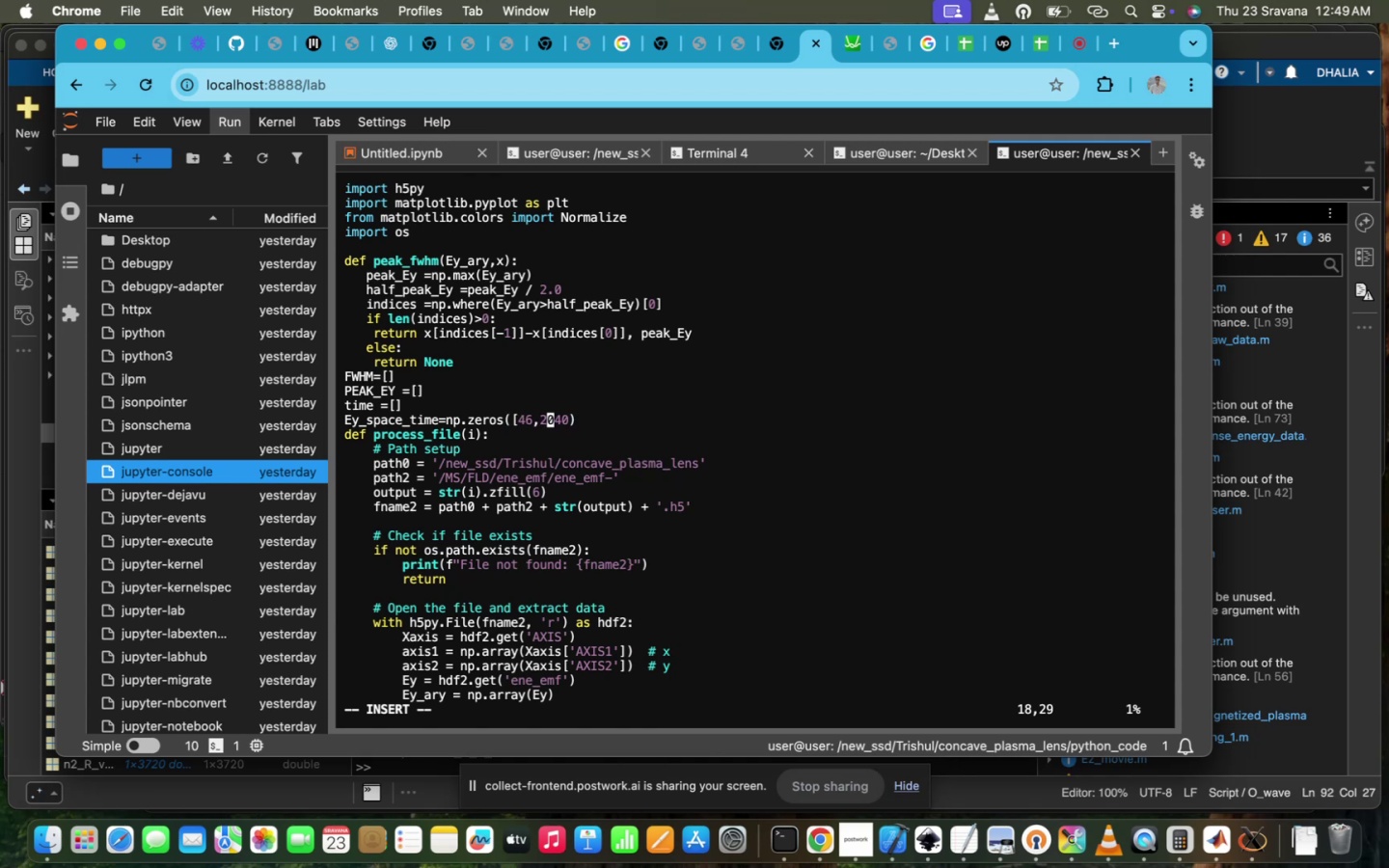 
key(ArrowRight)
 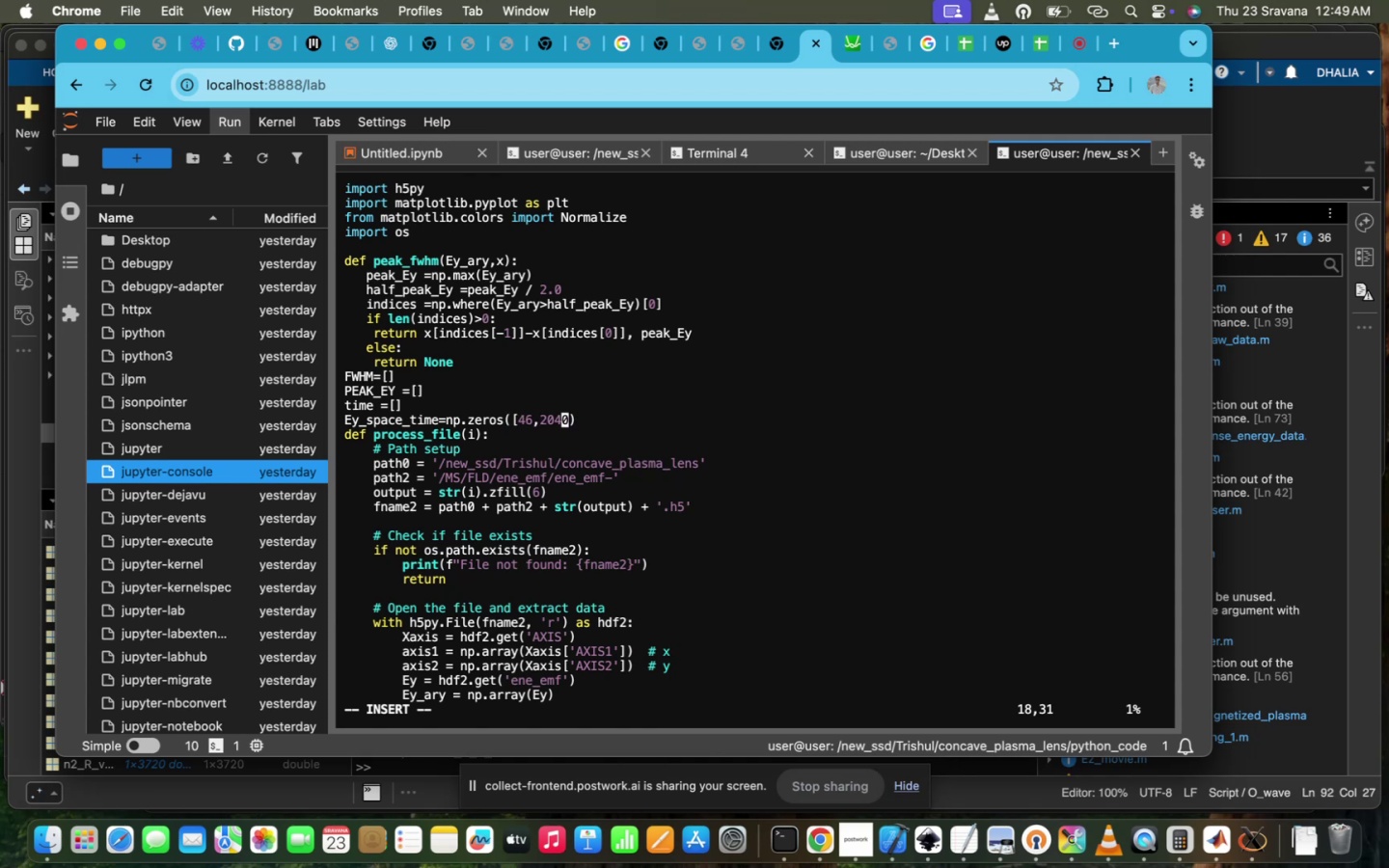 
key(ArrowRight)
 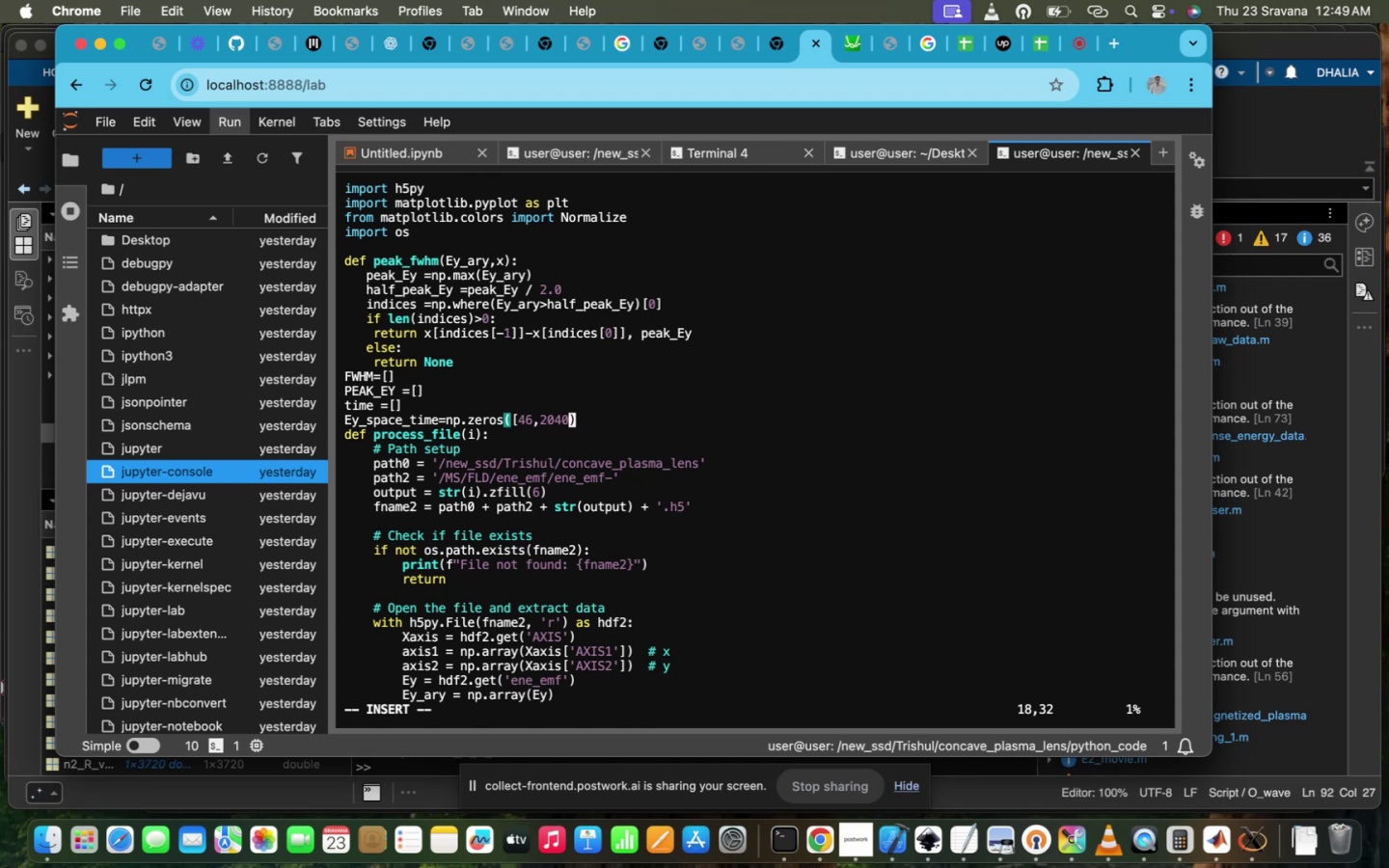 
type(])
key(Escape)
type(:wq!)
 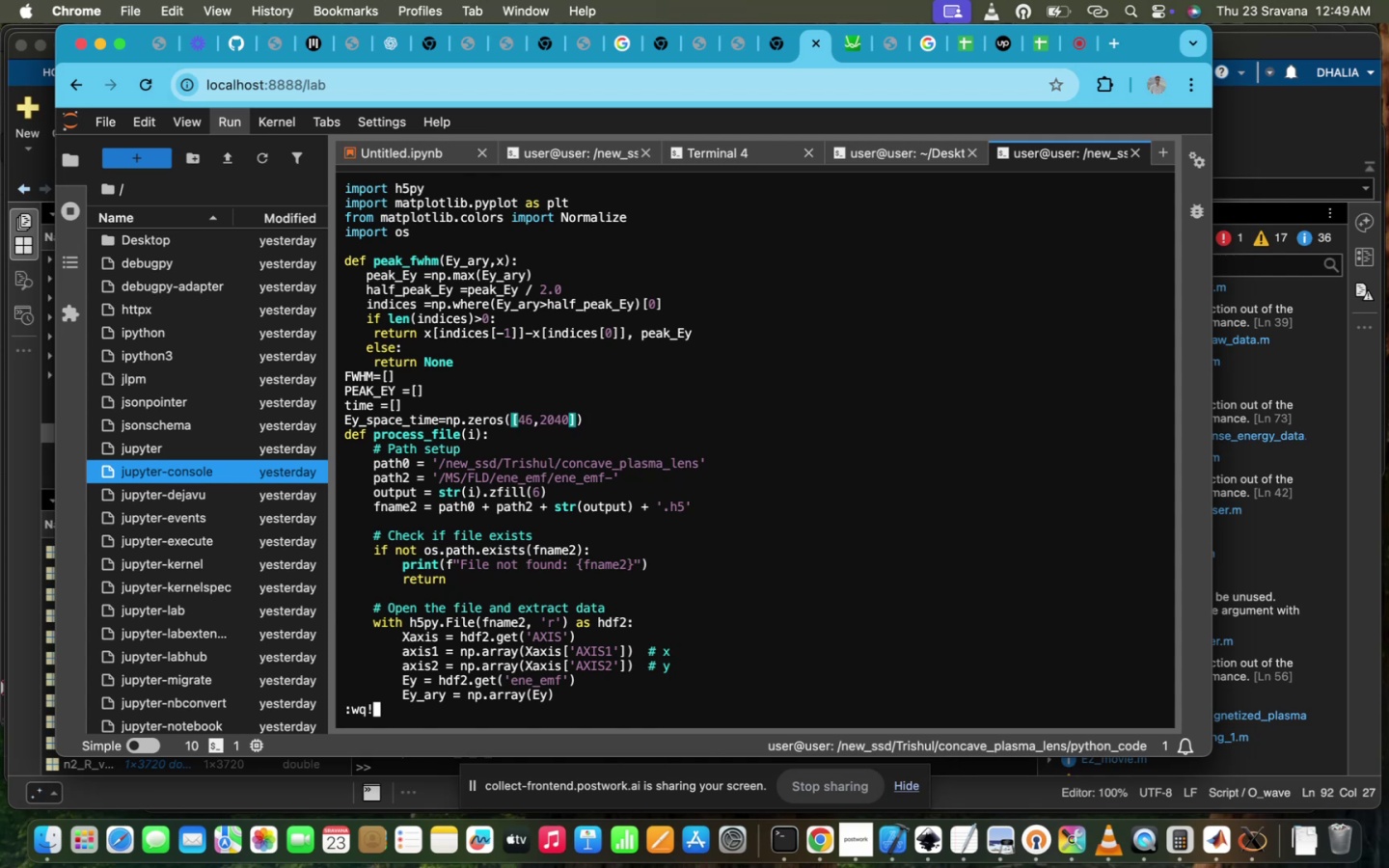 
 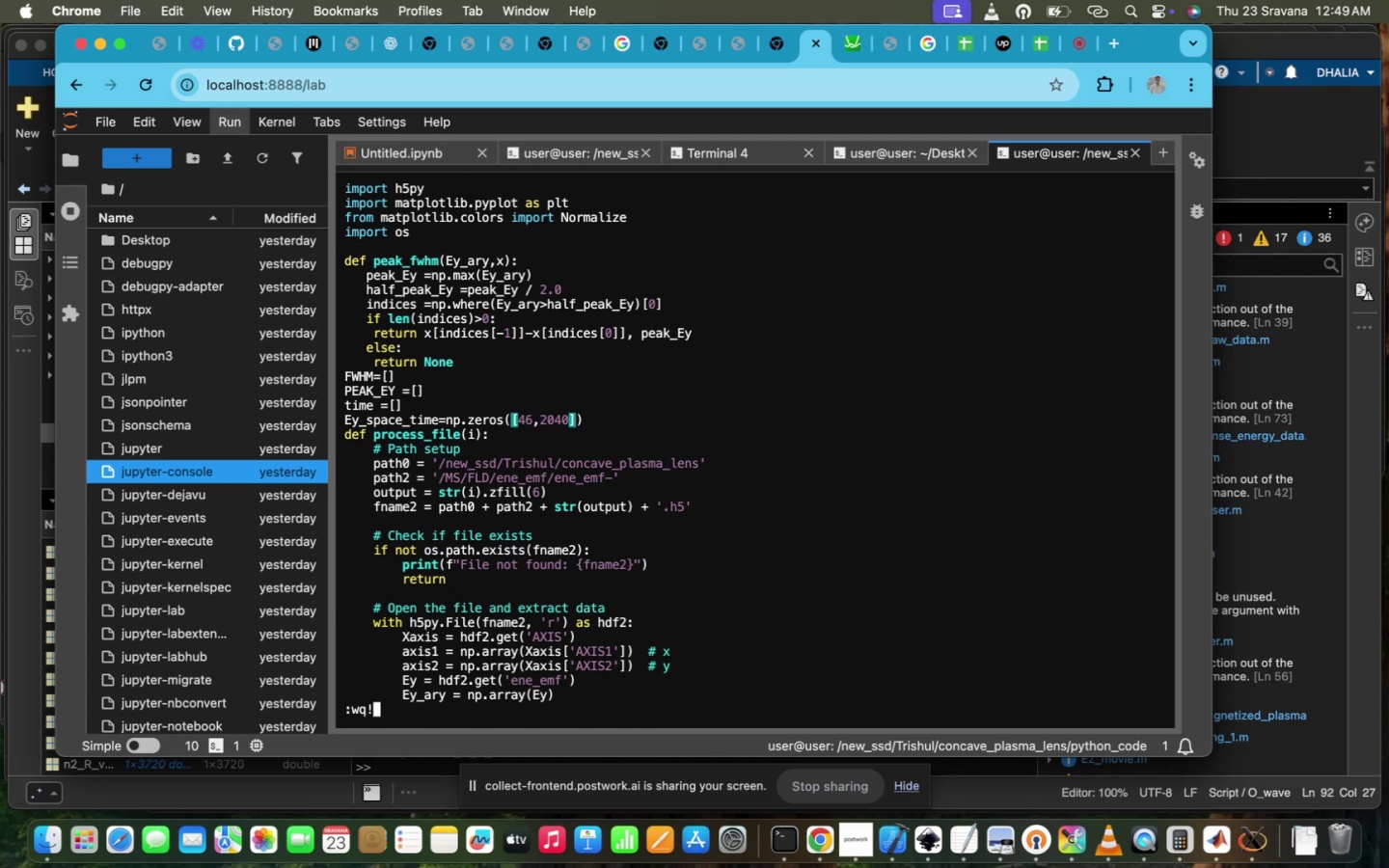 
key(Enter)
 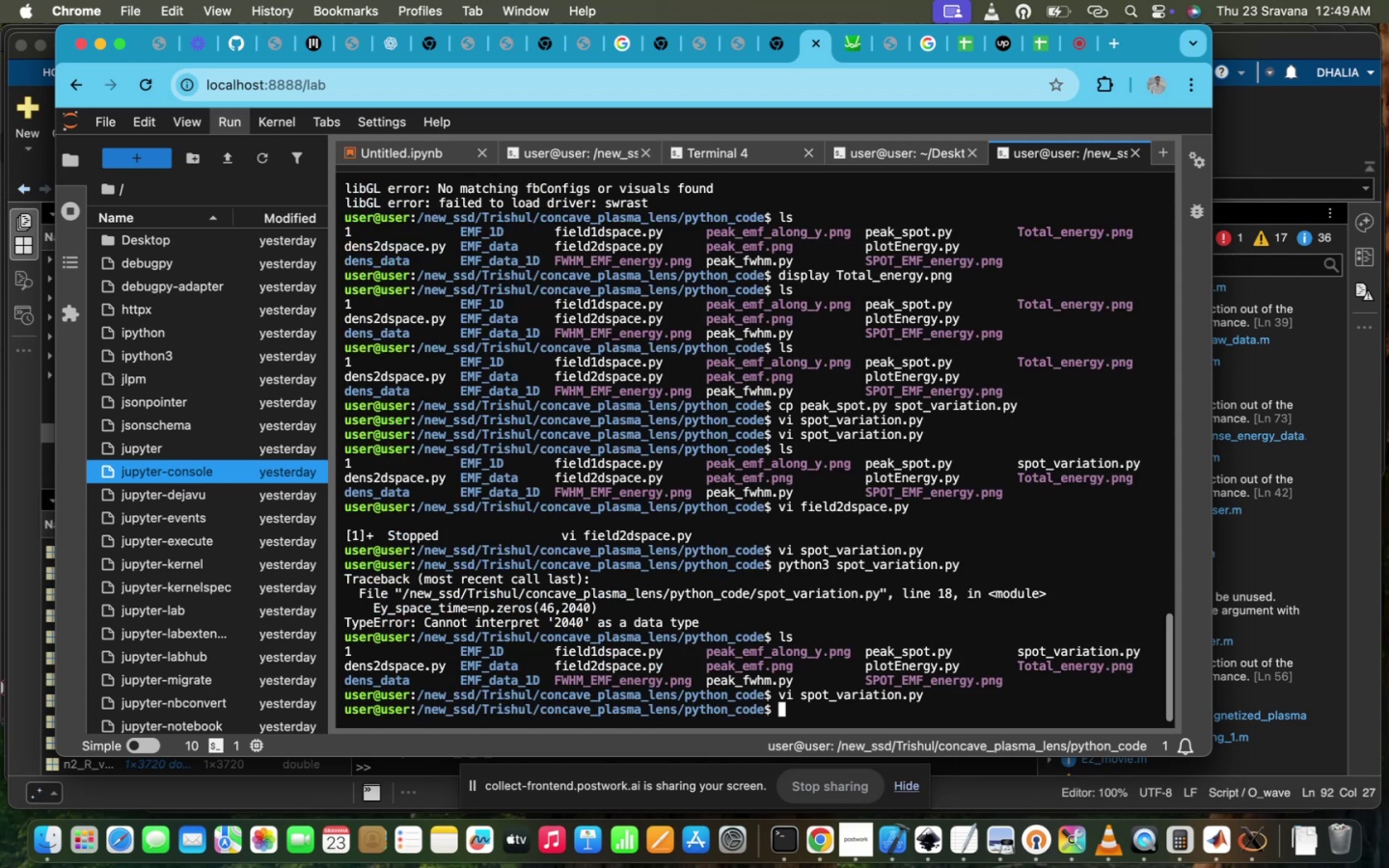 
key(ArrowUp)
 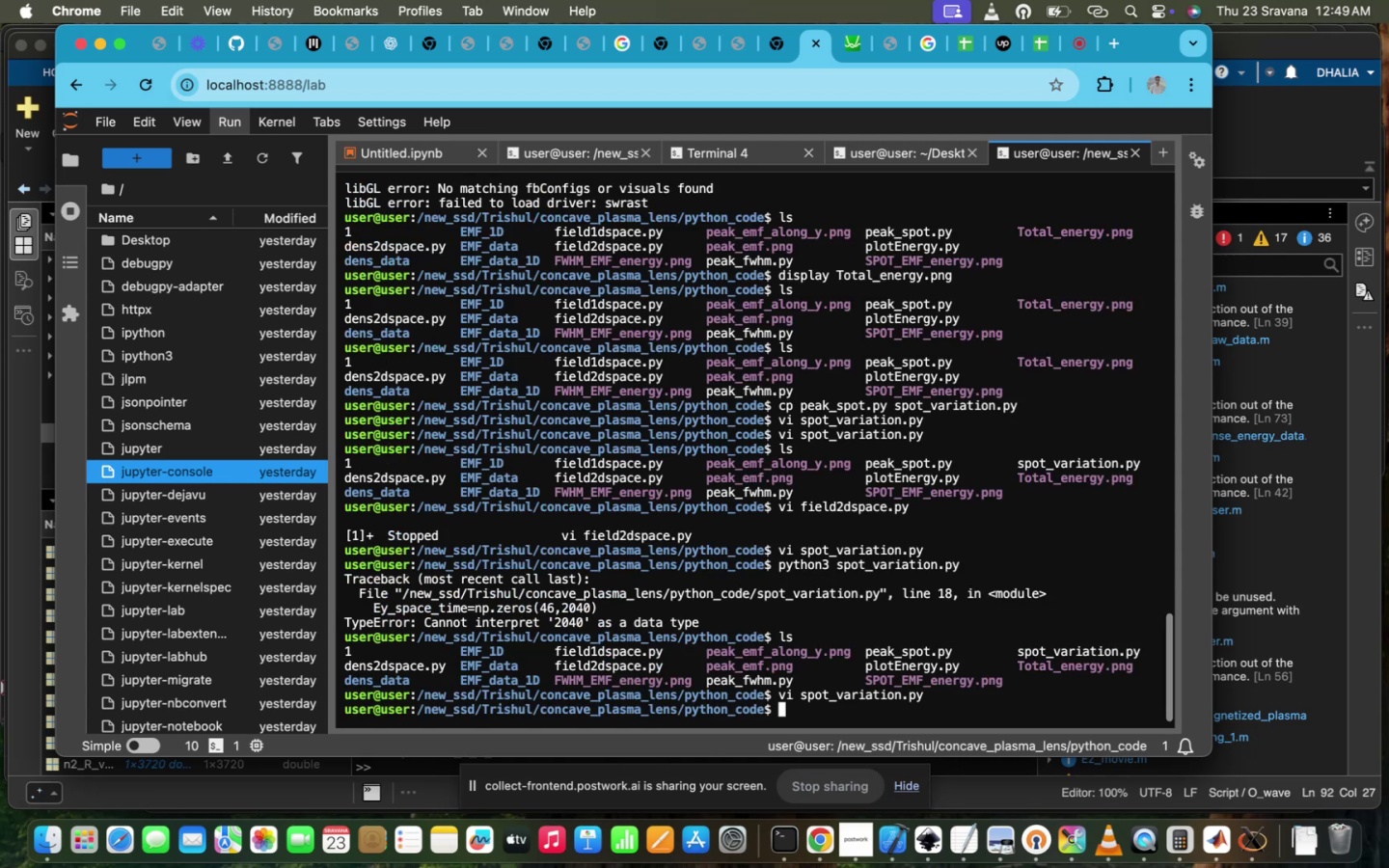 
key(ArrowUp)
 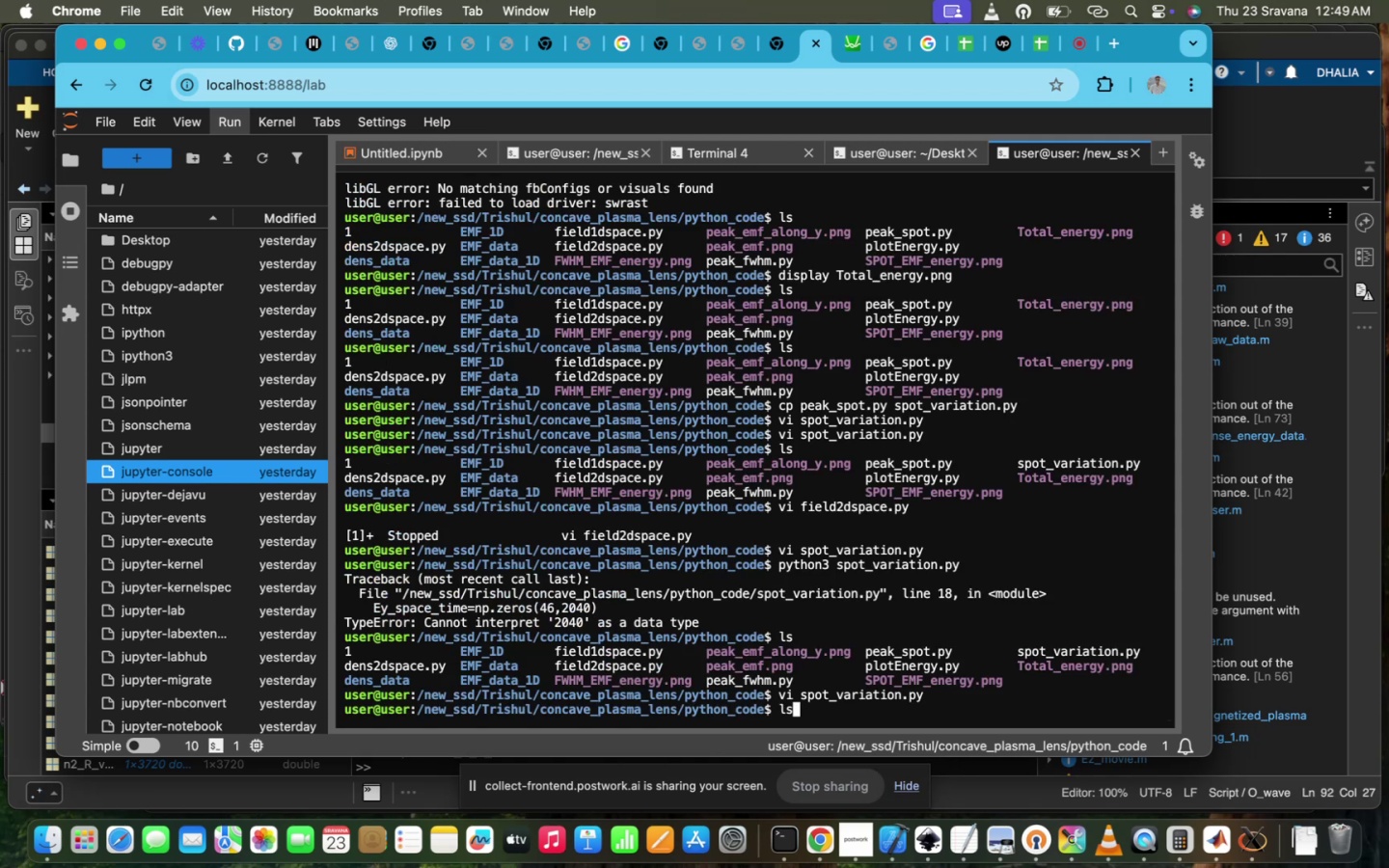 
key(ArrowUp)
 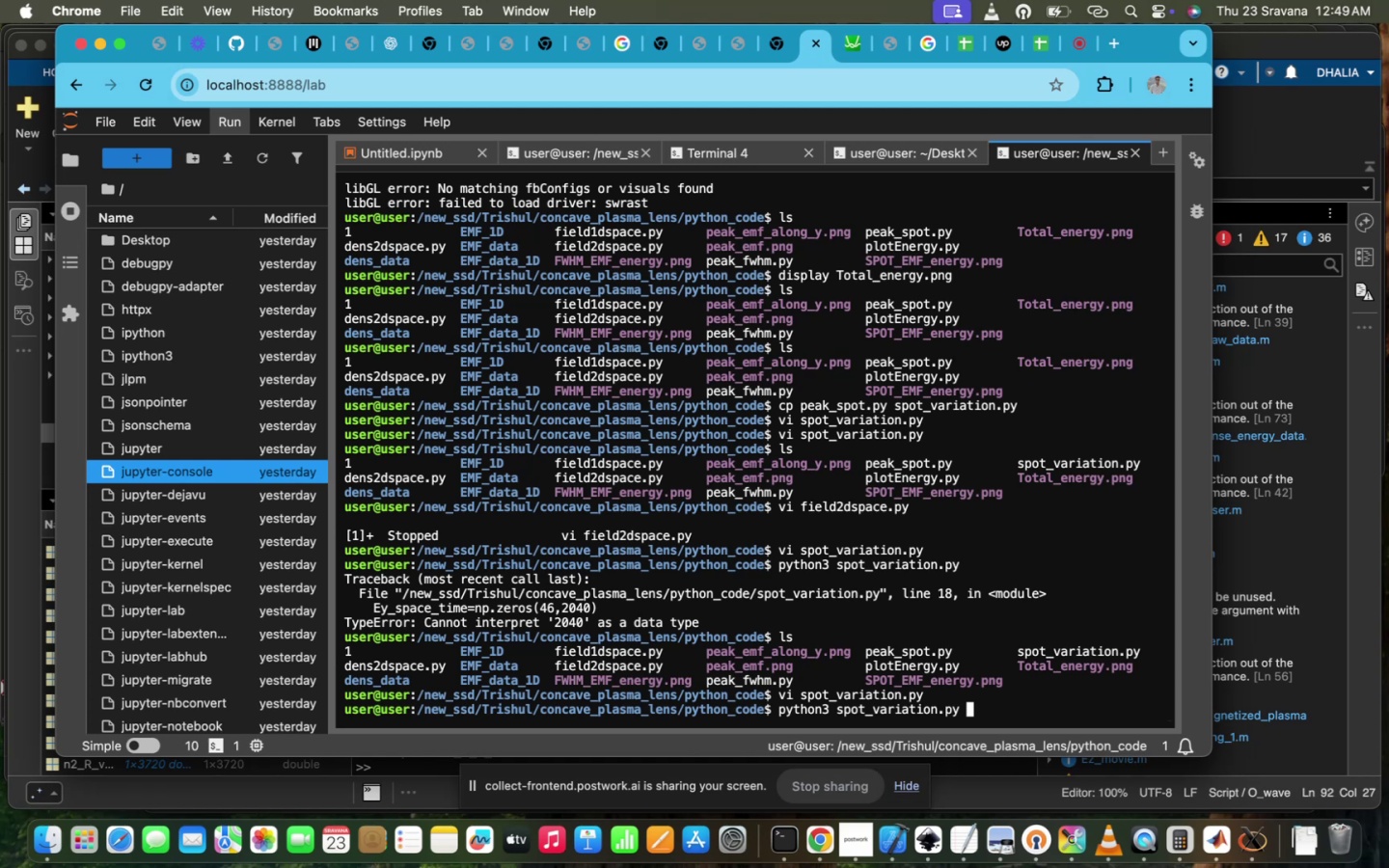 
key(Enter)
 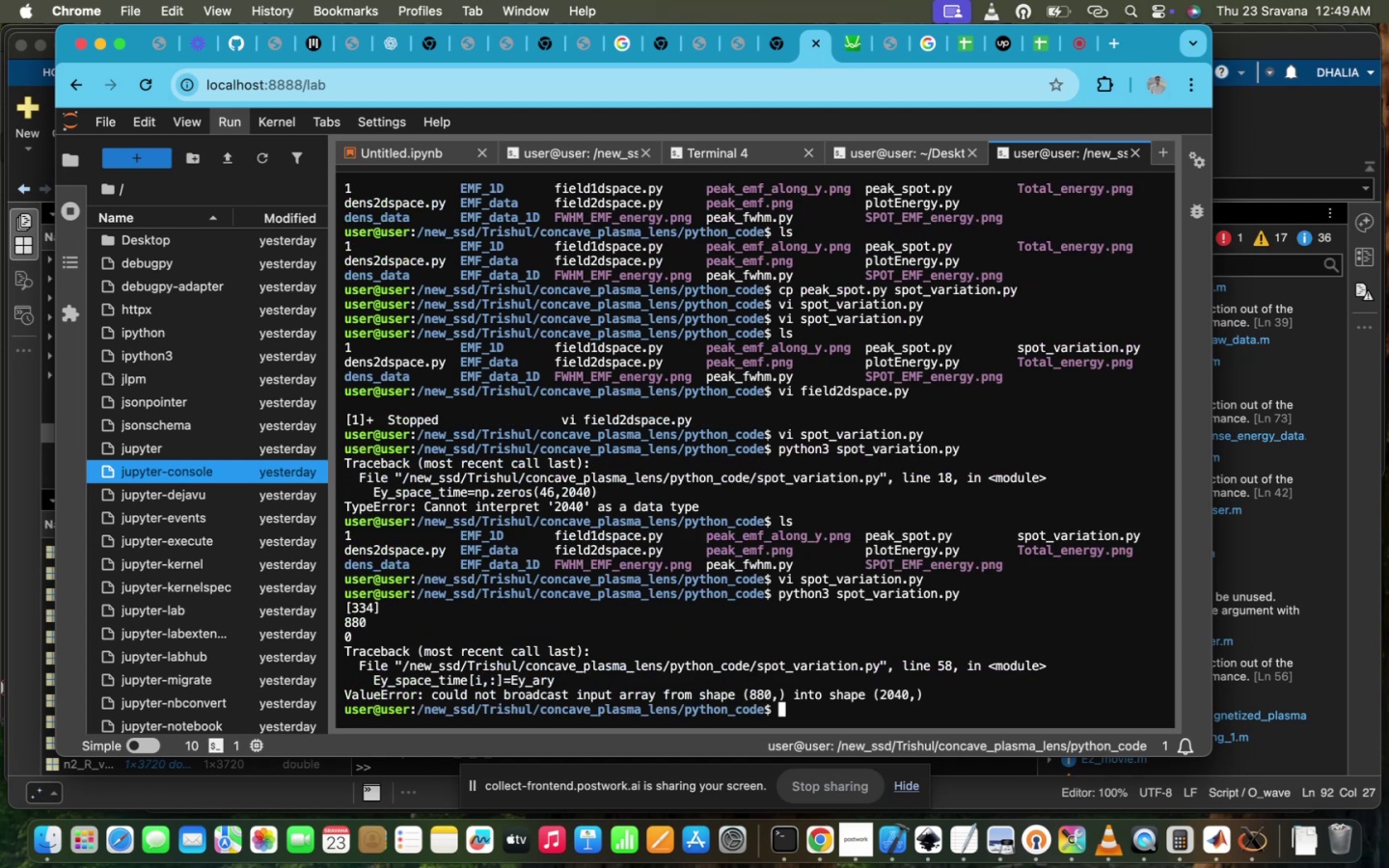 
wait(13.39)
 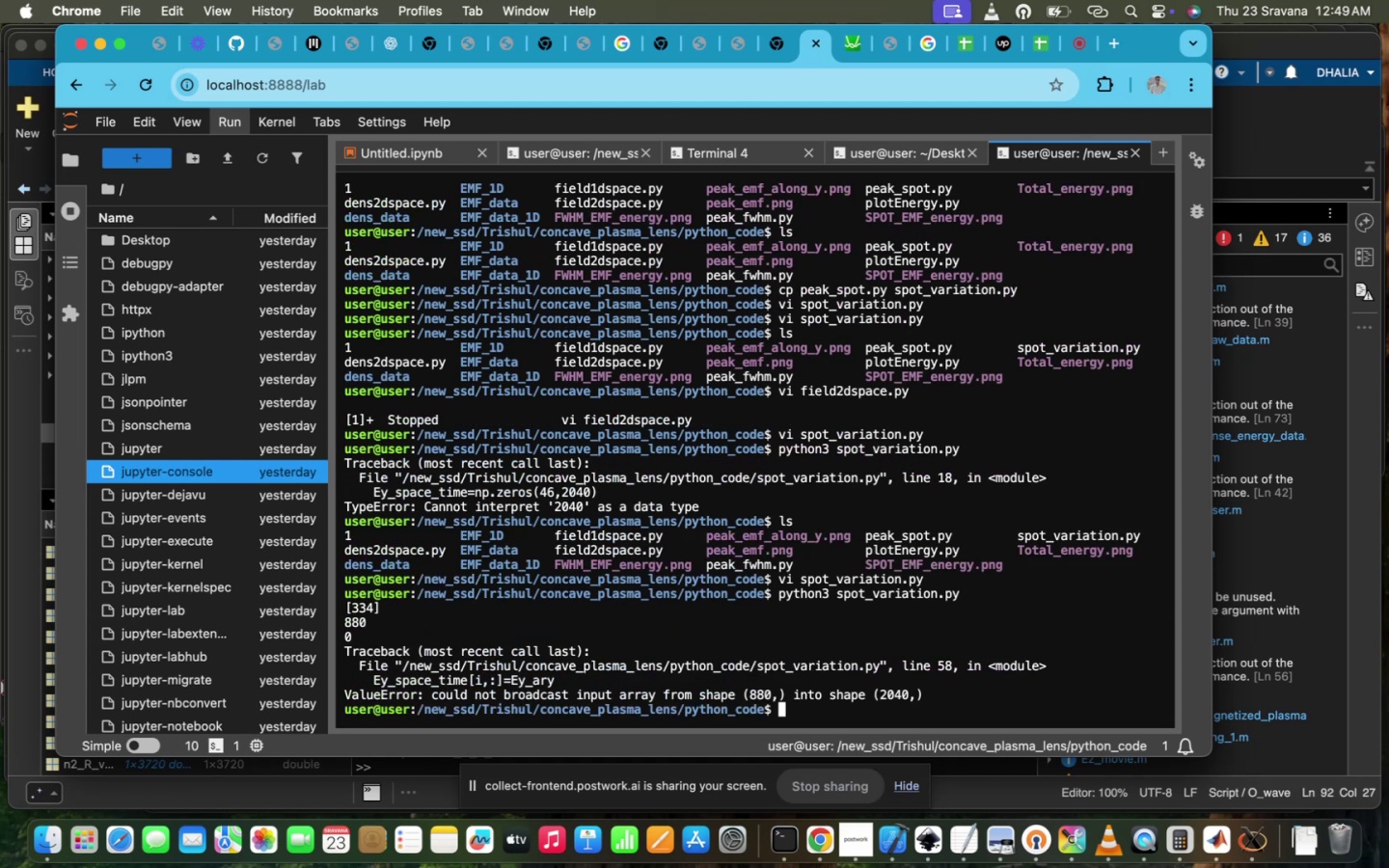 
key(ArrowUp)
 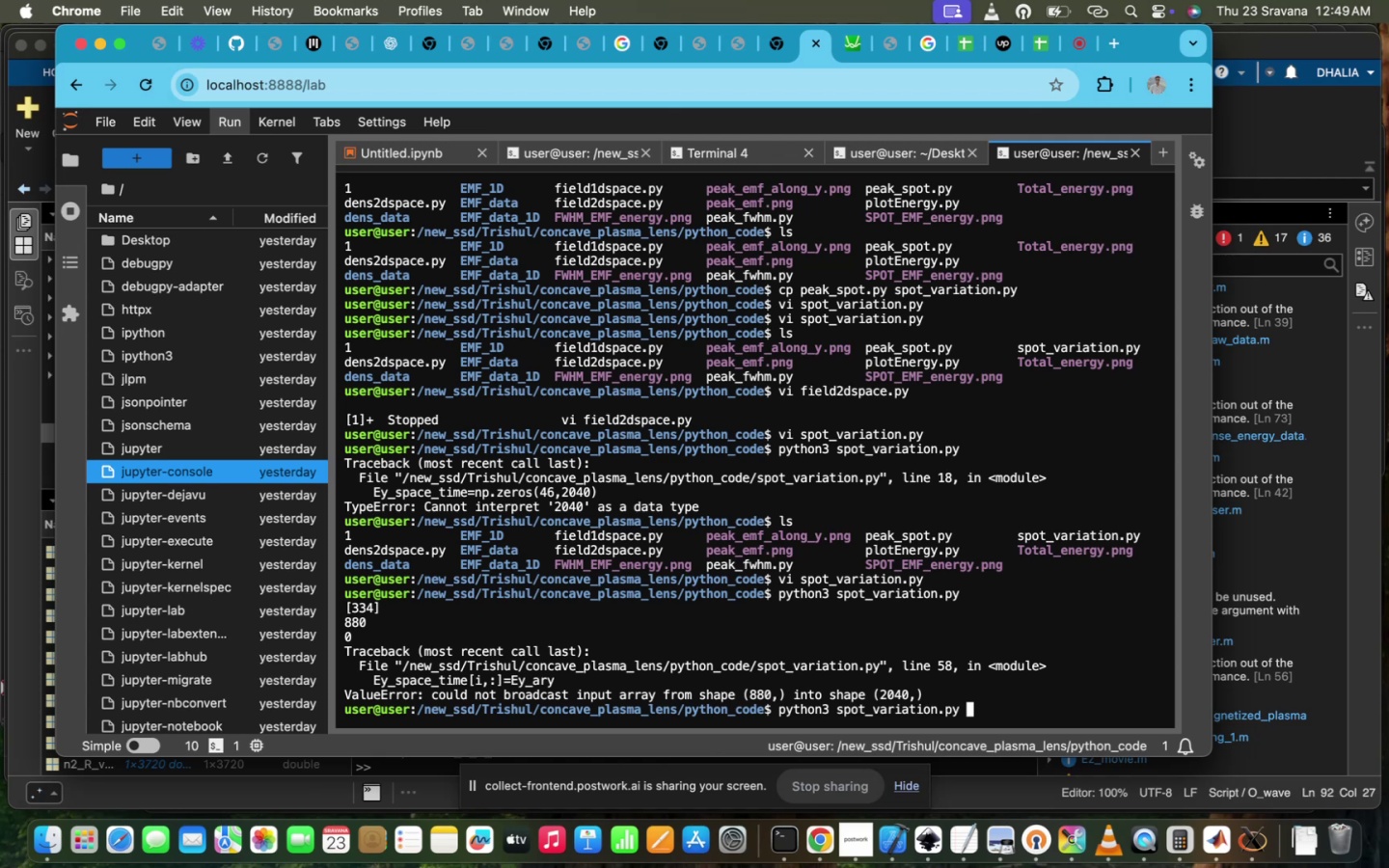 
key(ArrowUp)
 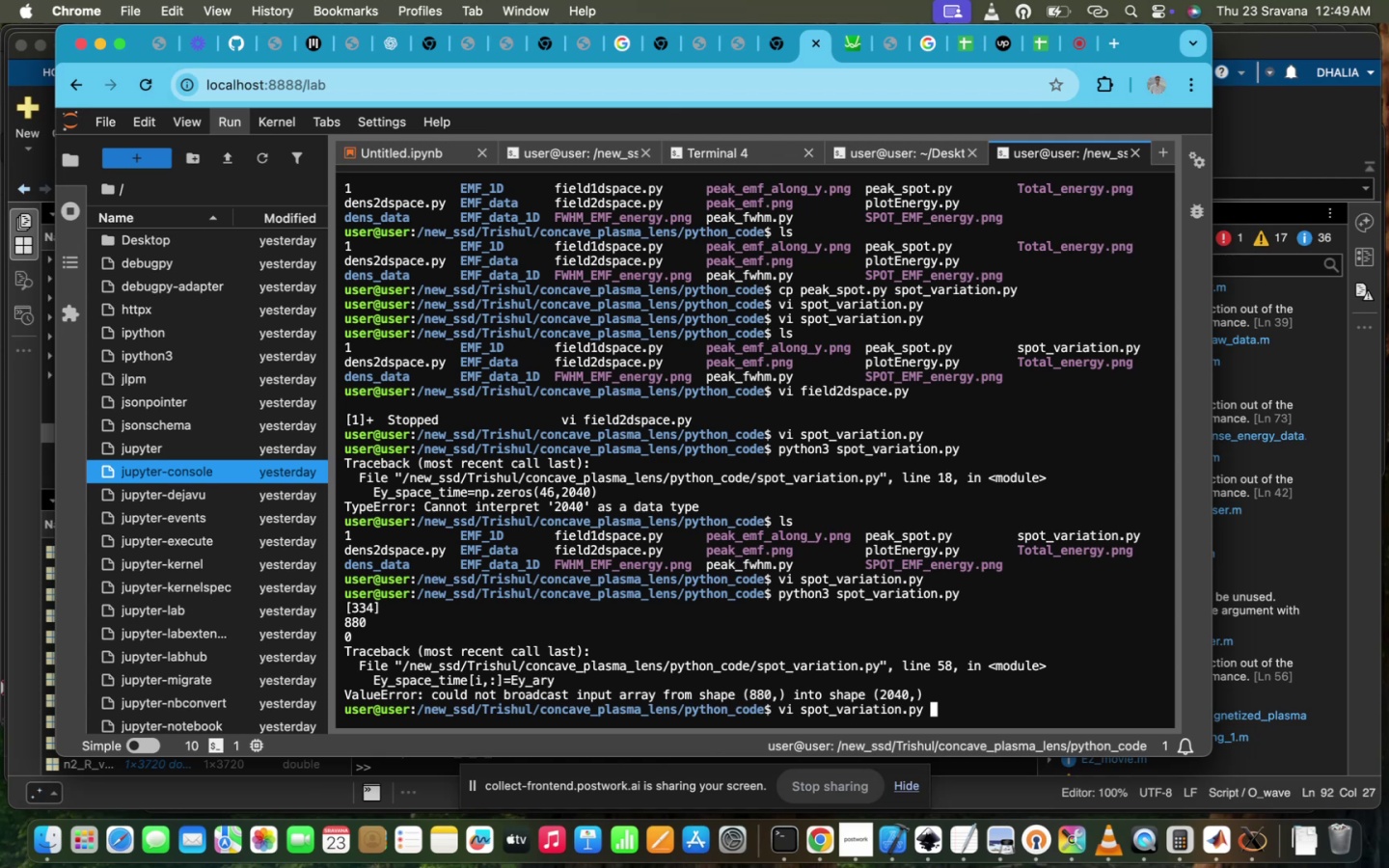 
key(Enter)
 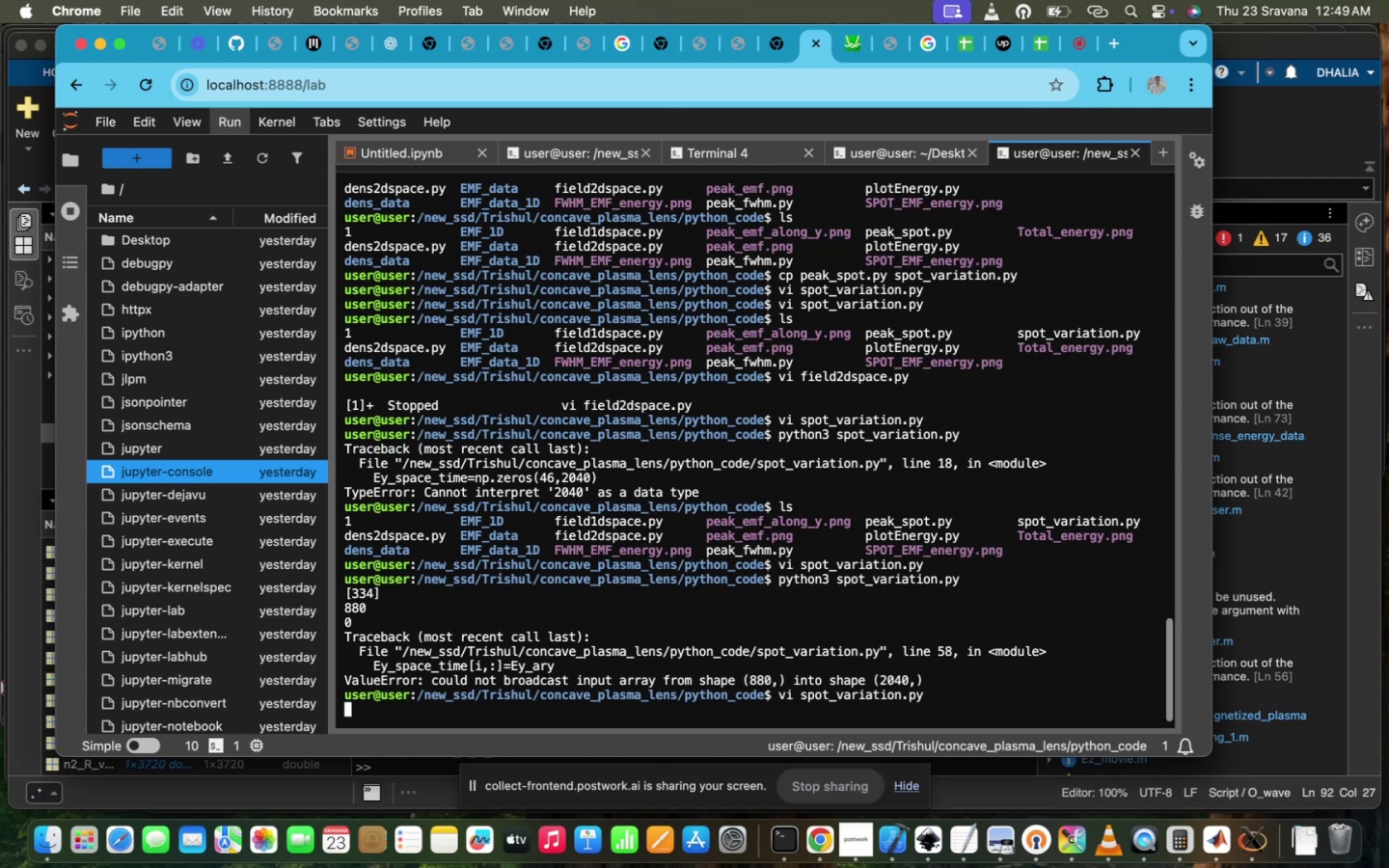 
hold_key(key=Enter, duration=0.33)
 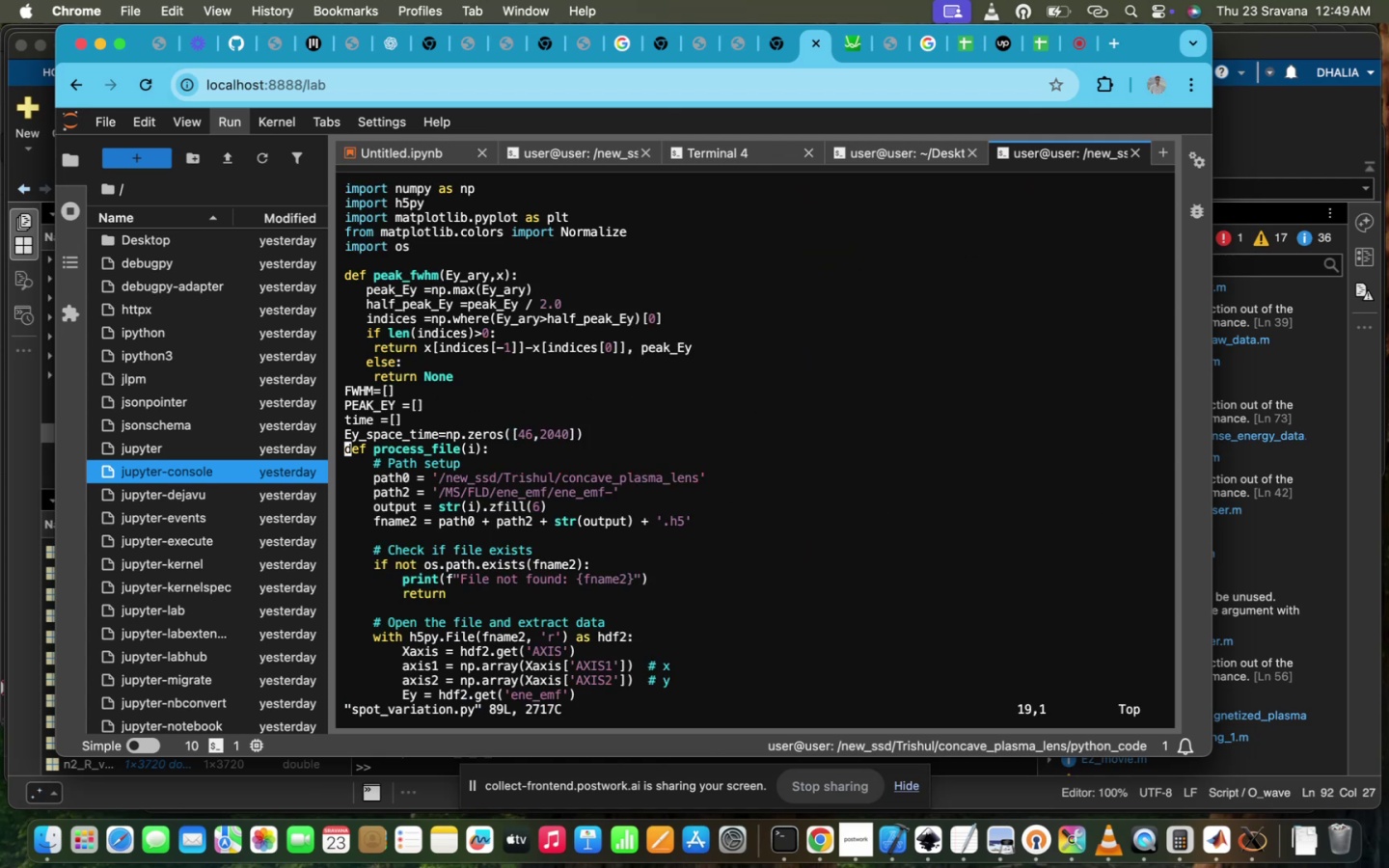 
scroll: coordinate [446, 672], scroll_direction: none, amount: 0.0
 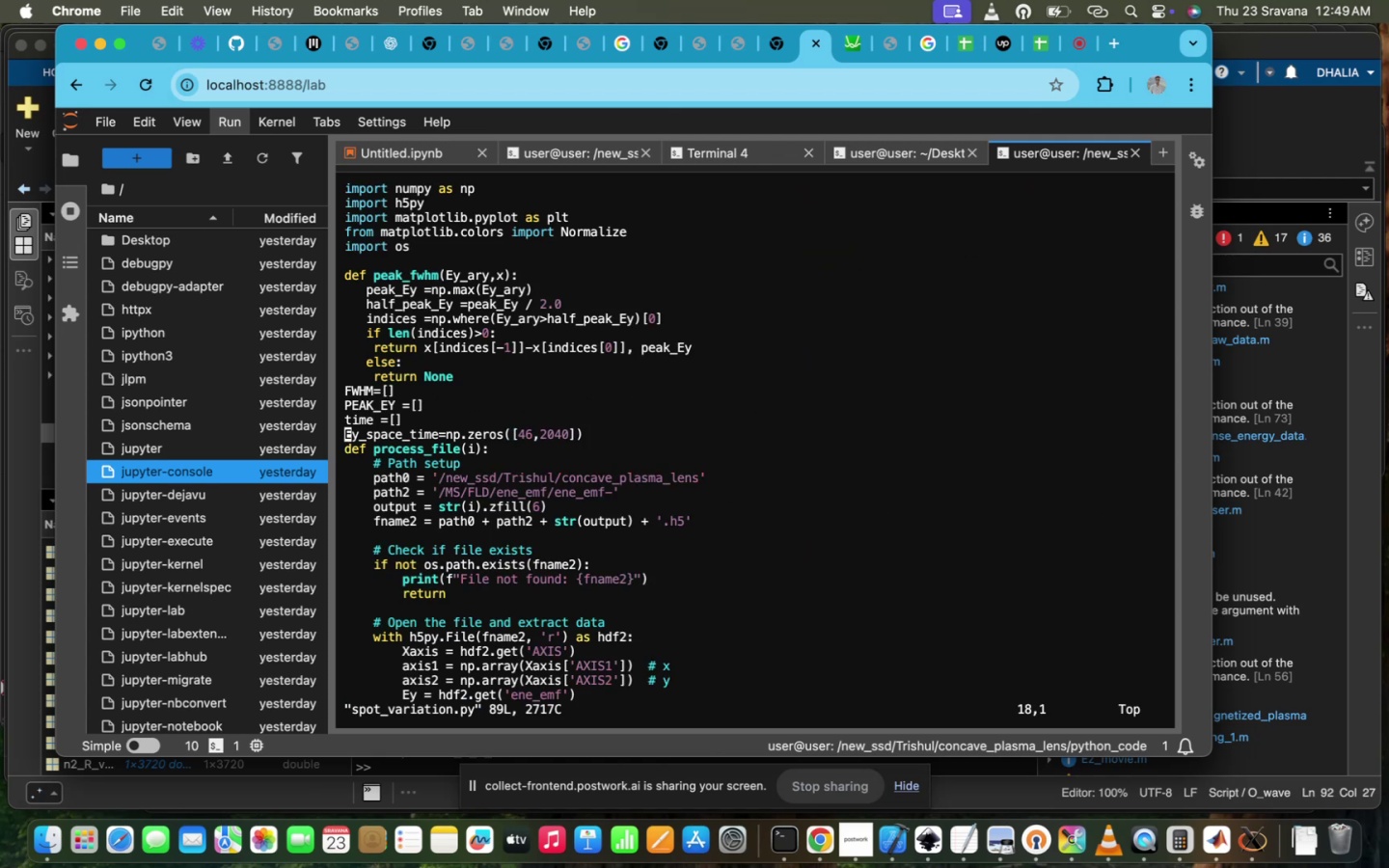 
scroll: coordinate [446, 672], scroll_direction: down, amount: 3.0
 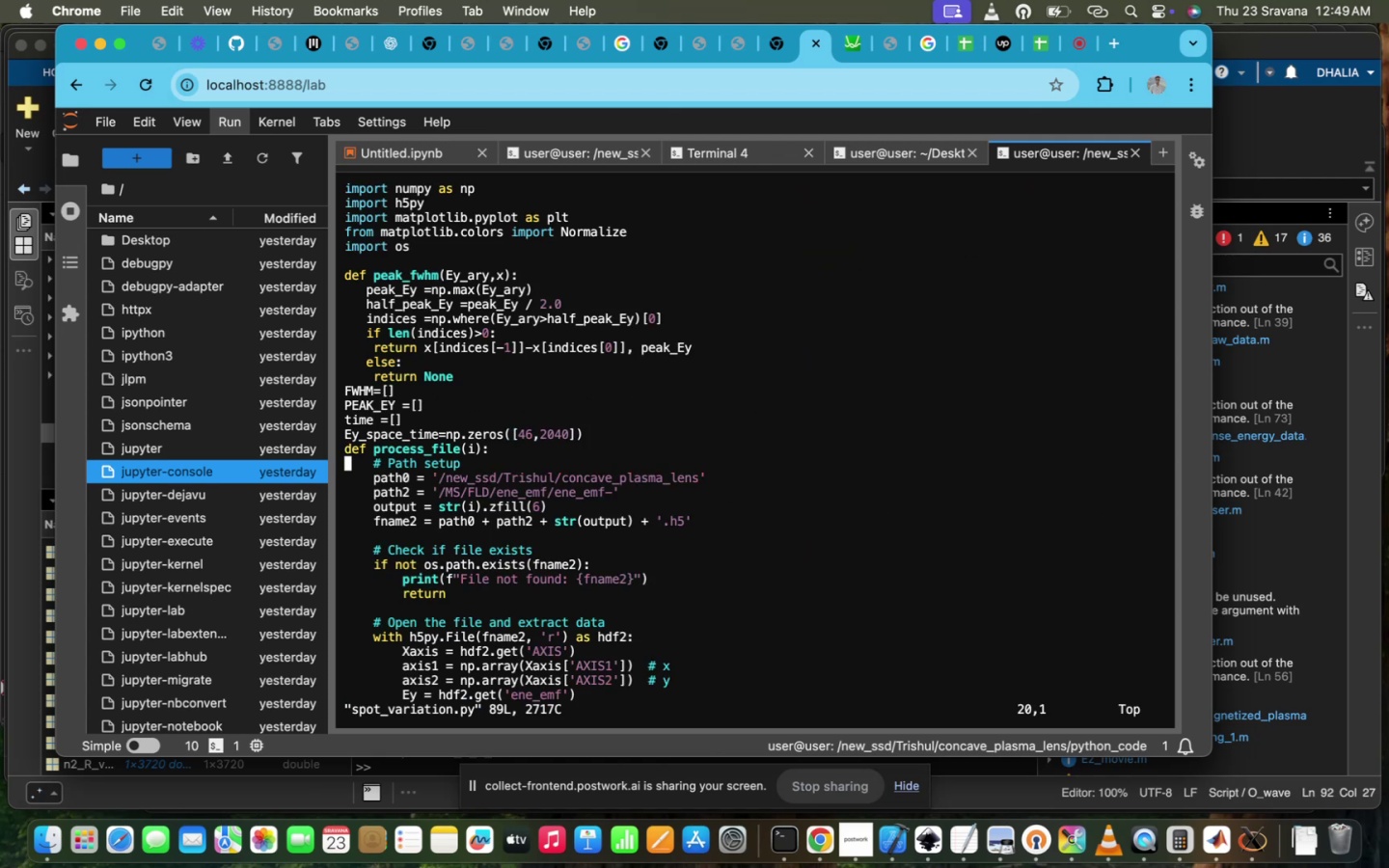 
key(ArrowUp)
 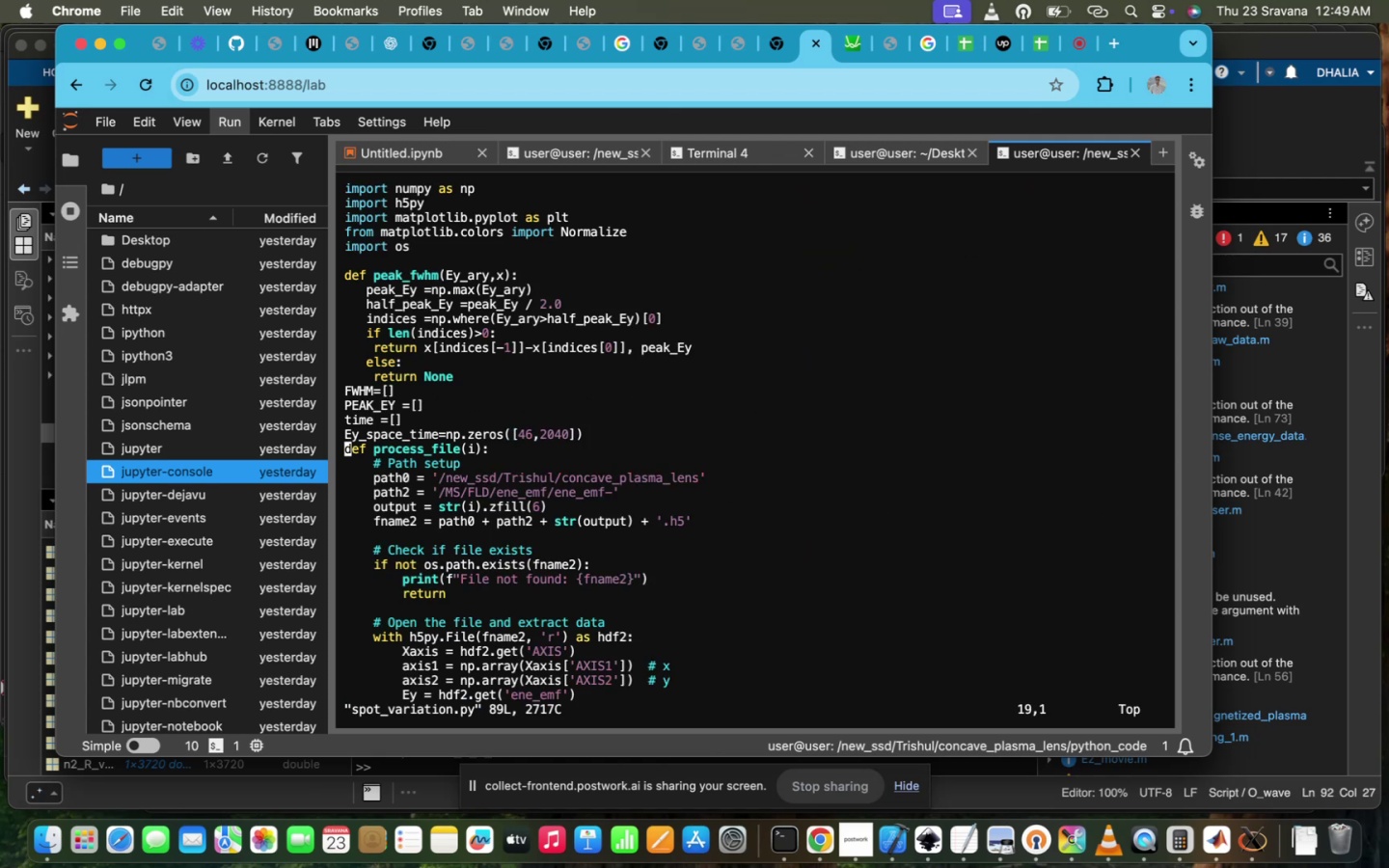 
hold_key(key=ArrowRight, duration=0.46)
 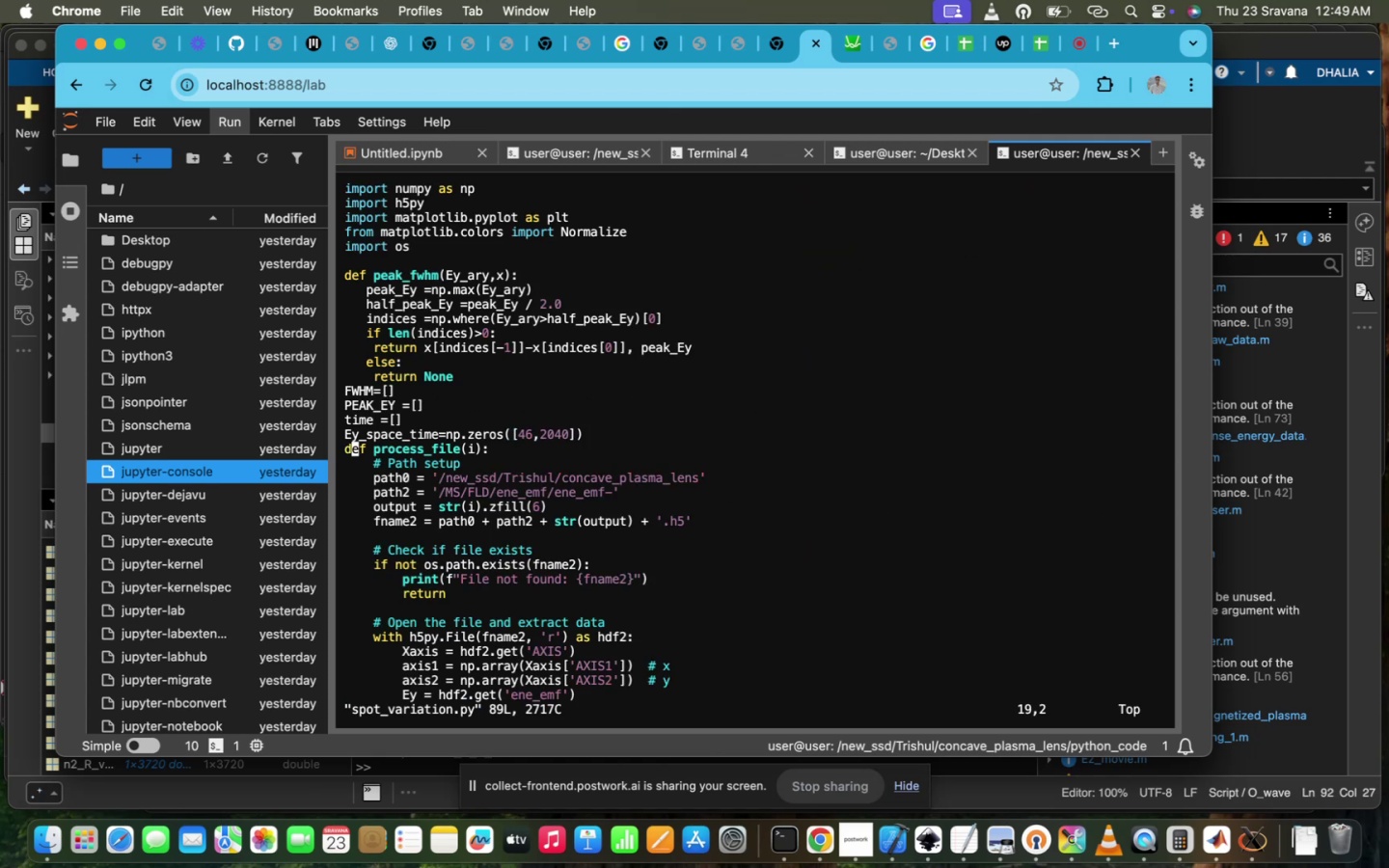 
key(ArrowUp)
 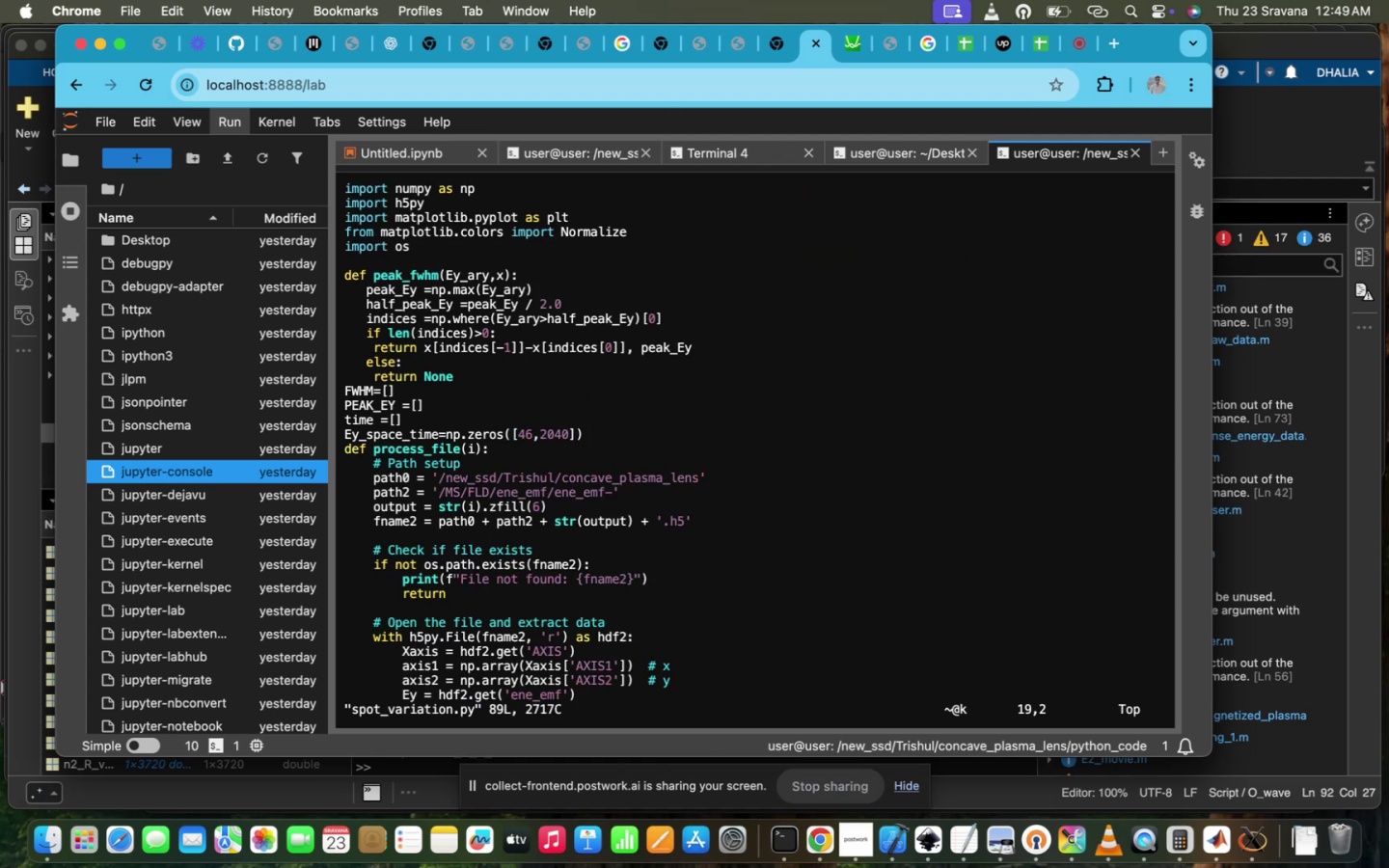 
key(ArrowDown)
 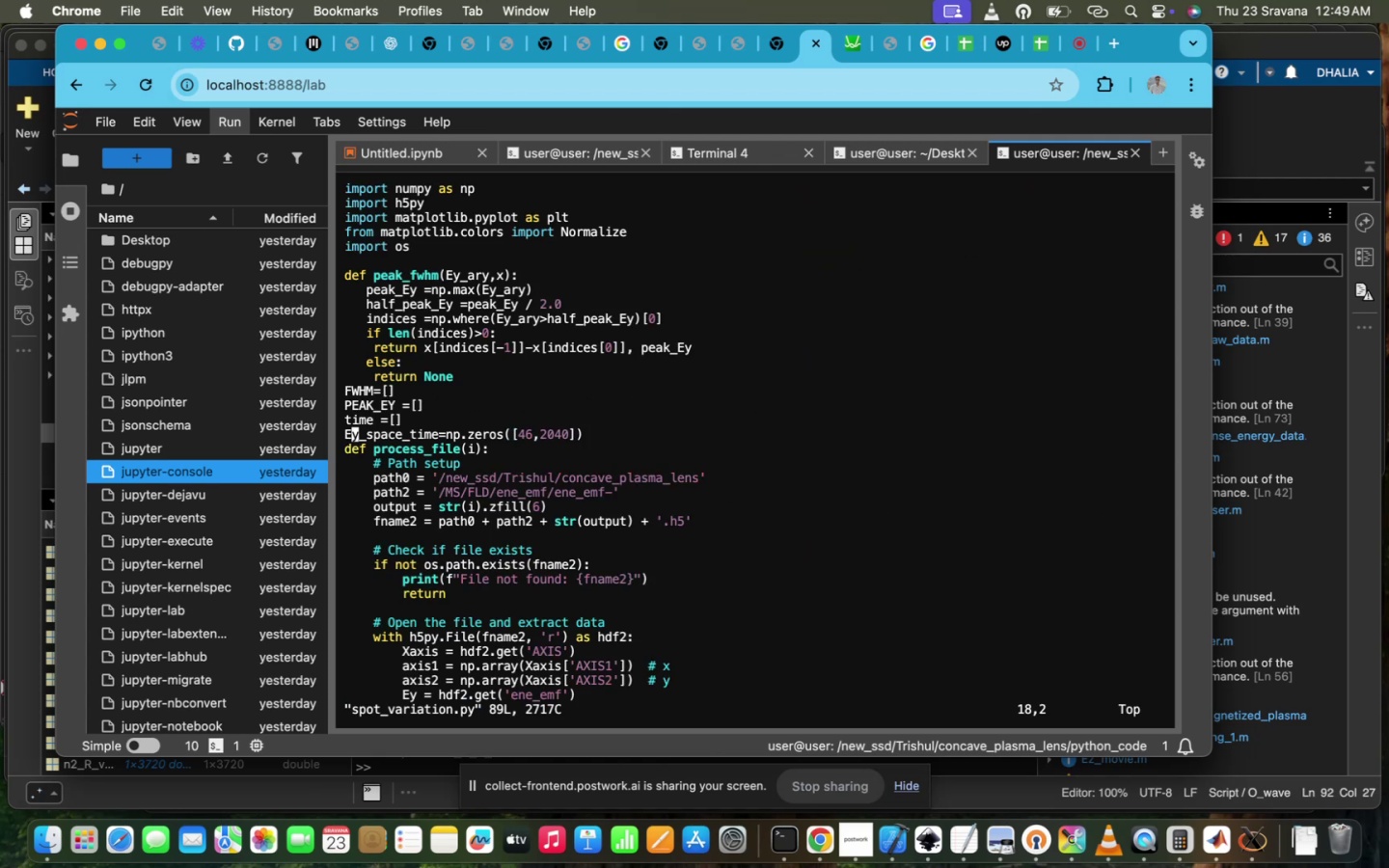 
key(ArrowRight)
 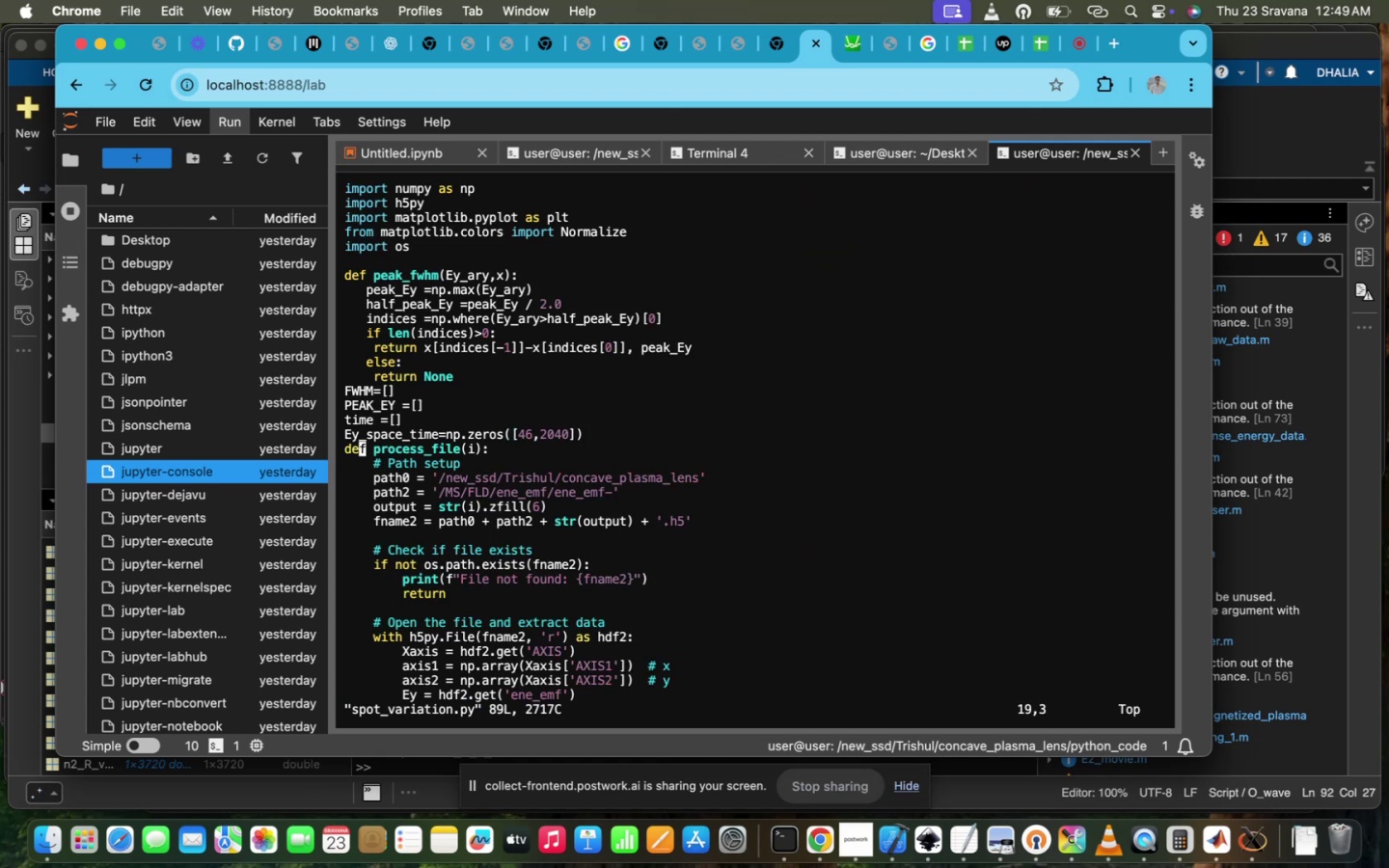 
key(ArrowUp)
 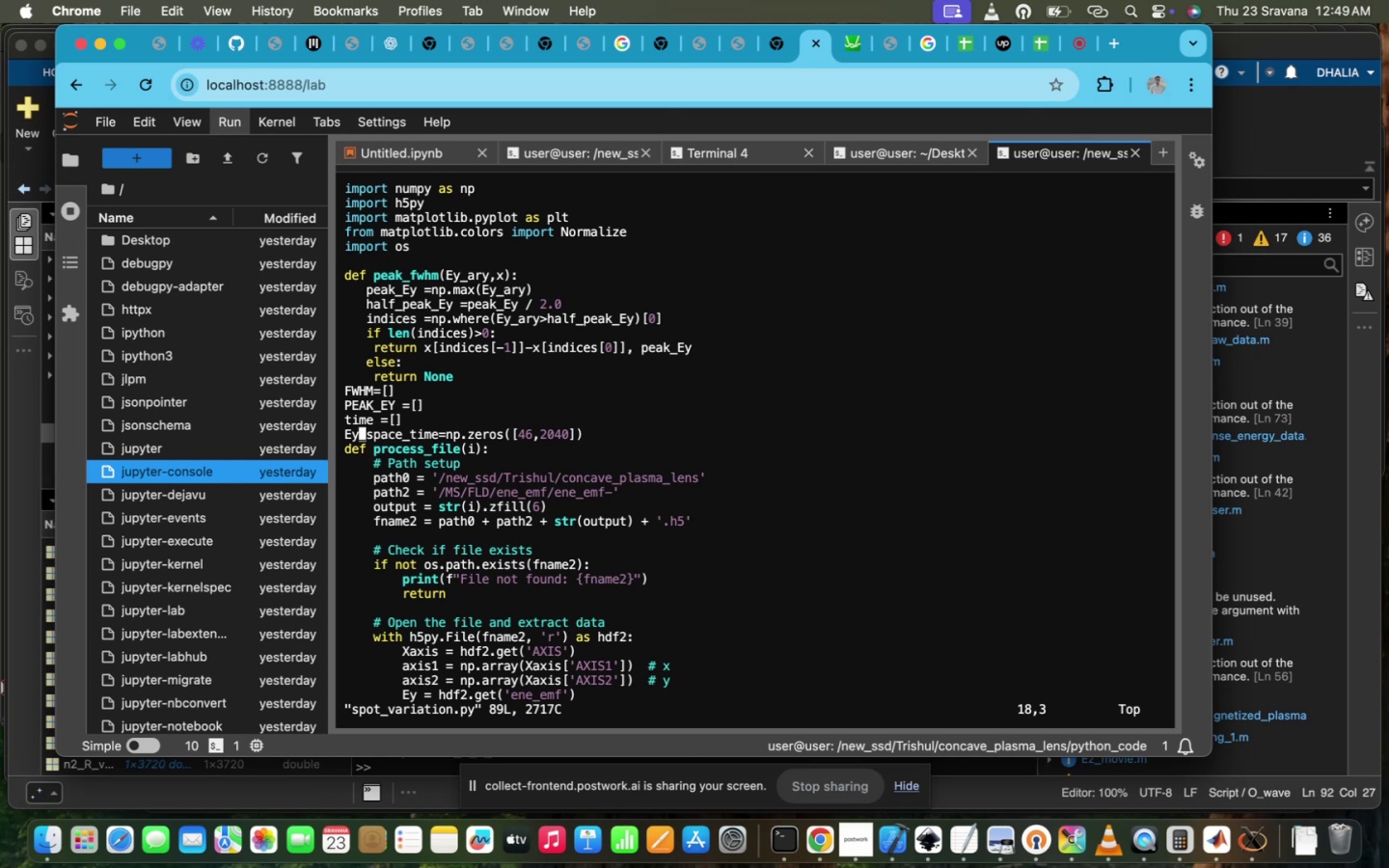 
hold_key(key=ArrowRight, duration=1.51)
 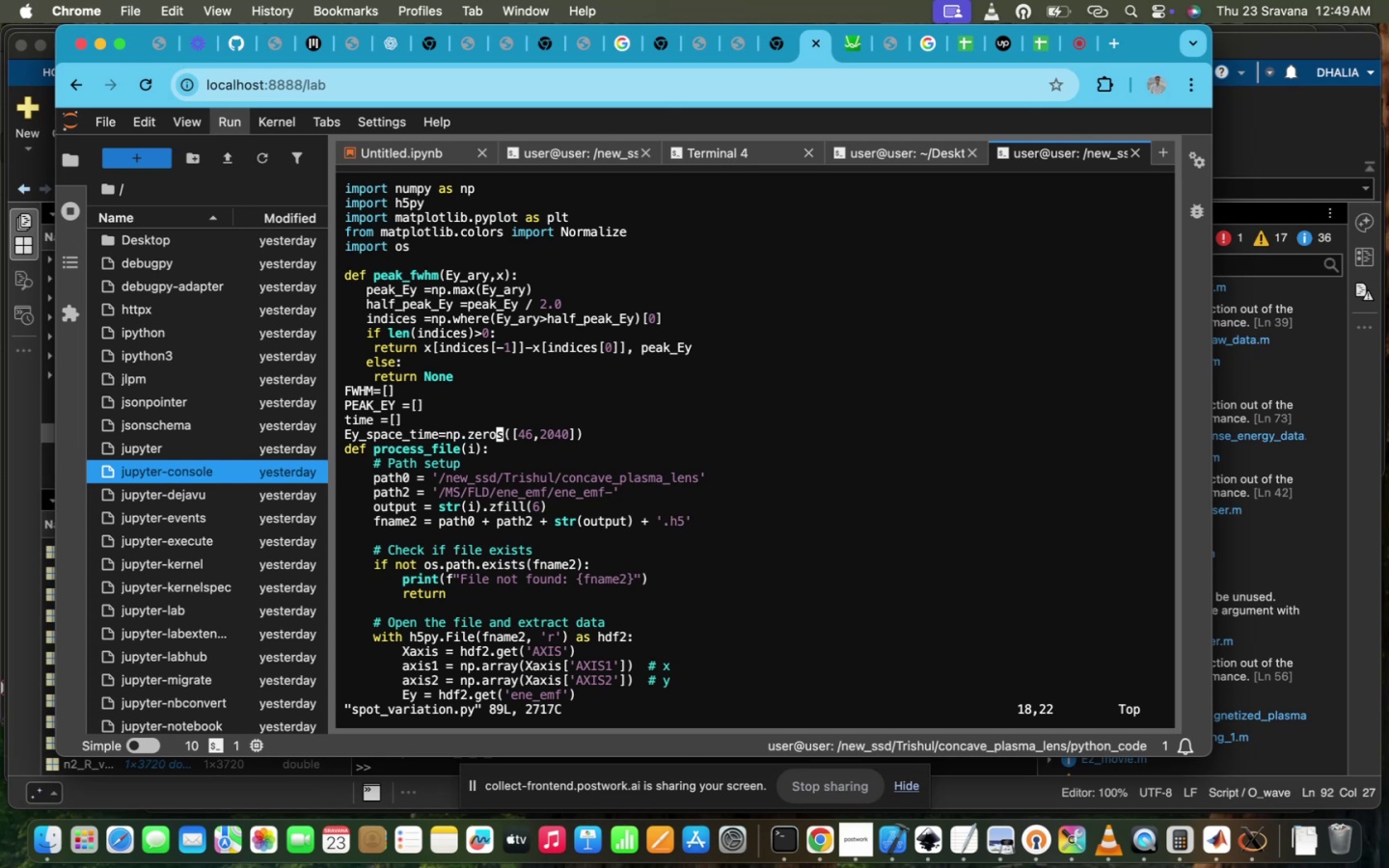 
hold_key(key=ArrowRight, duration=1.01)
 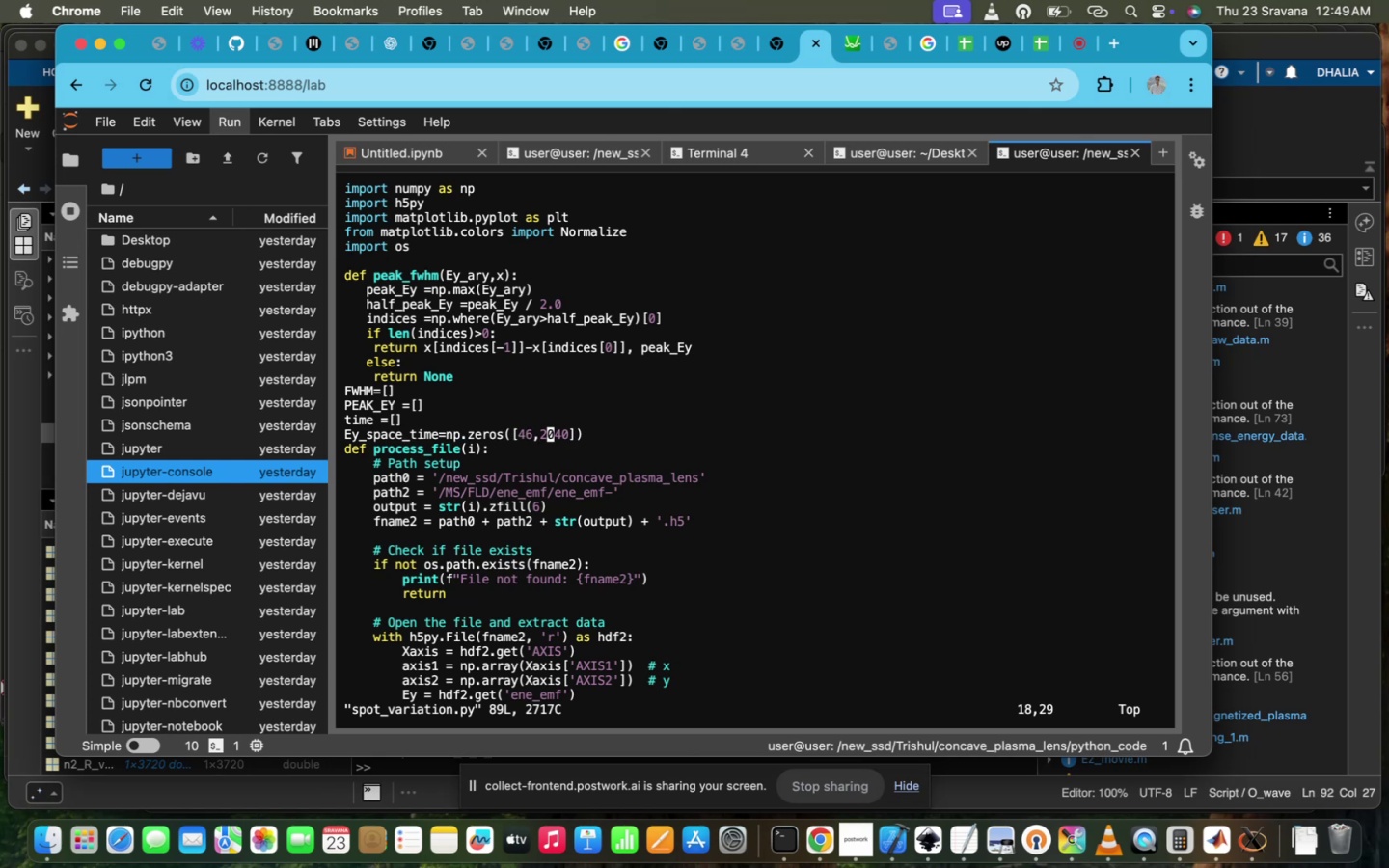 
key(ArrowRight)
 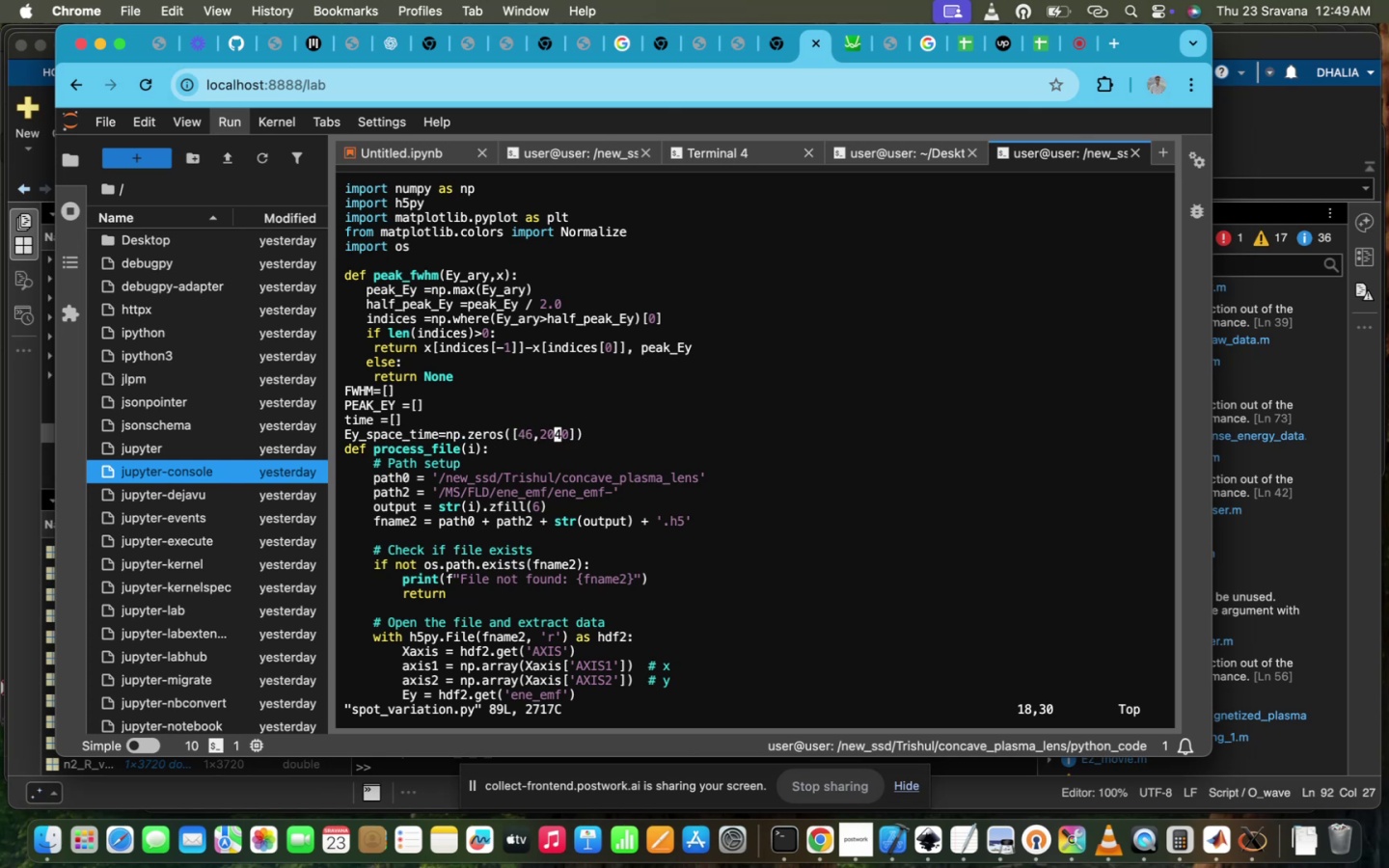 
key(ArrowRight)
 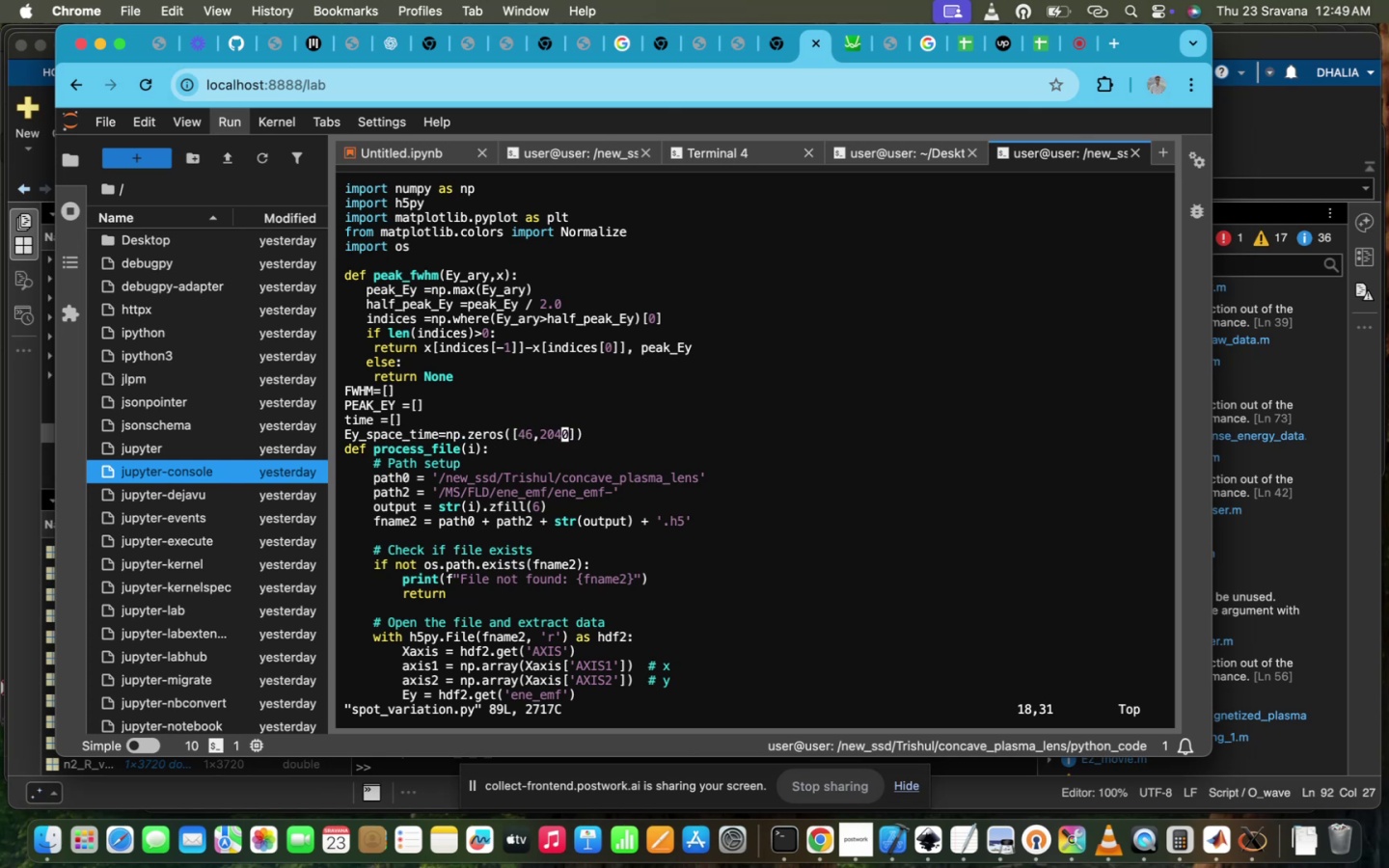 
type(i)
key(Backspace)
key(Backspace)
key(Backspace)
type(88)
key(Escape)
type(:Wq!)
key(Backspace)
key(Backspace)
key(Backspace)
type(wq!)
 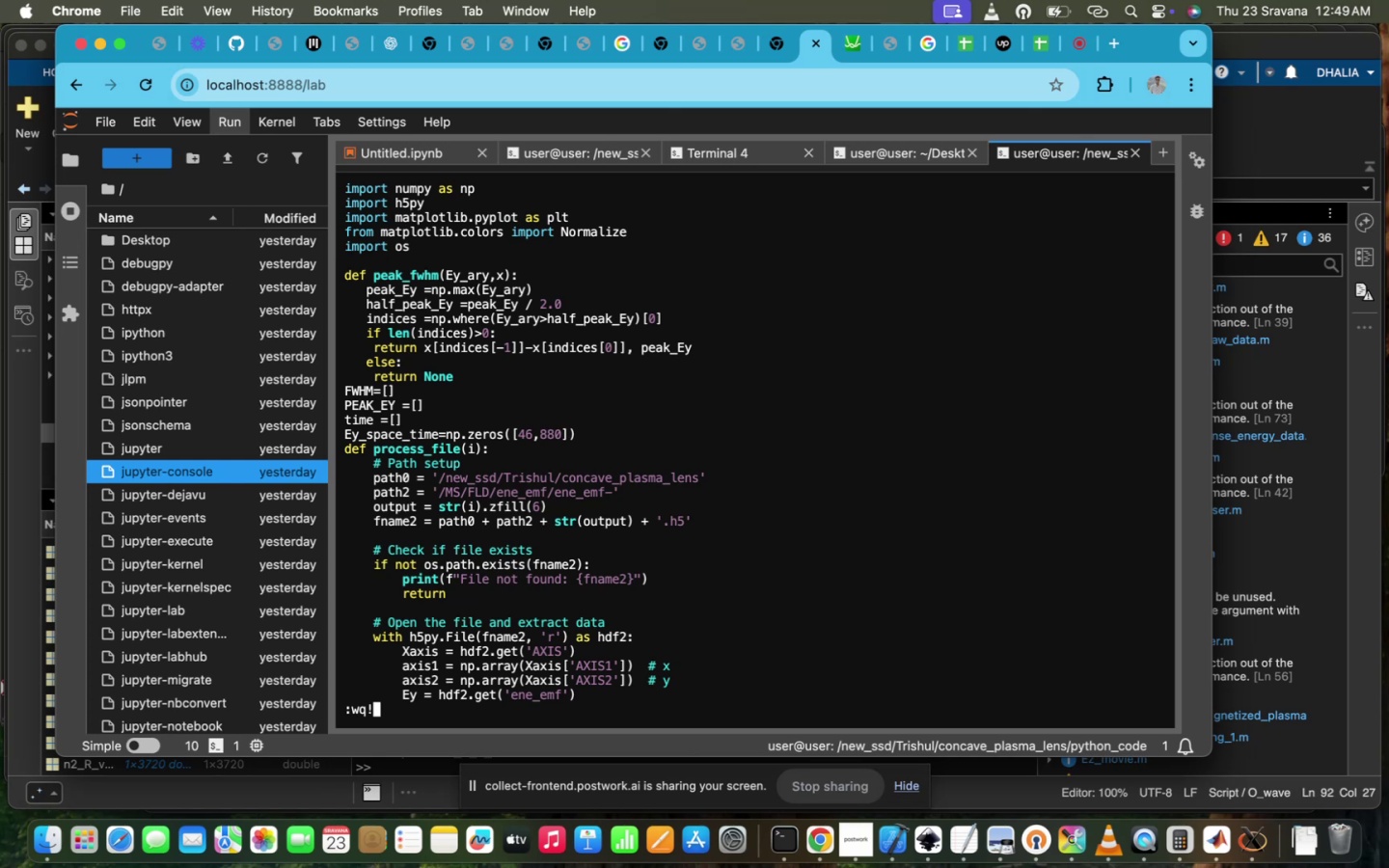 
 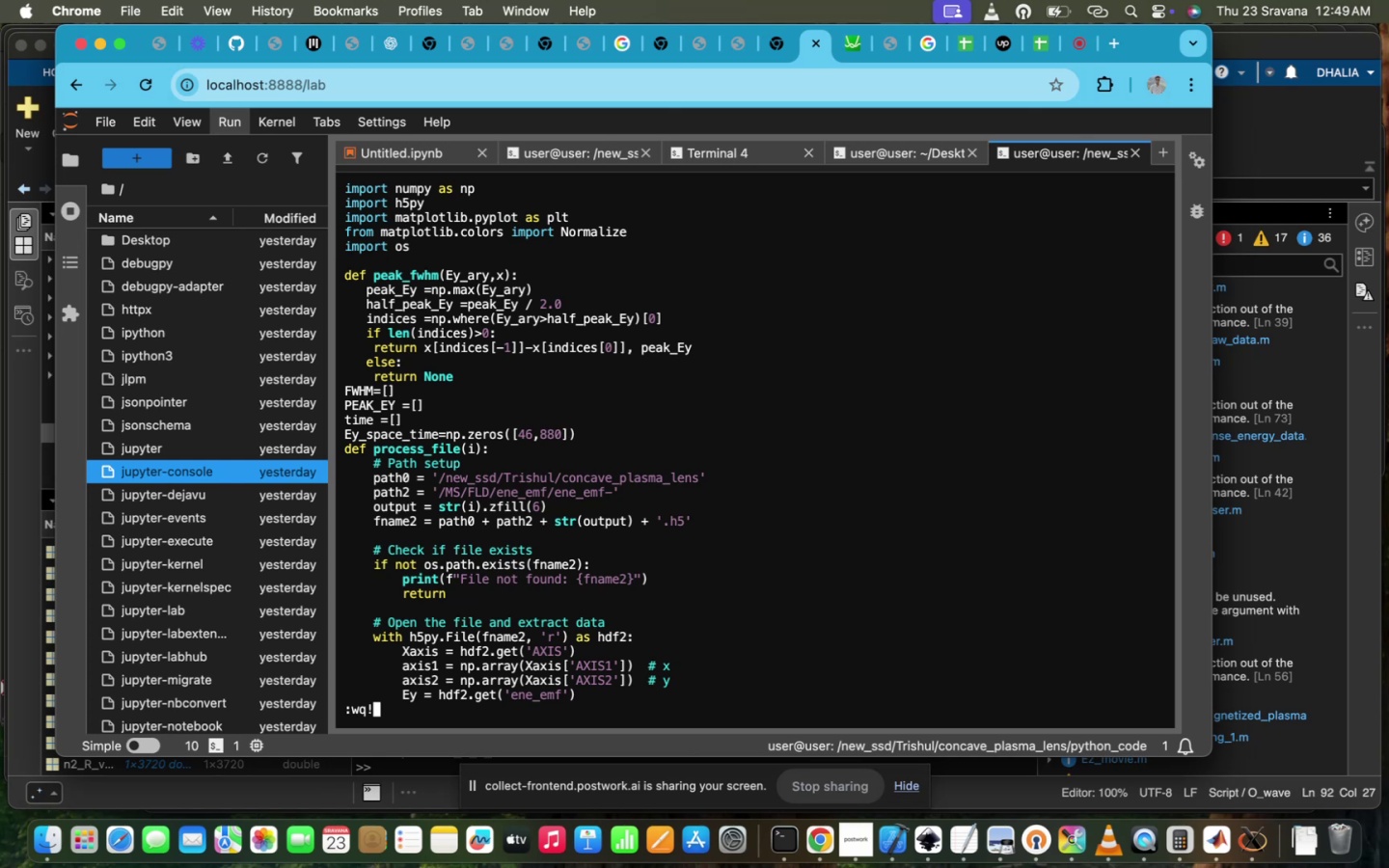 
key(Enter)
 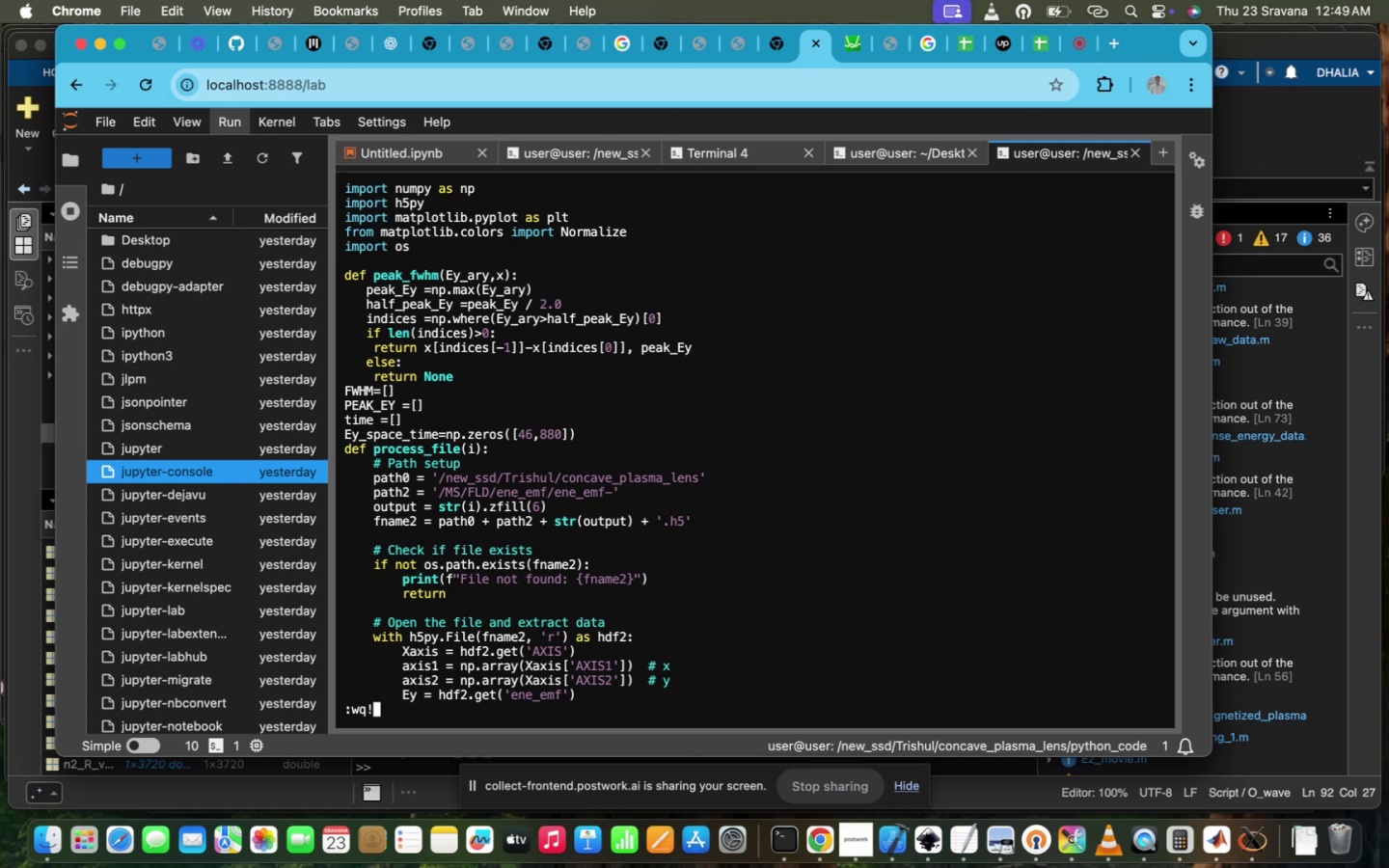 
key(Enter)
 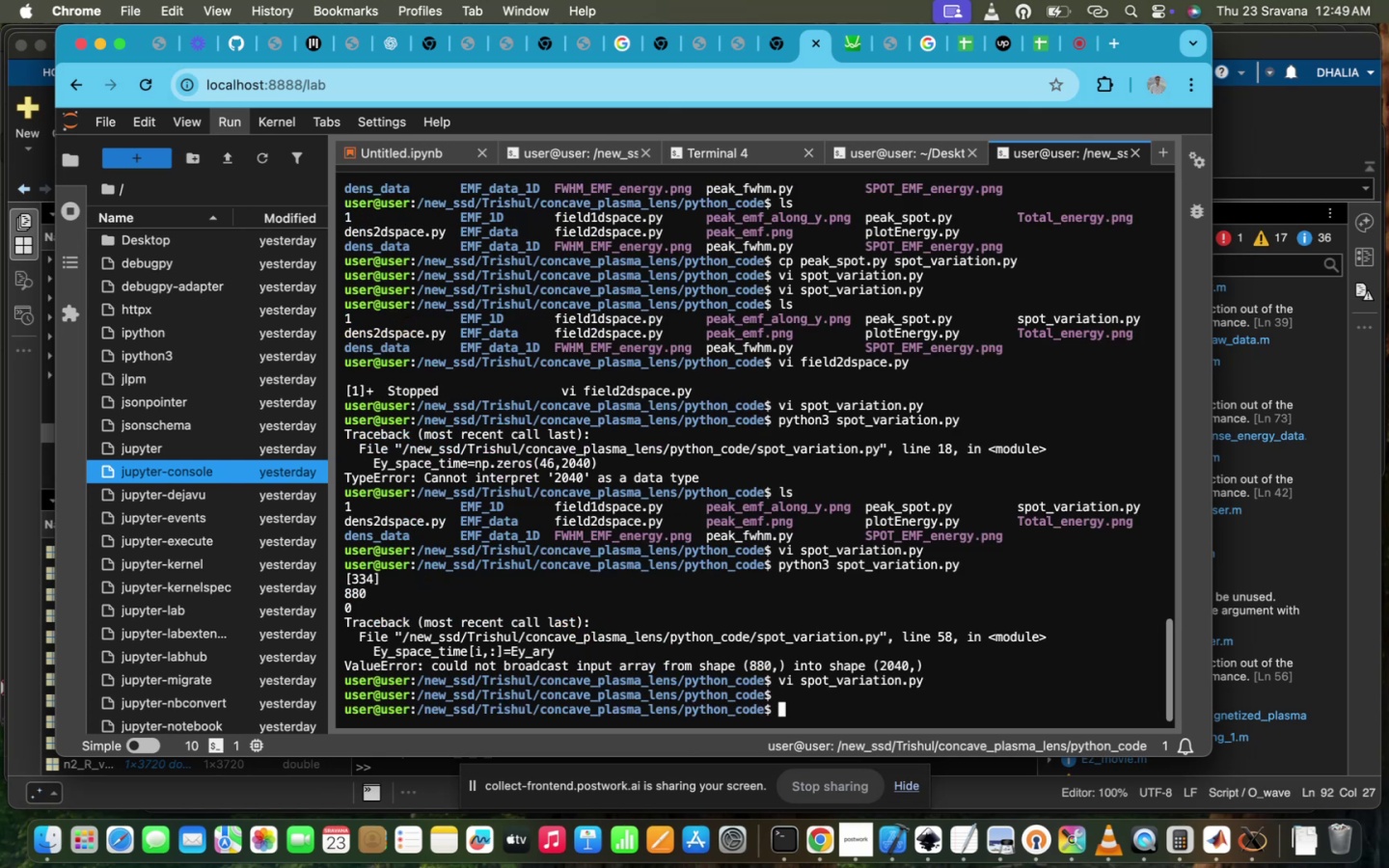 
key(ArrowUp)
 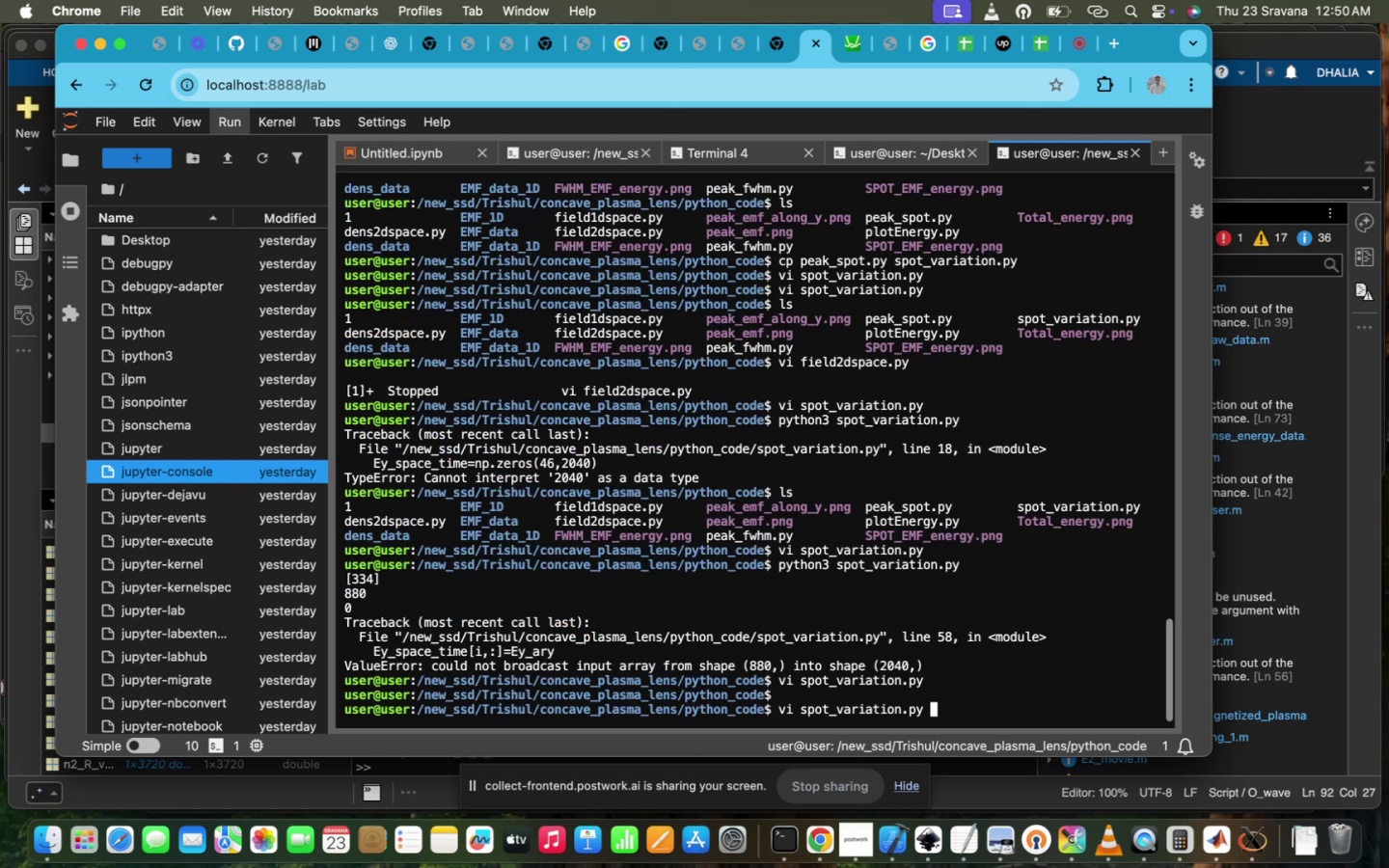 
key(ArrowUp)
 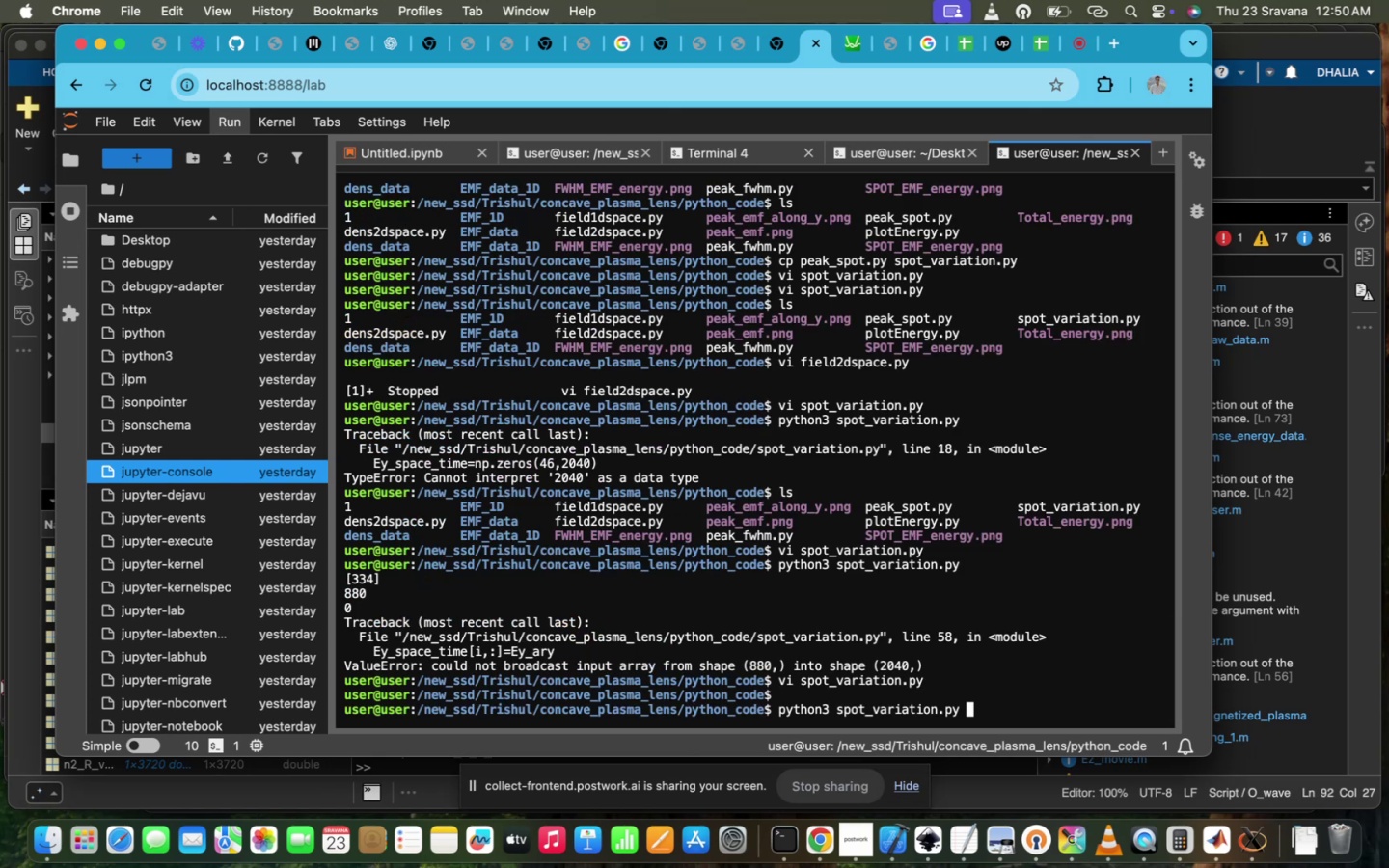 
key(Enter)
 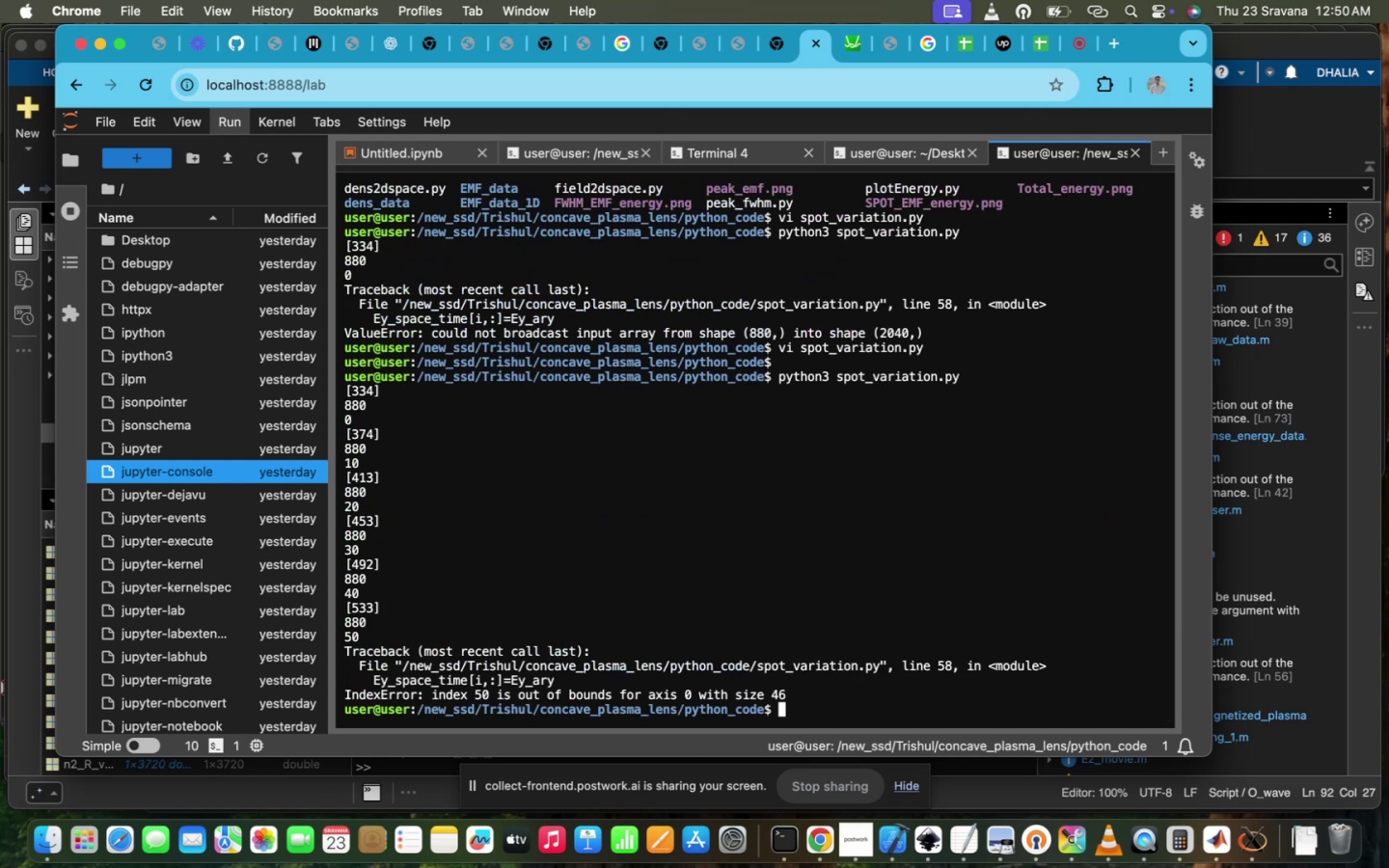 
wait(9.92)
 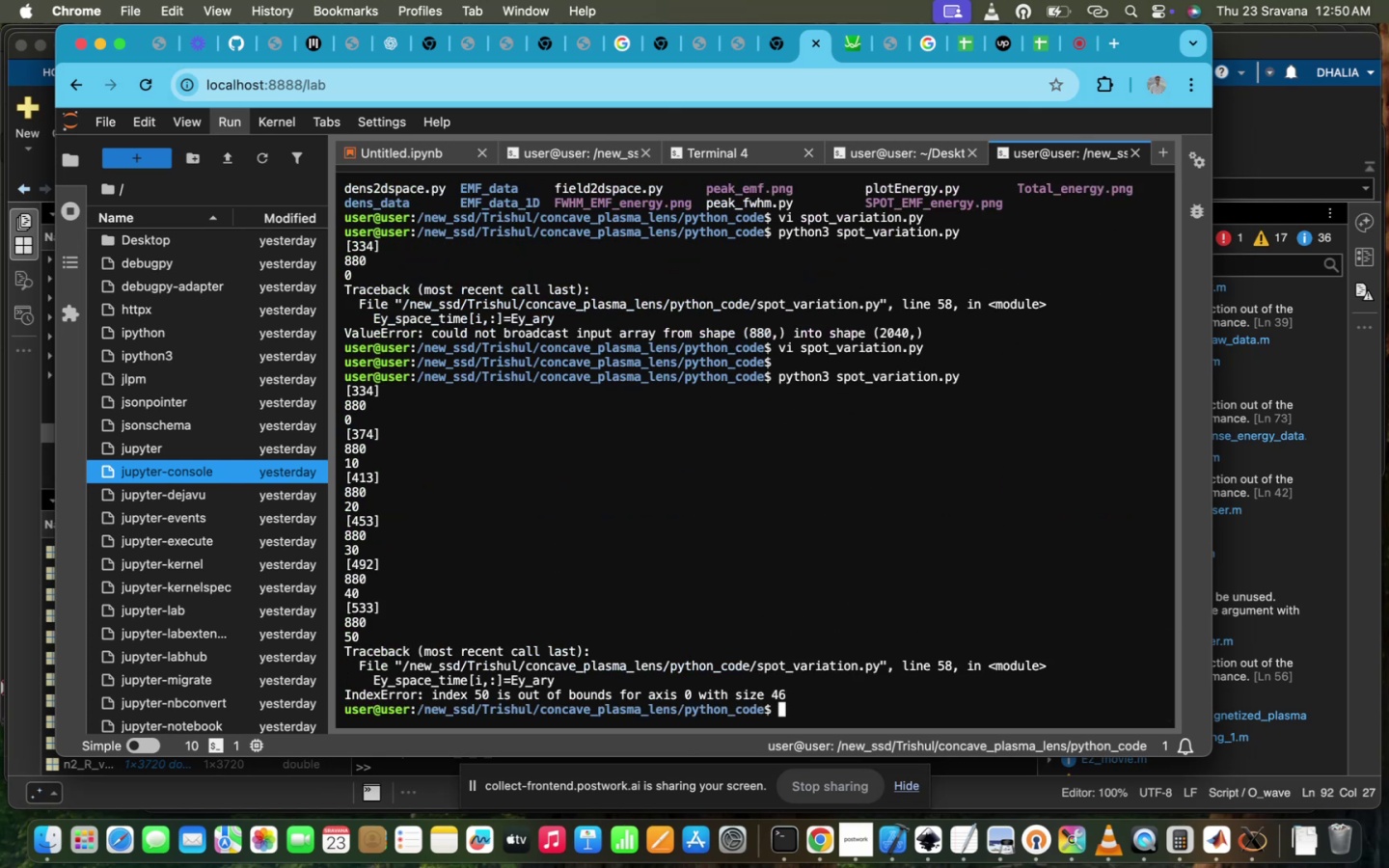 
key(ArrowUp)
 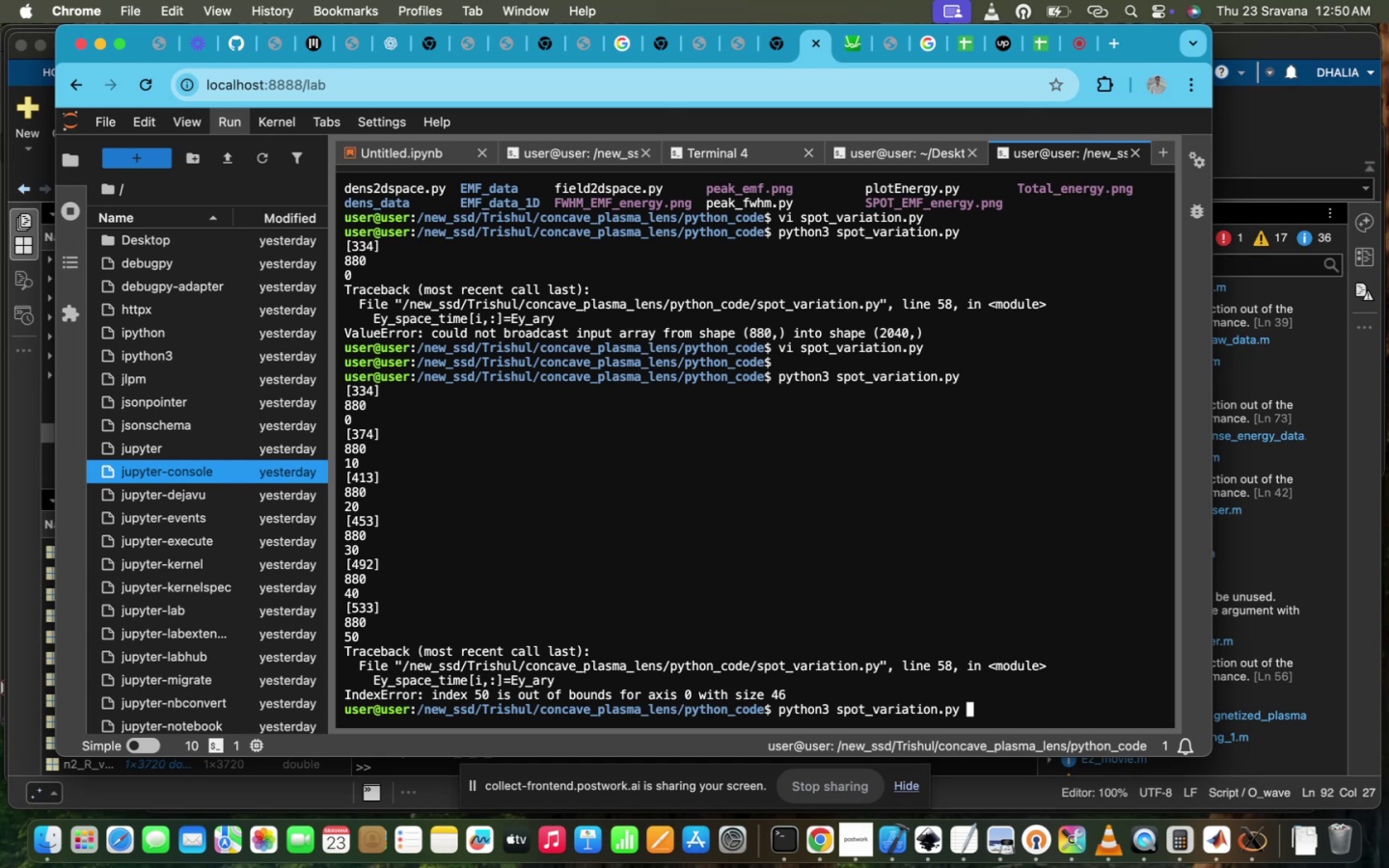 
wait(12.77)
 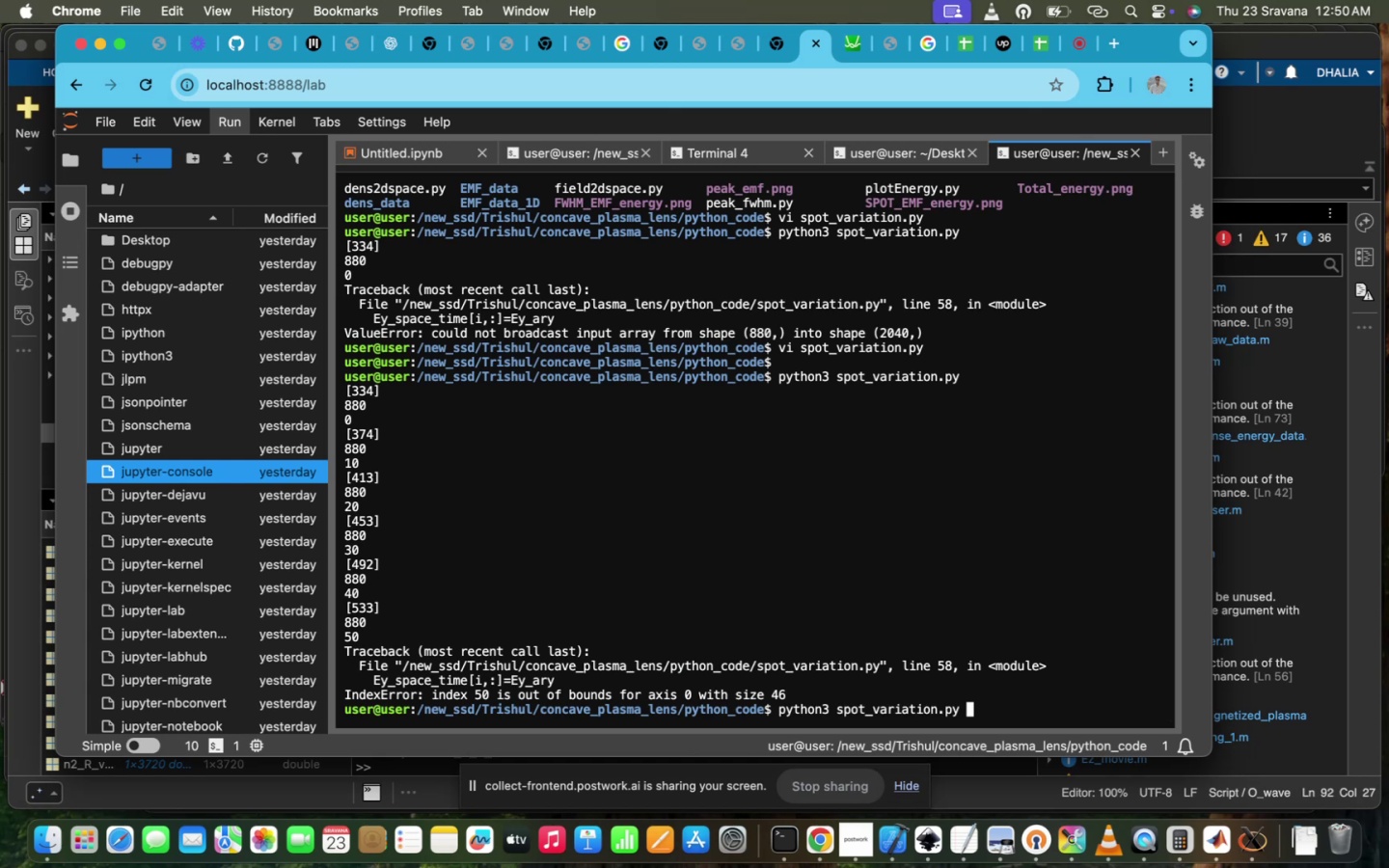 
key(ArrowUp)
 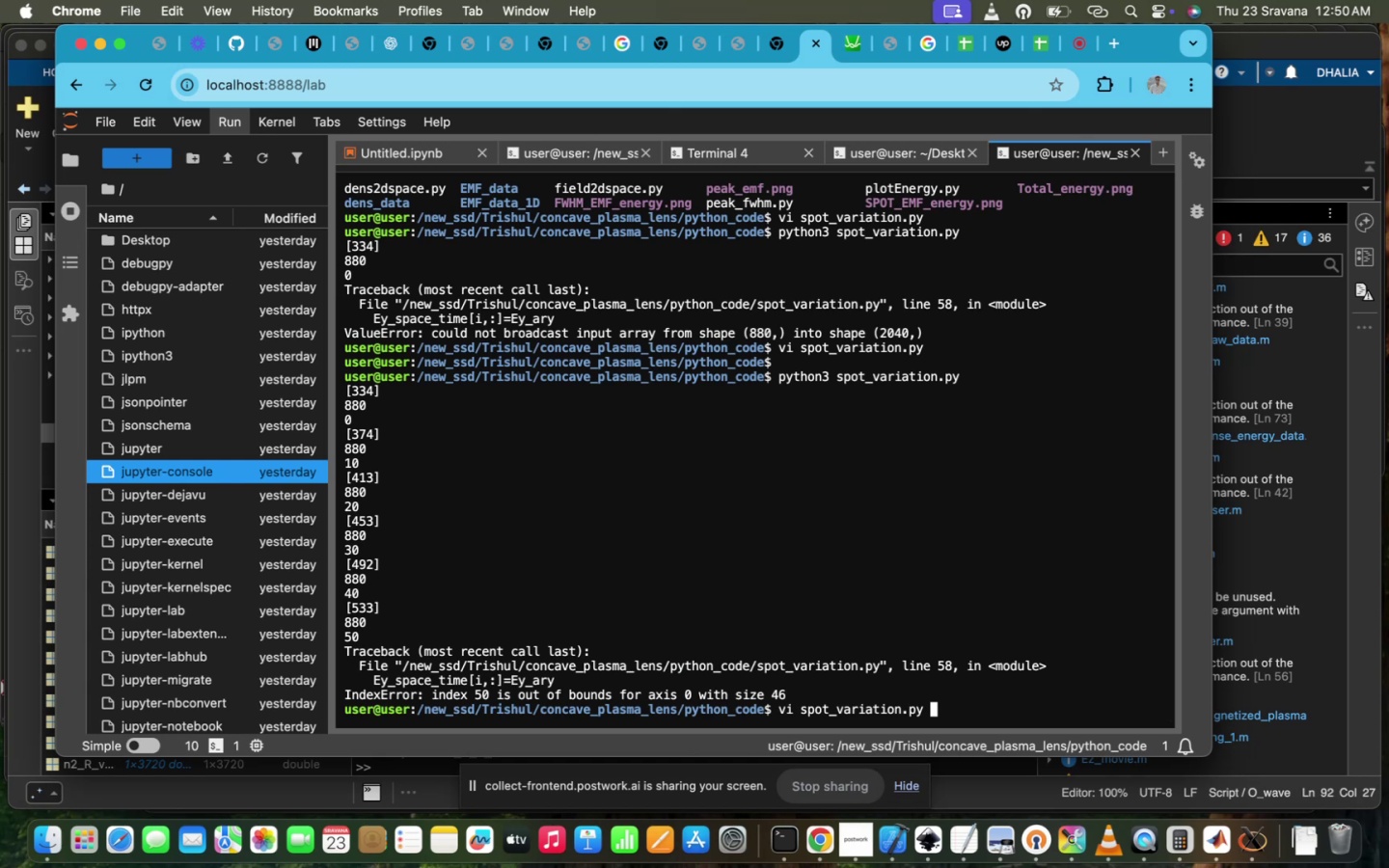 
key(ArrowDown)
 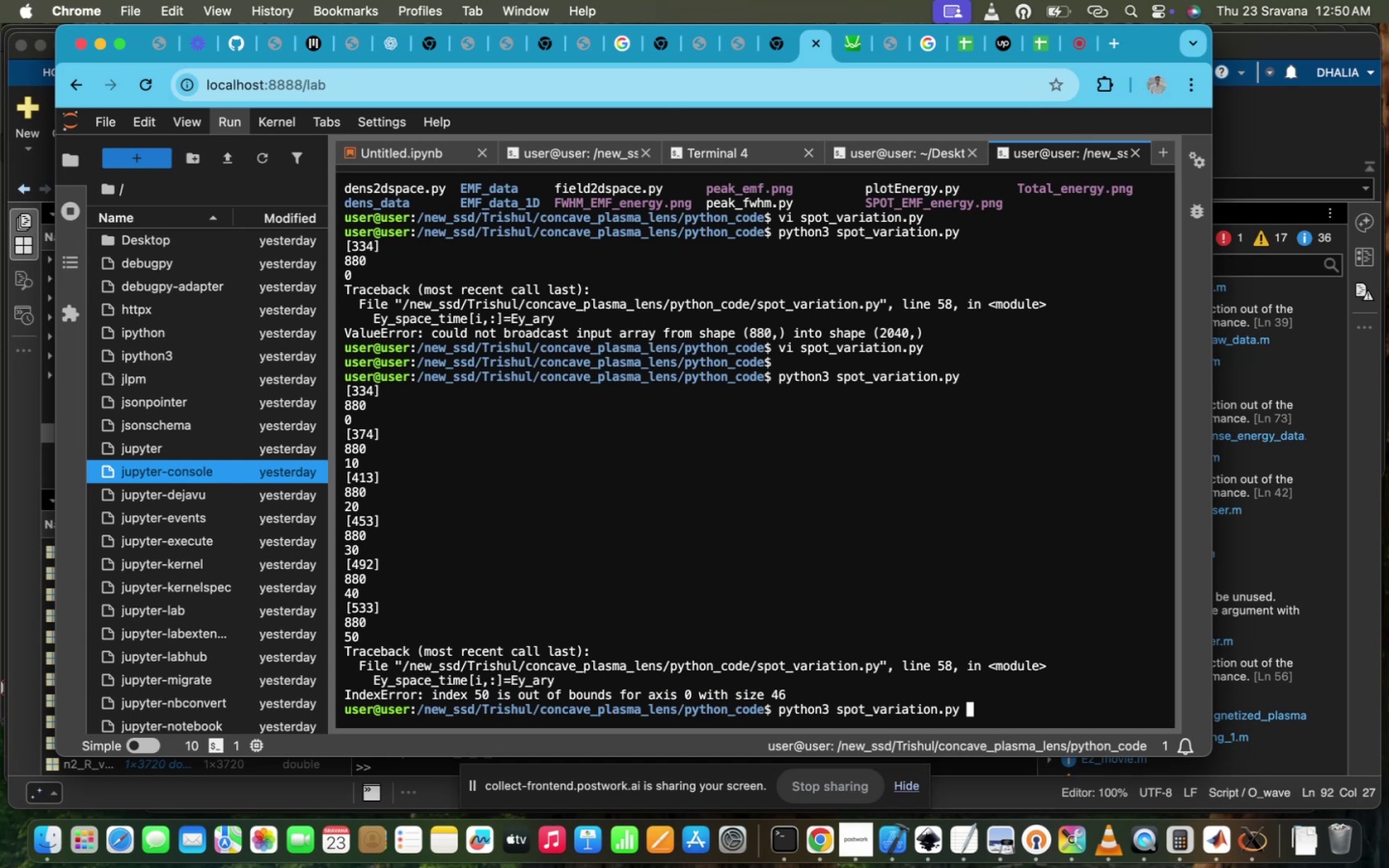 
key(ArrowDown)
 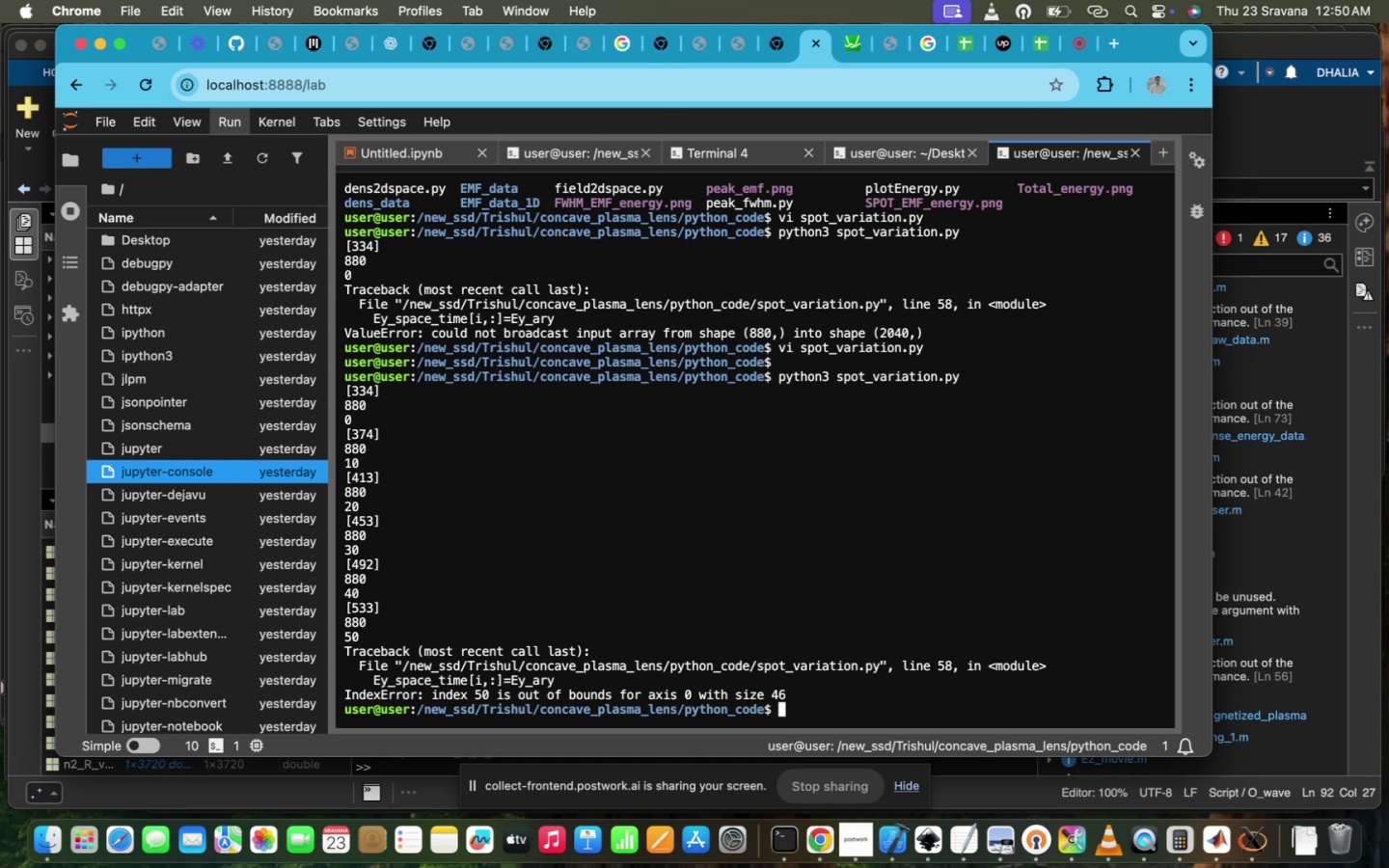 
key(ArrowUp)
 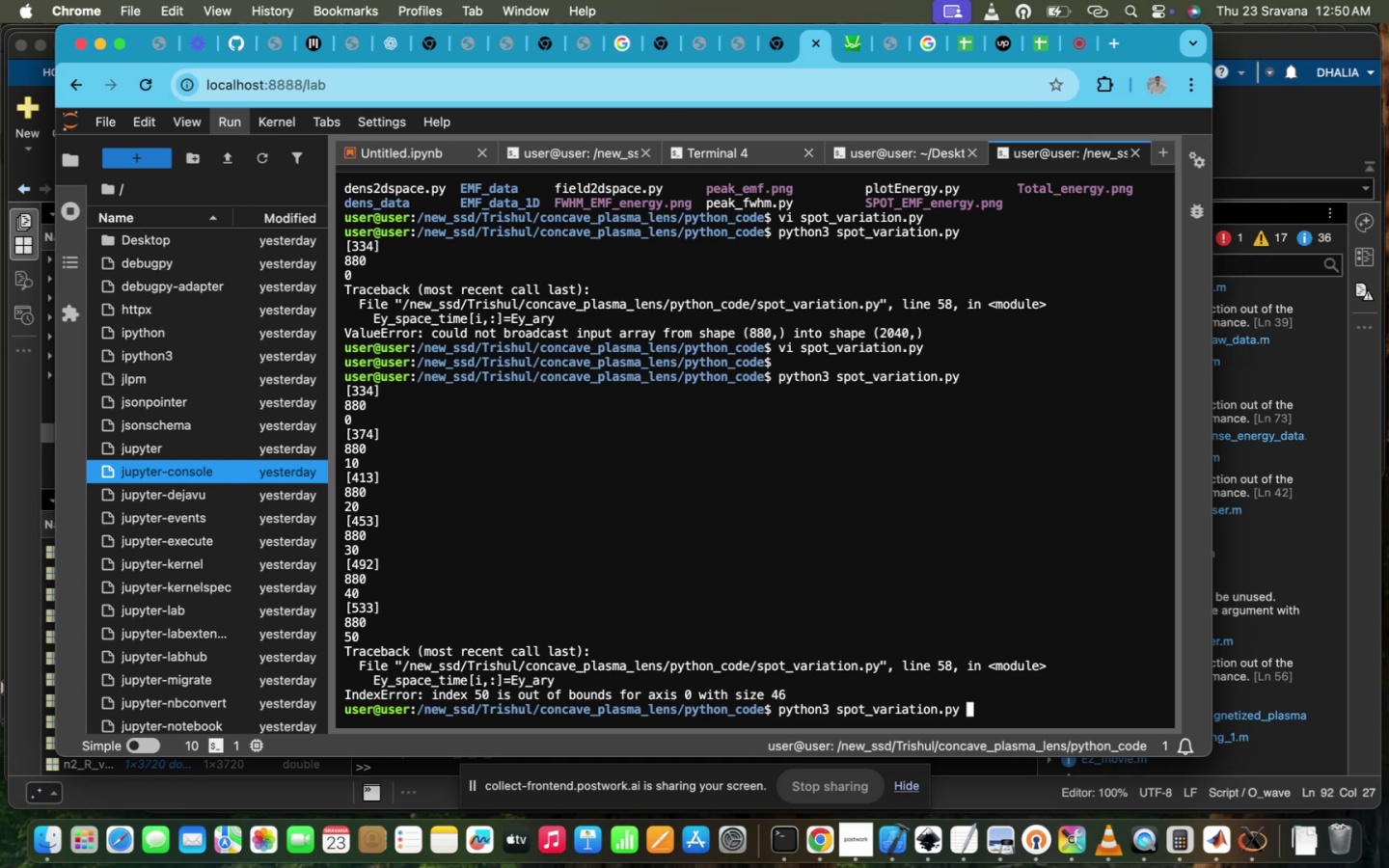 
key(ArrowUp)
 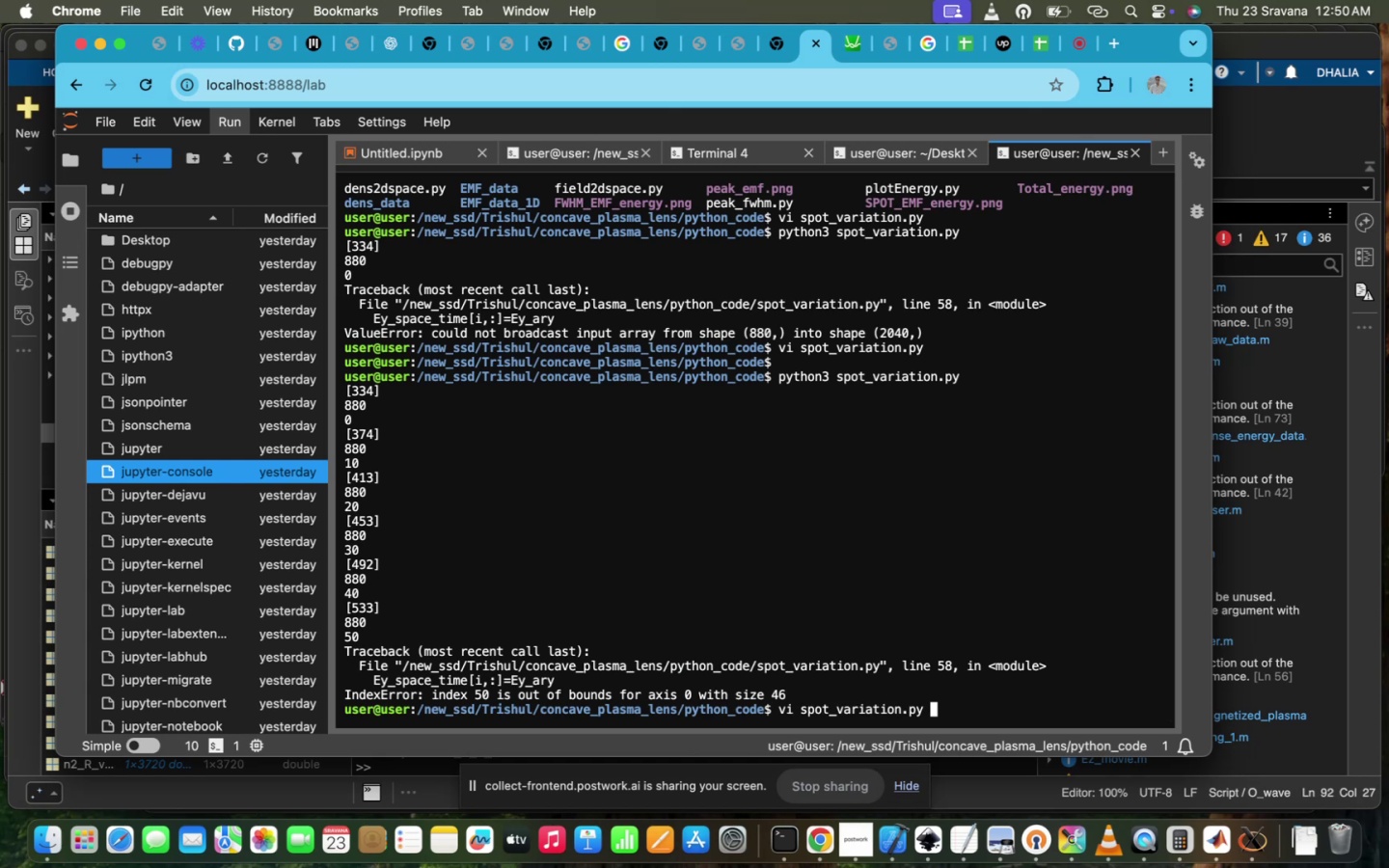 
hold_key(key=Enter, duration=0.53)
 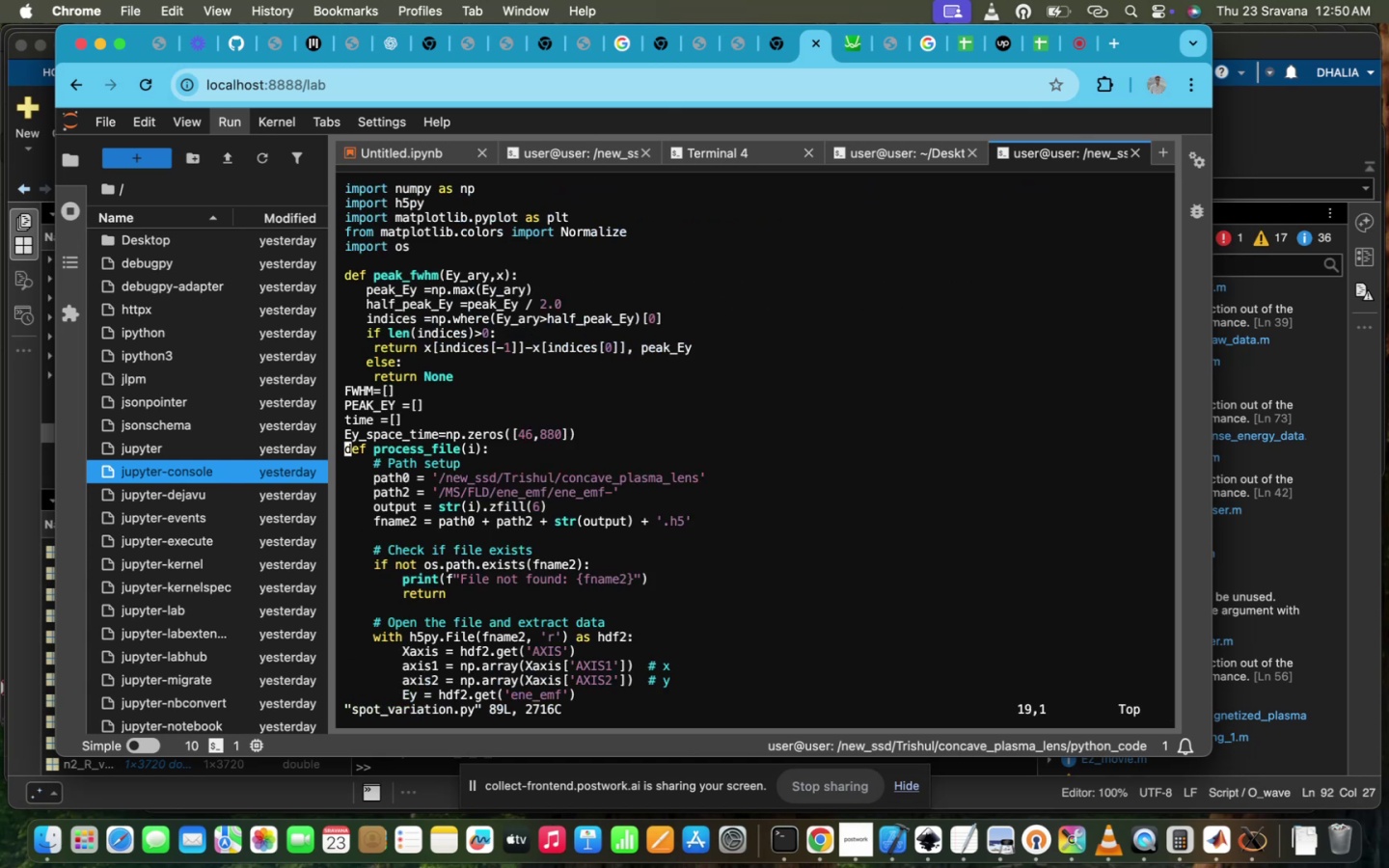 
scroll: coordinate [446, 672], scroll_direction: down, amount: 61.0
 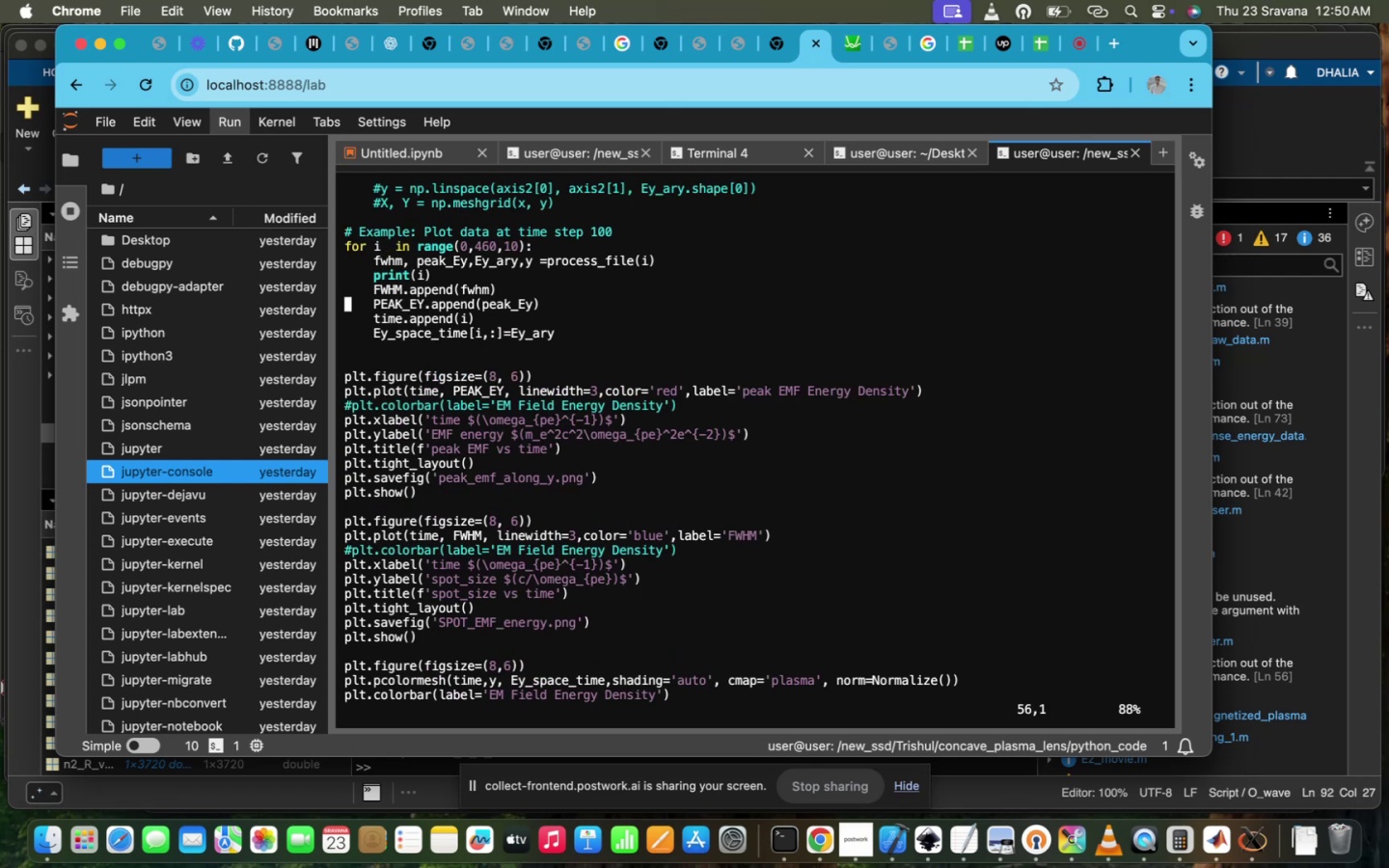 
scroll: coordinate [446, 672], scroll_direction: up, amount: 1.0
 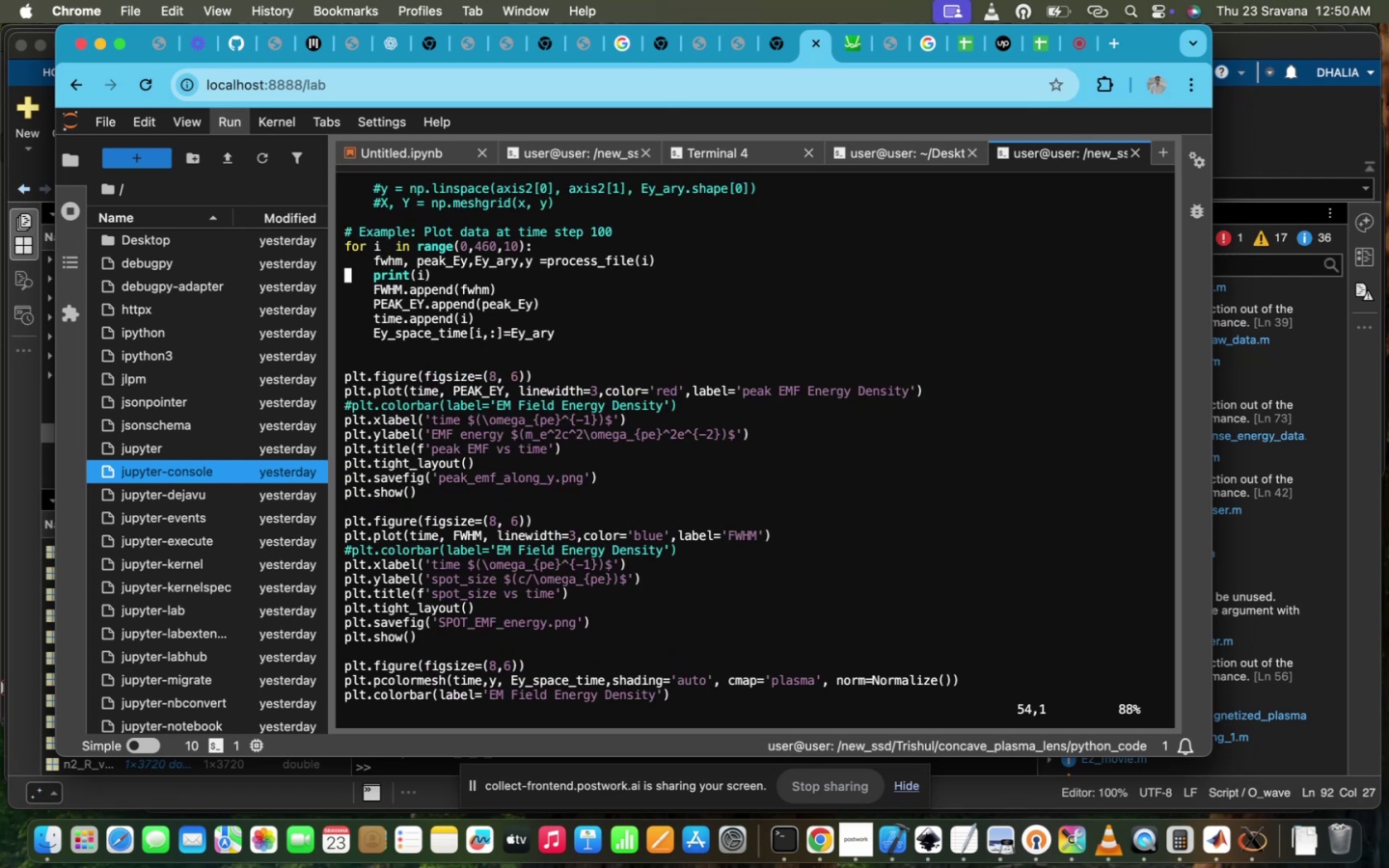 
key(ArrowDown)
 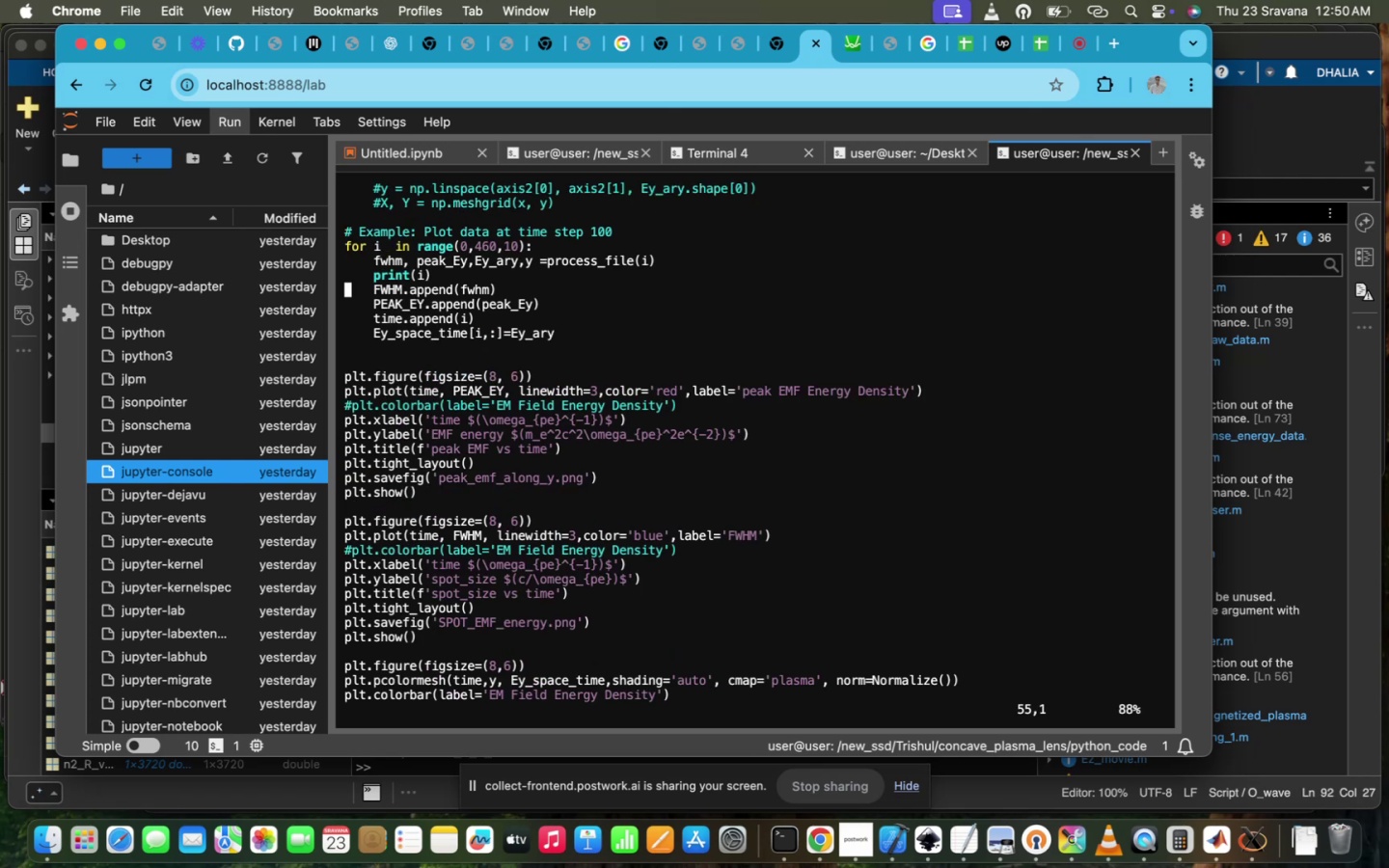 
key(ArrowDown)
 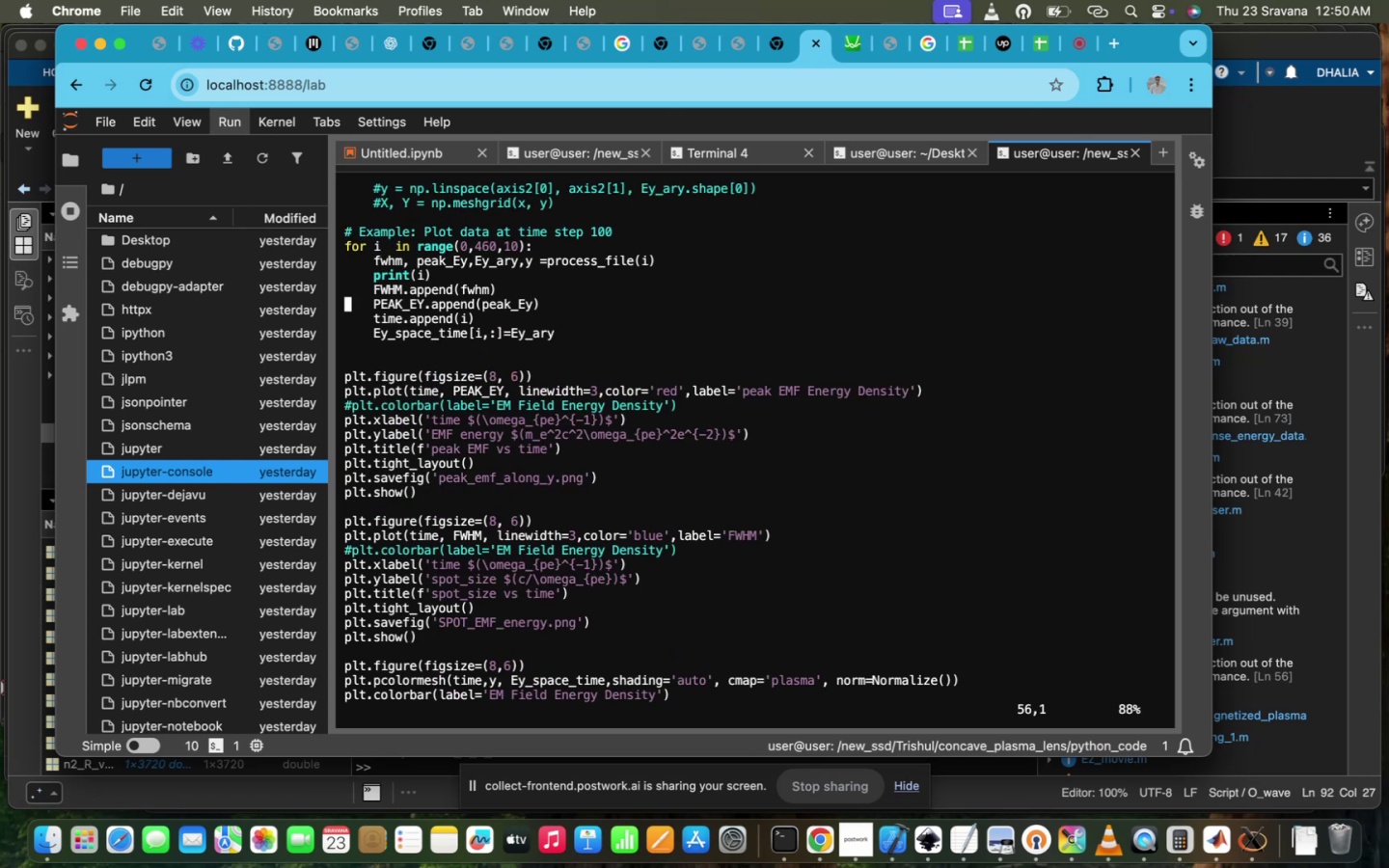 
key(ArrowRight)
 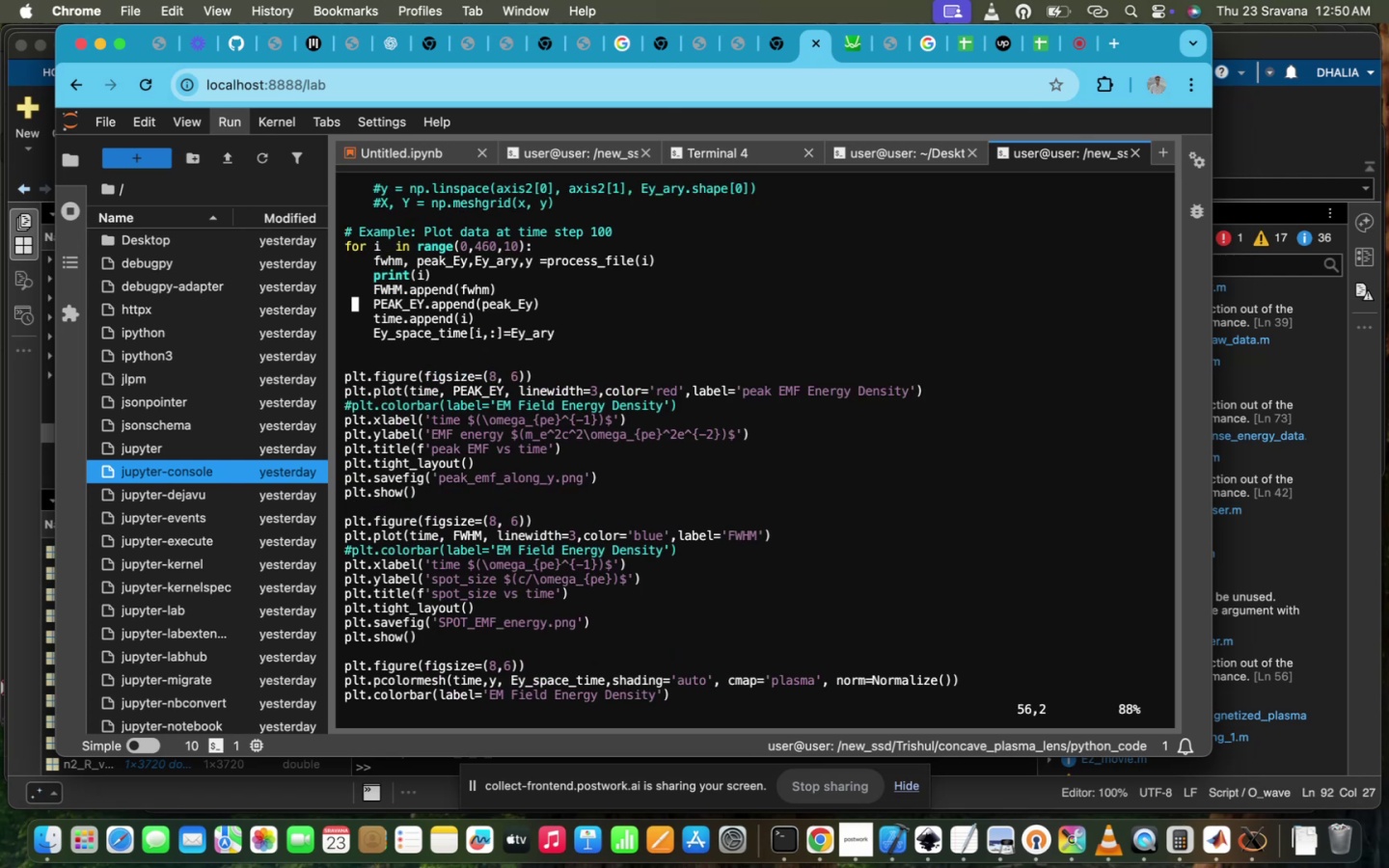 
key(ArrowDown)
 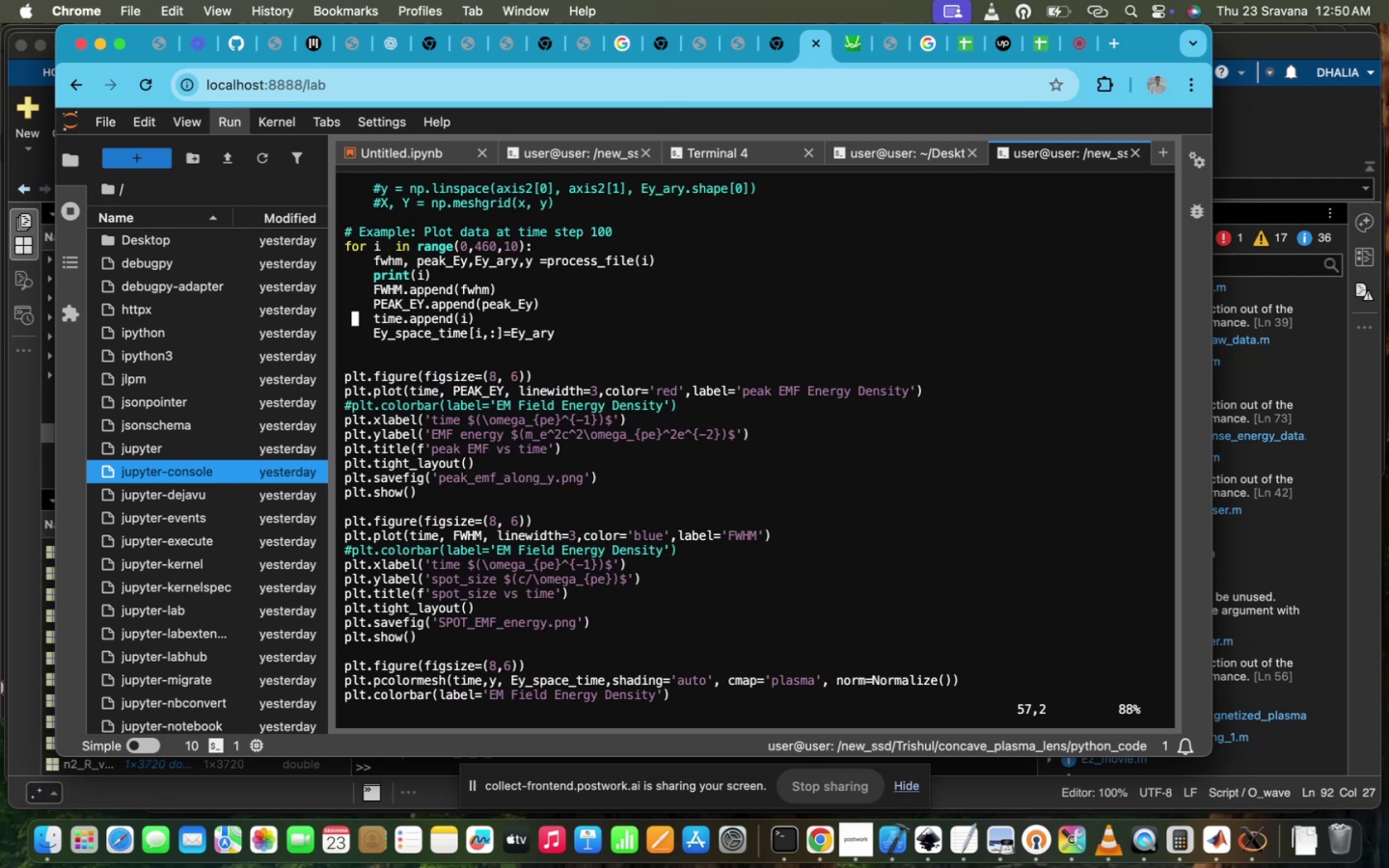 
key(ArrowRight)
 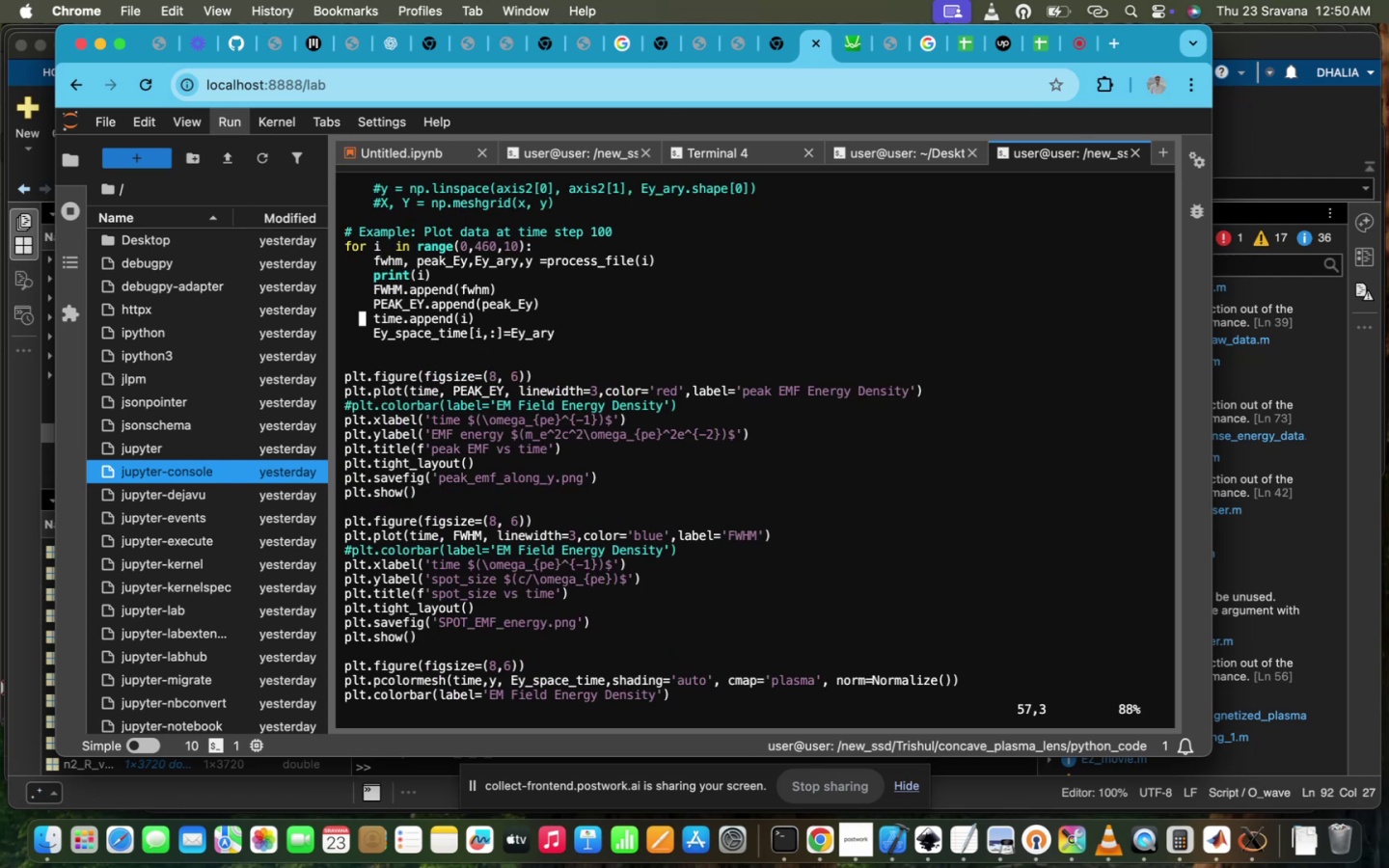 
key(ArrowRight)
 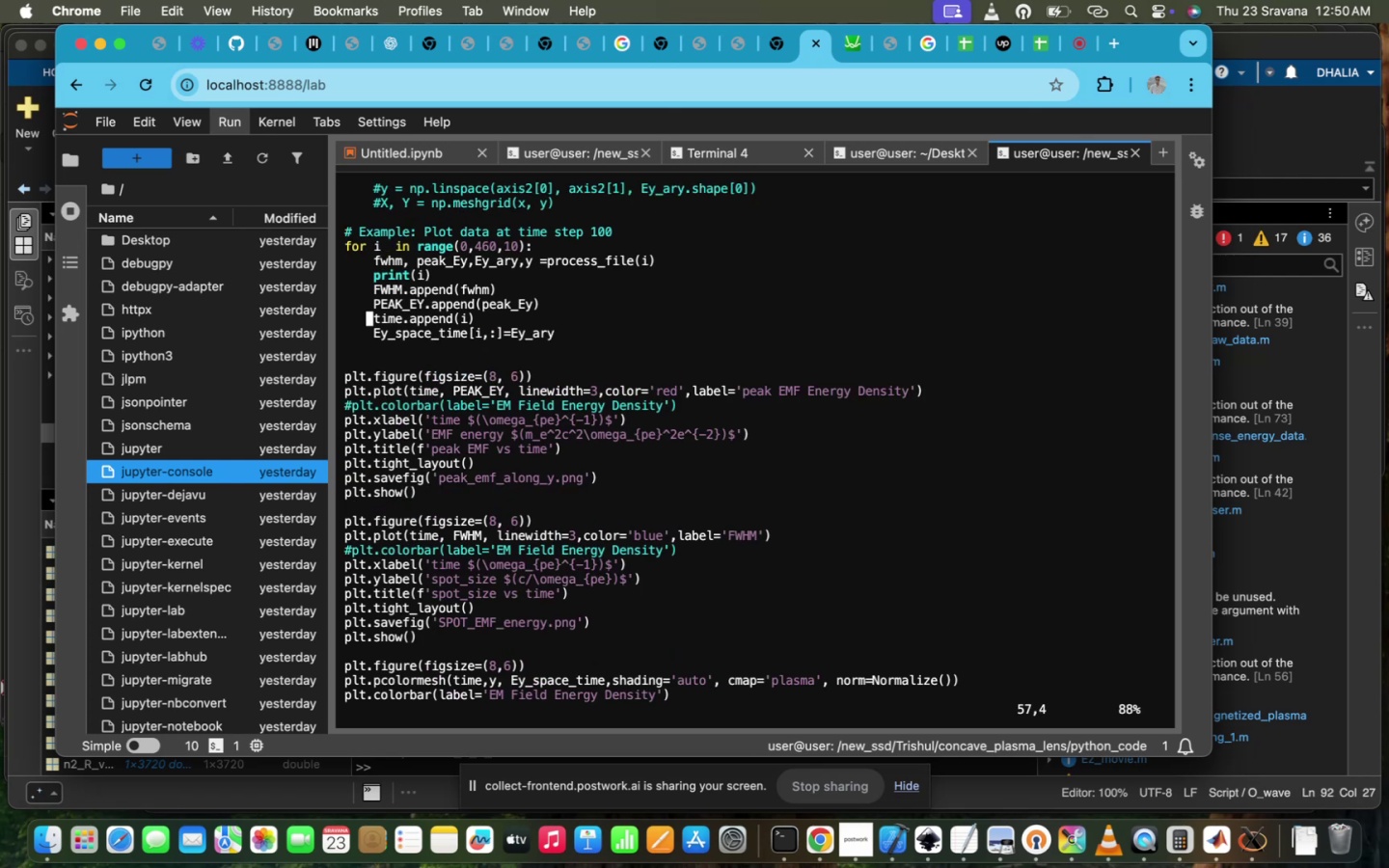 
key(ArrowDown)
 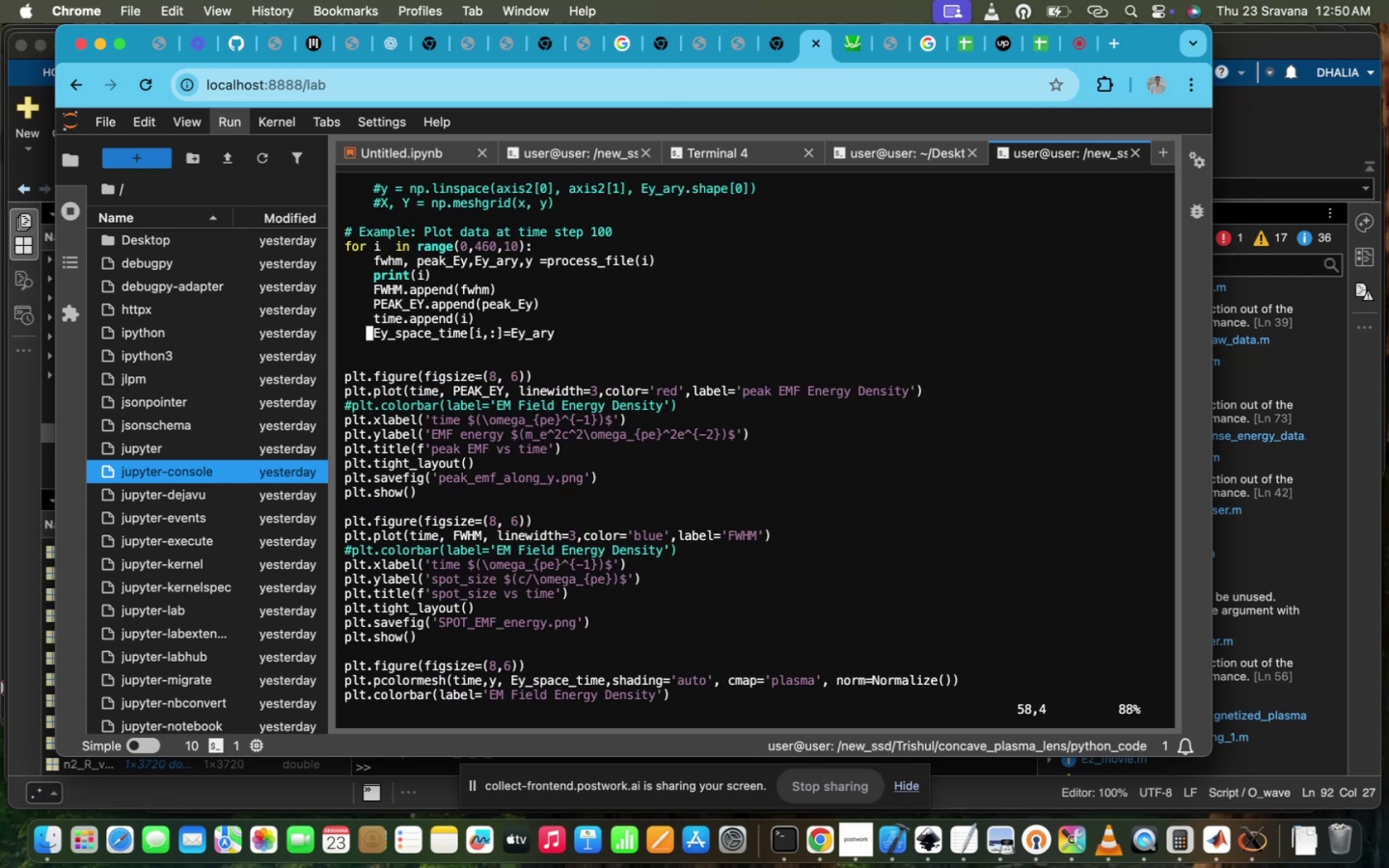 
key(ArrowRight)
 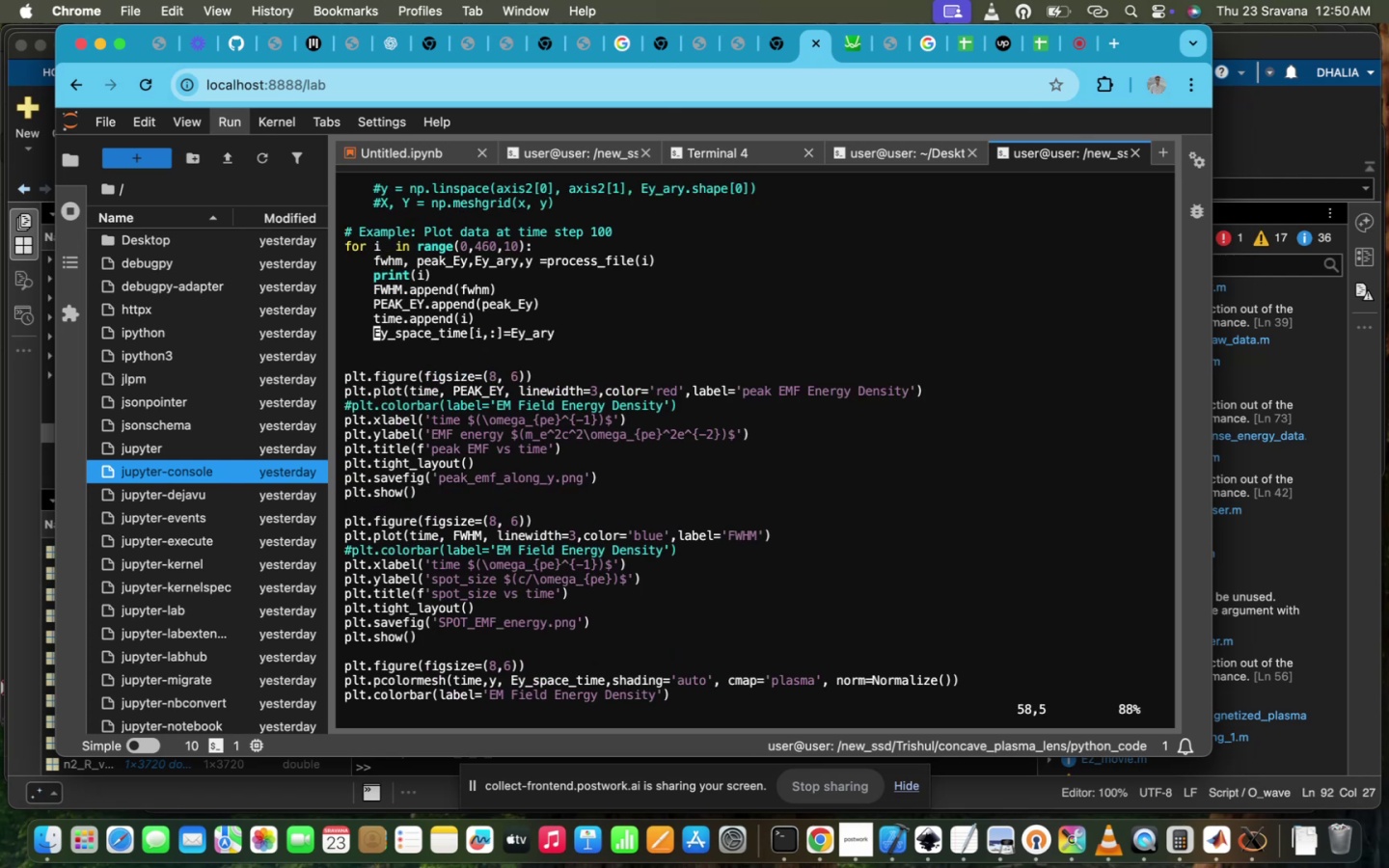 
key(ArrowRight)
 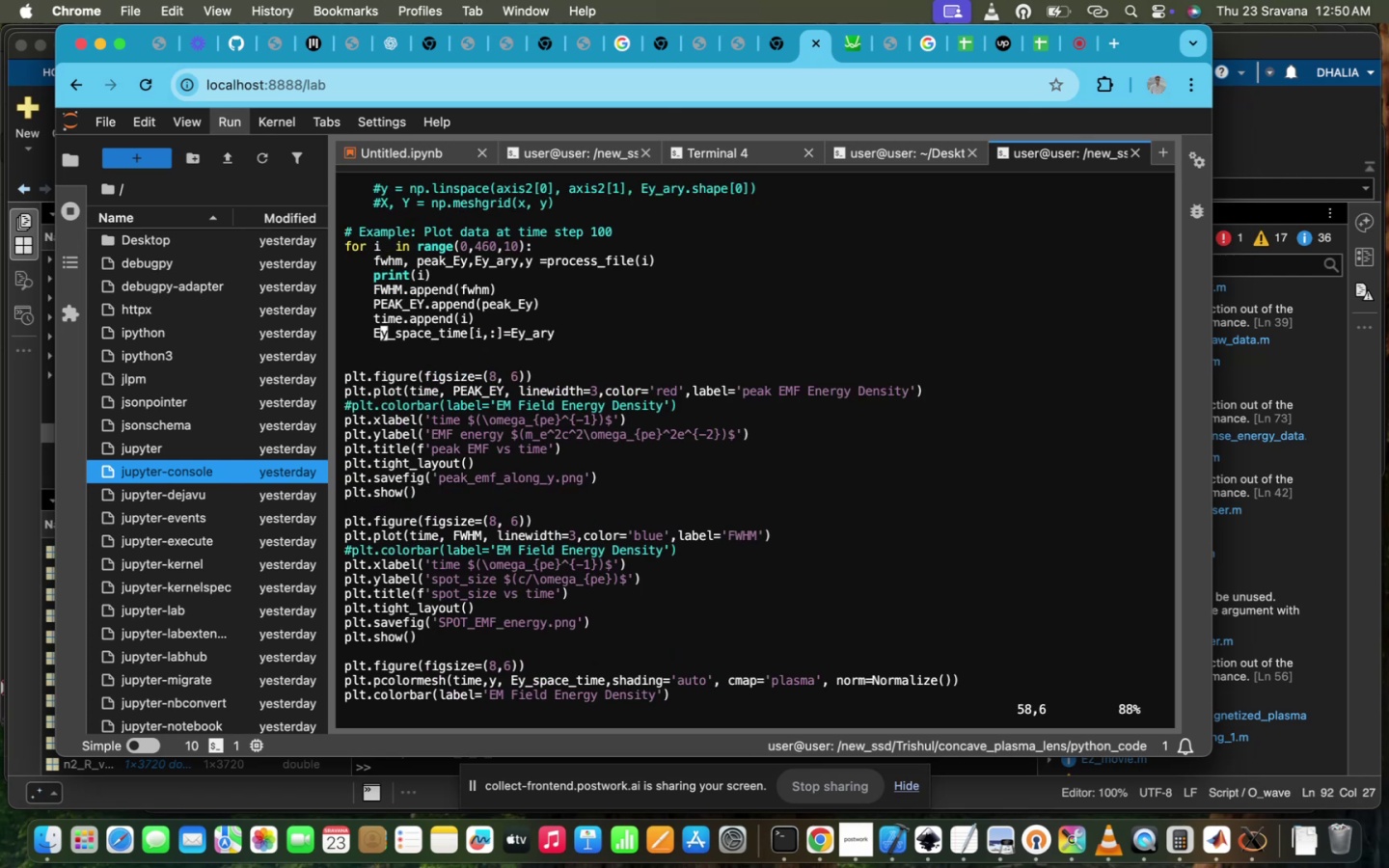 
key(ArrowRight)
 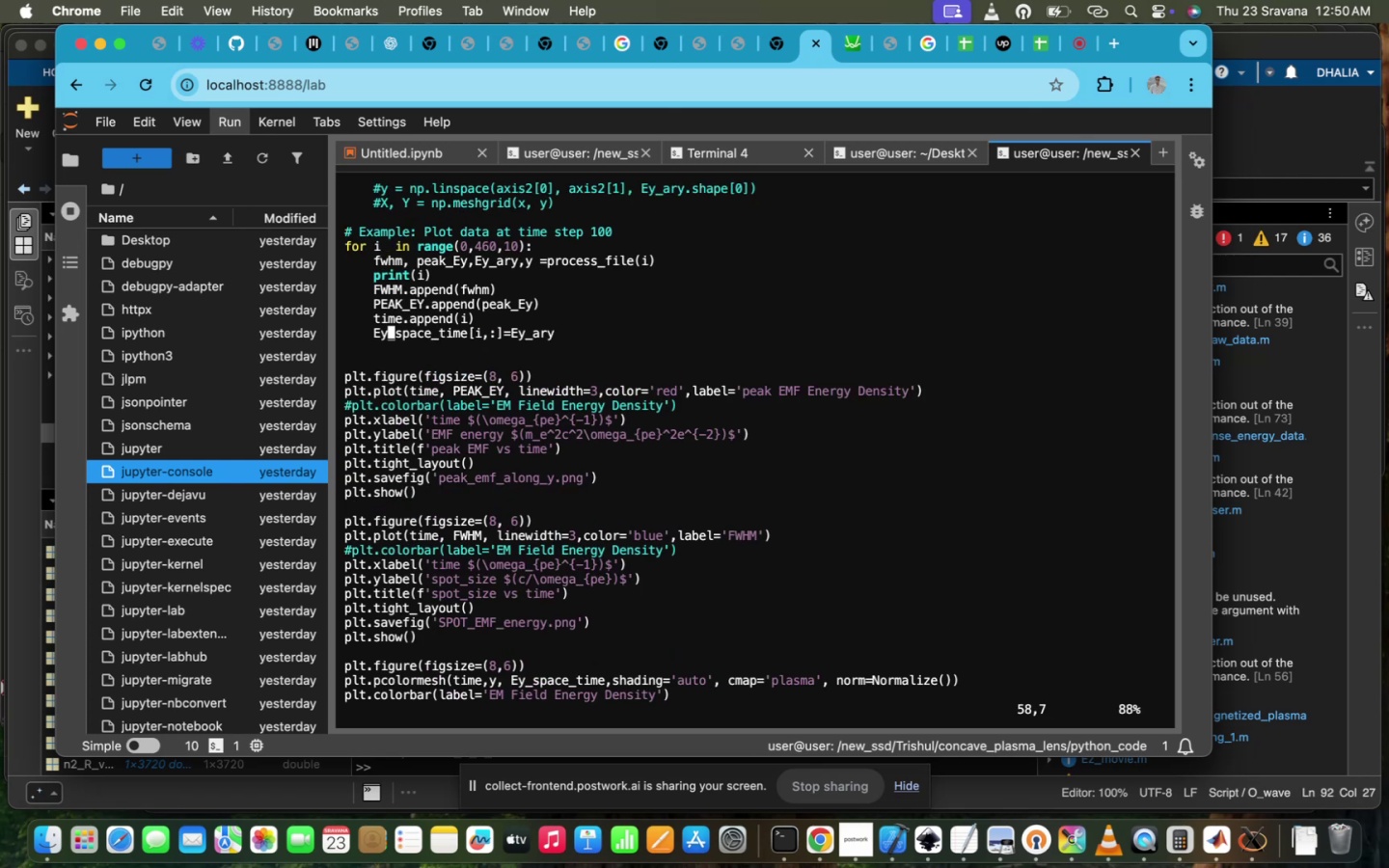 
key(ArrowRight)
 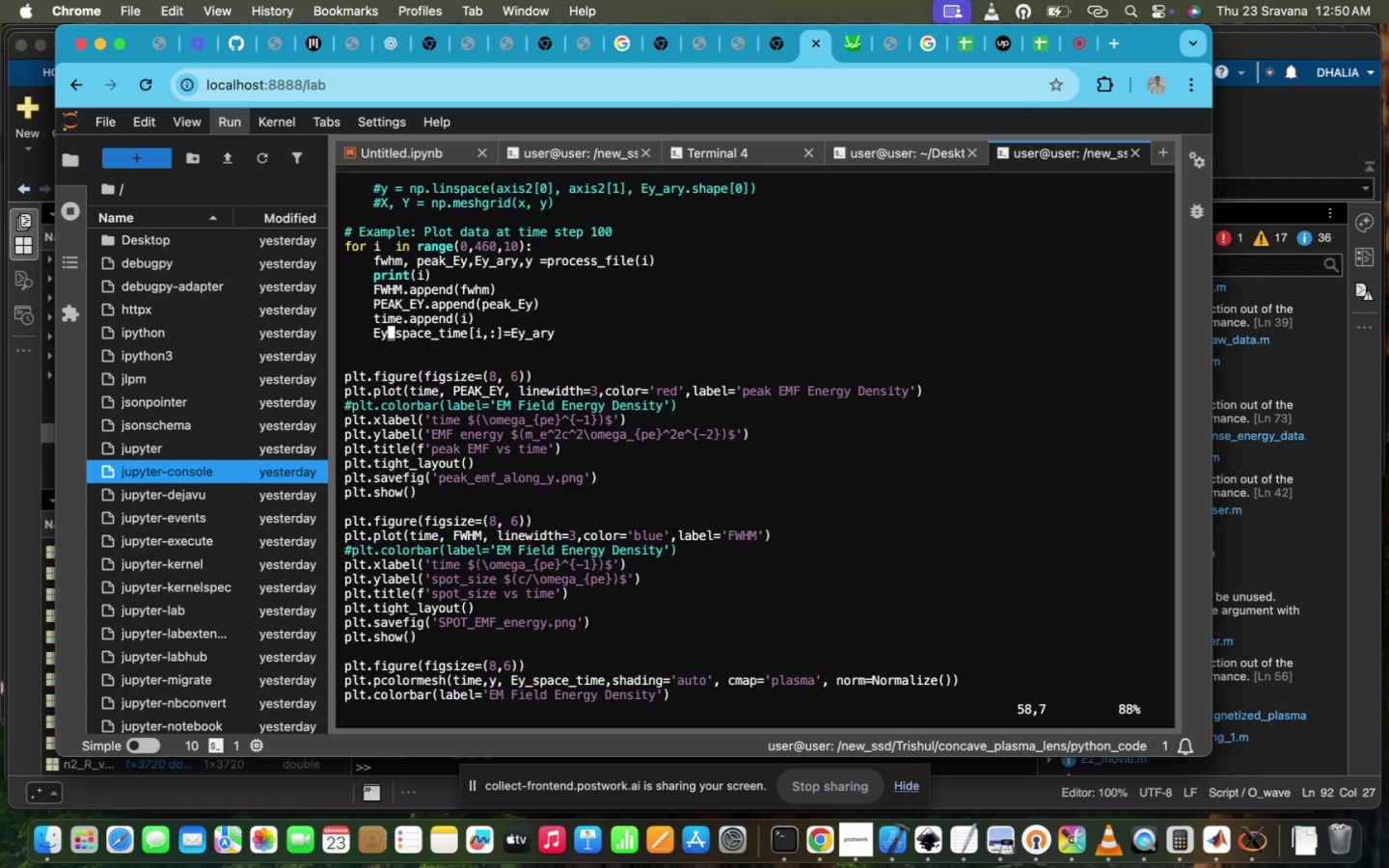 
key(ArrowRight)
 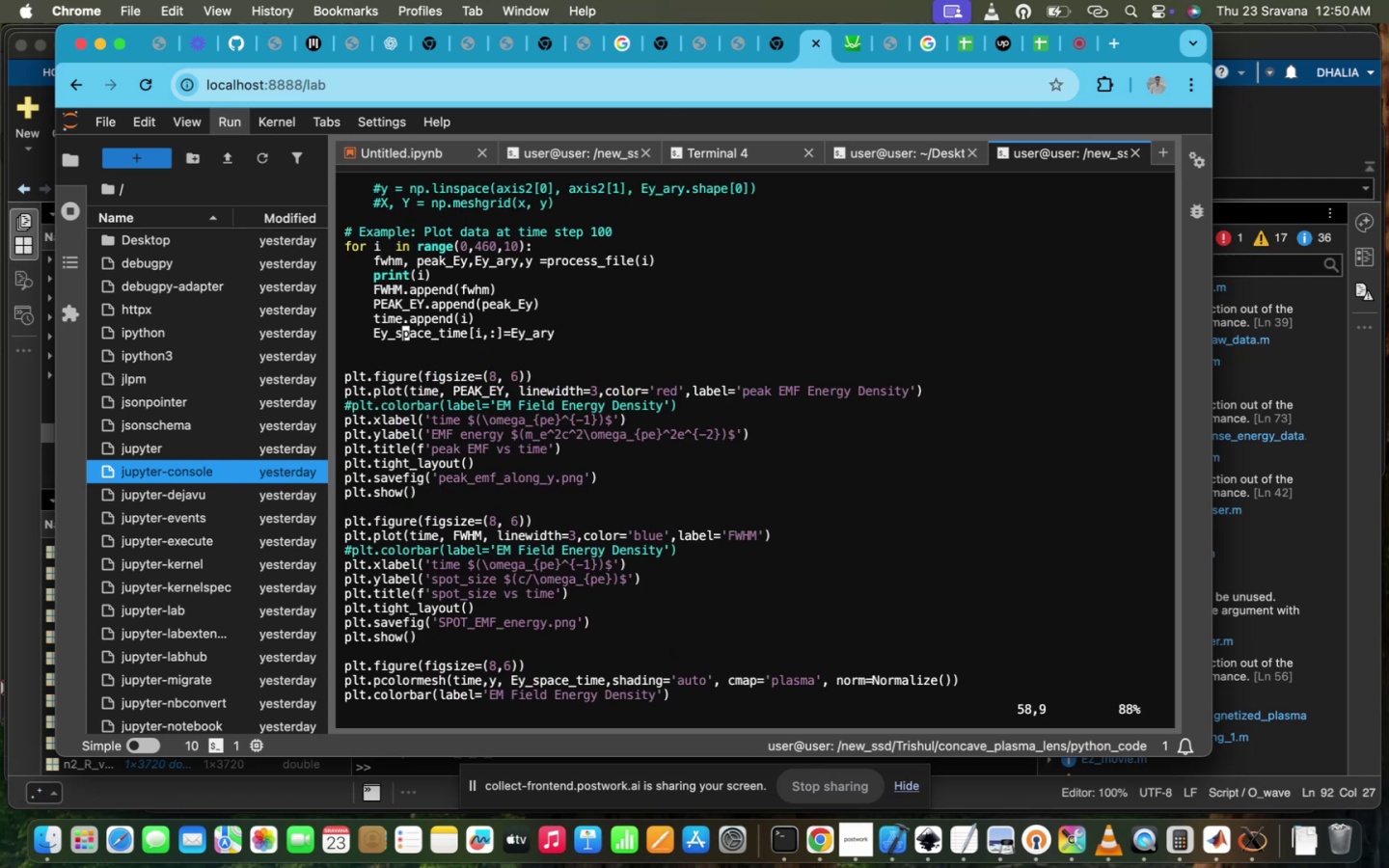 
key(ArrowRight)
 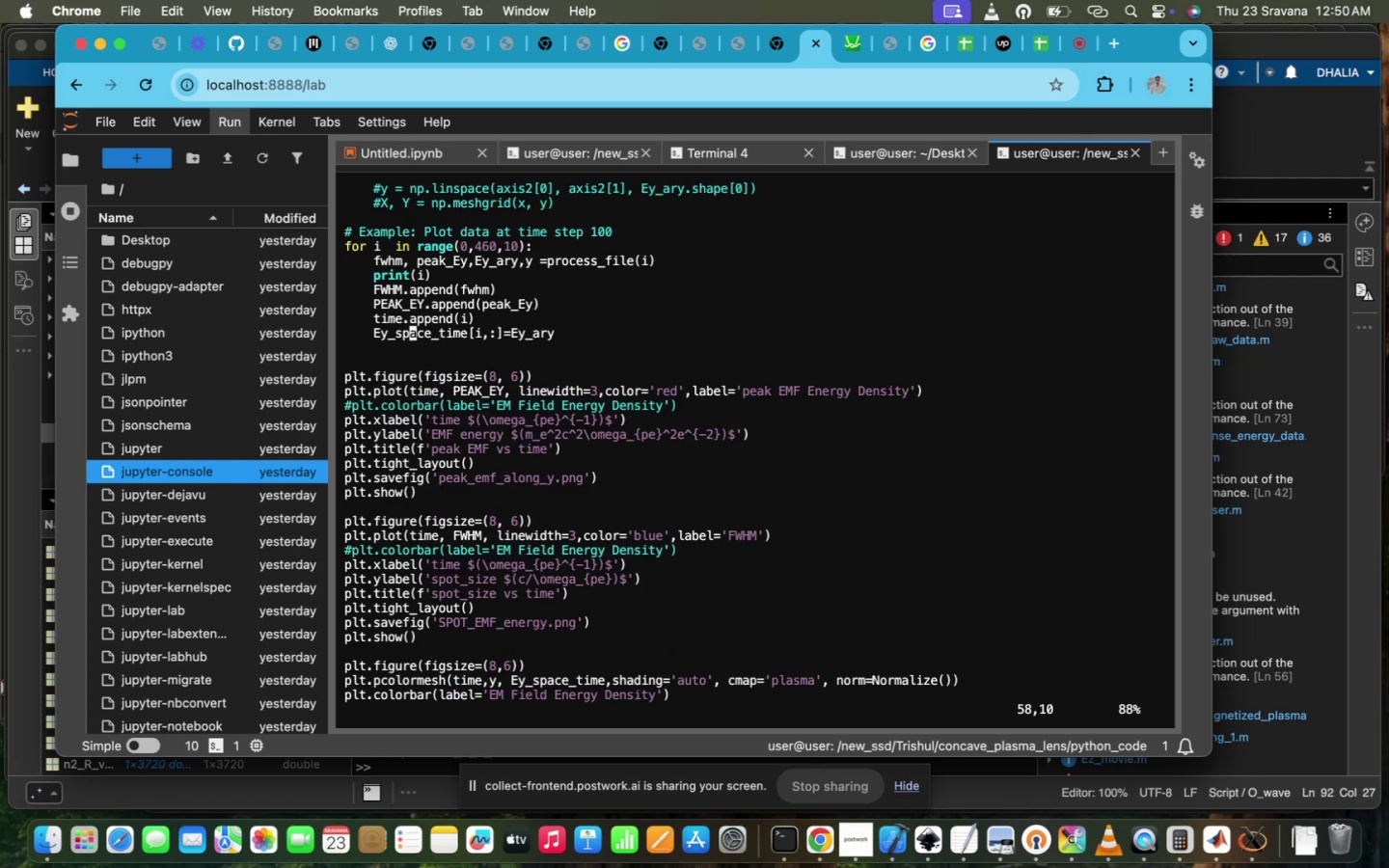 
key(ArrowRight)
 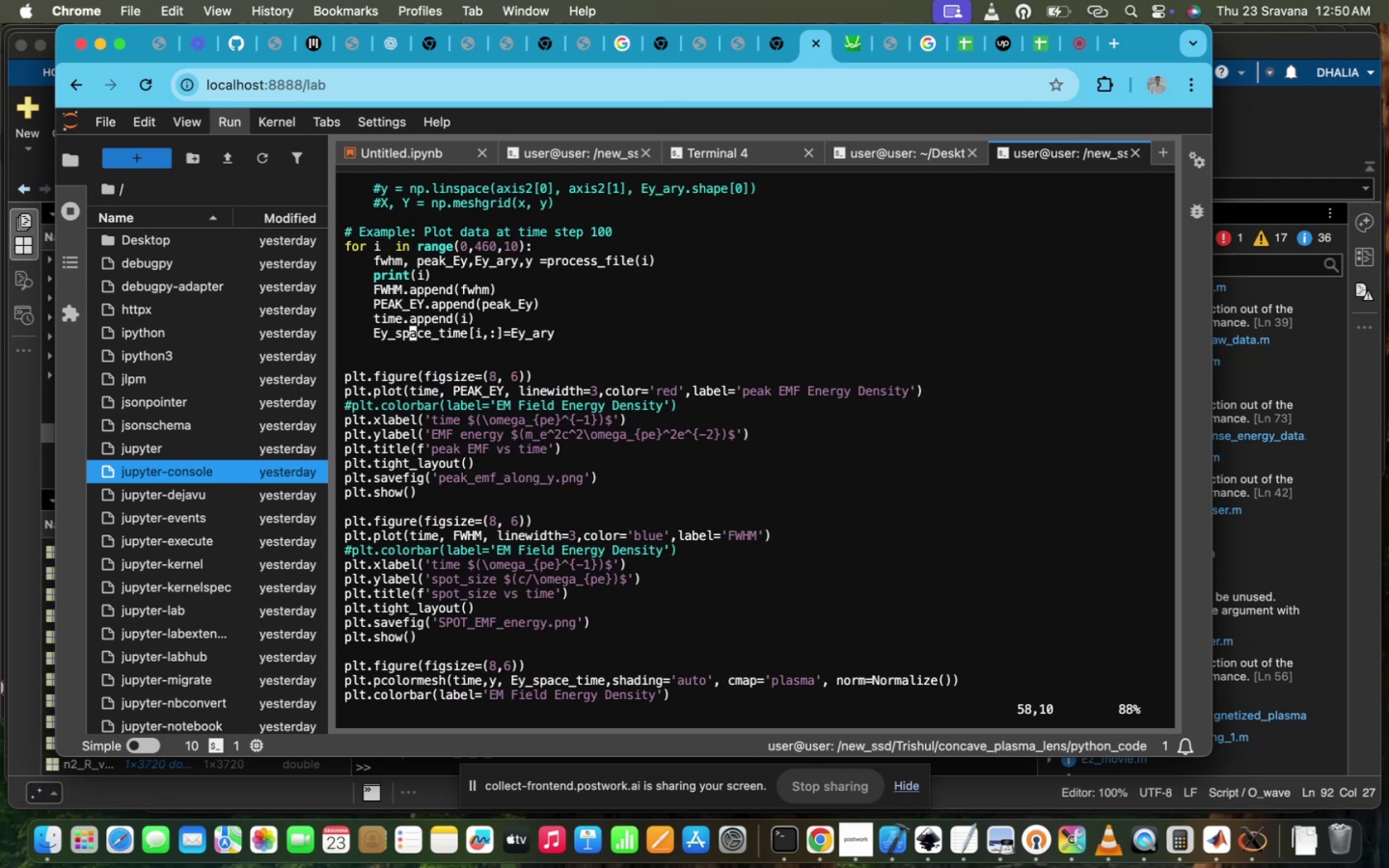 
key(ArrowRight)
 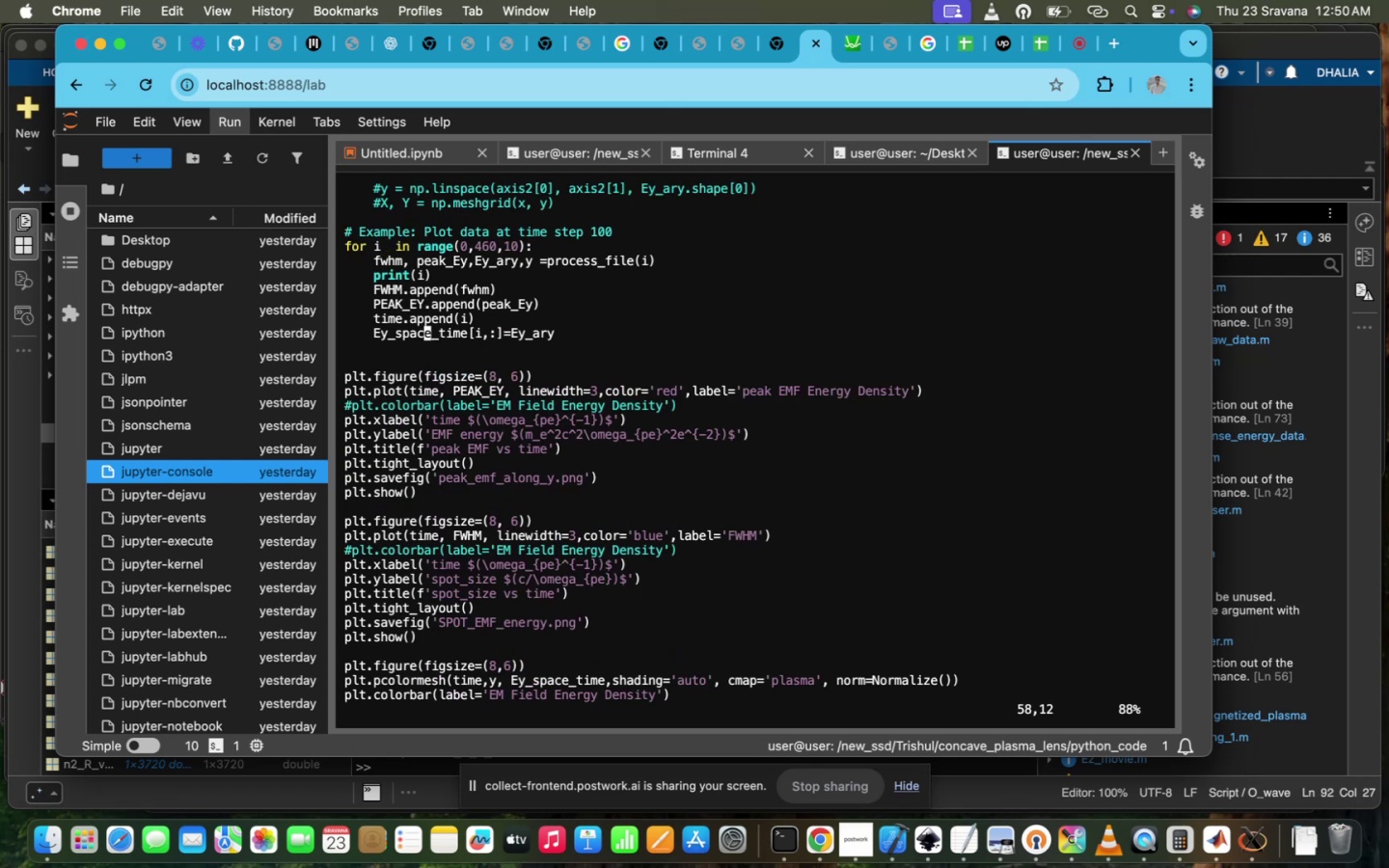 
key(ArrowRight)
 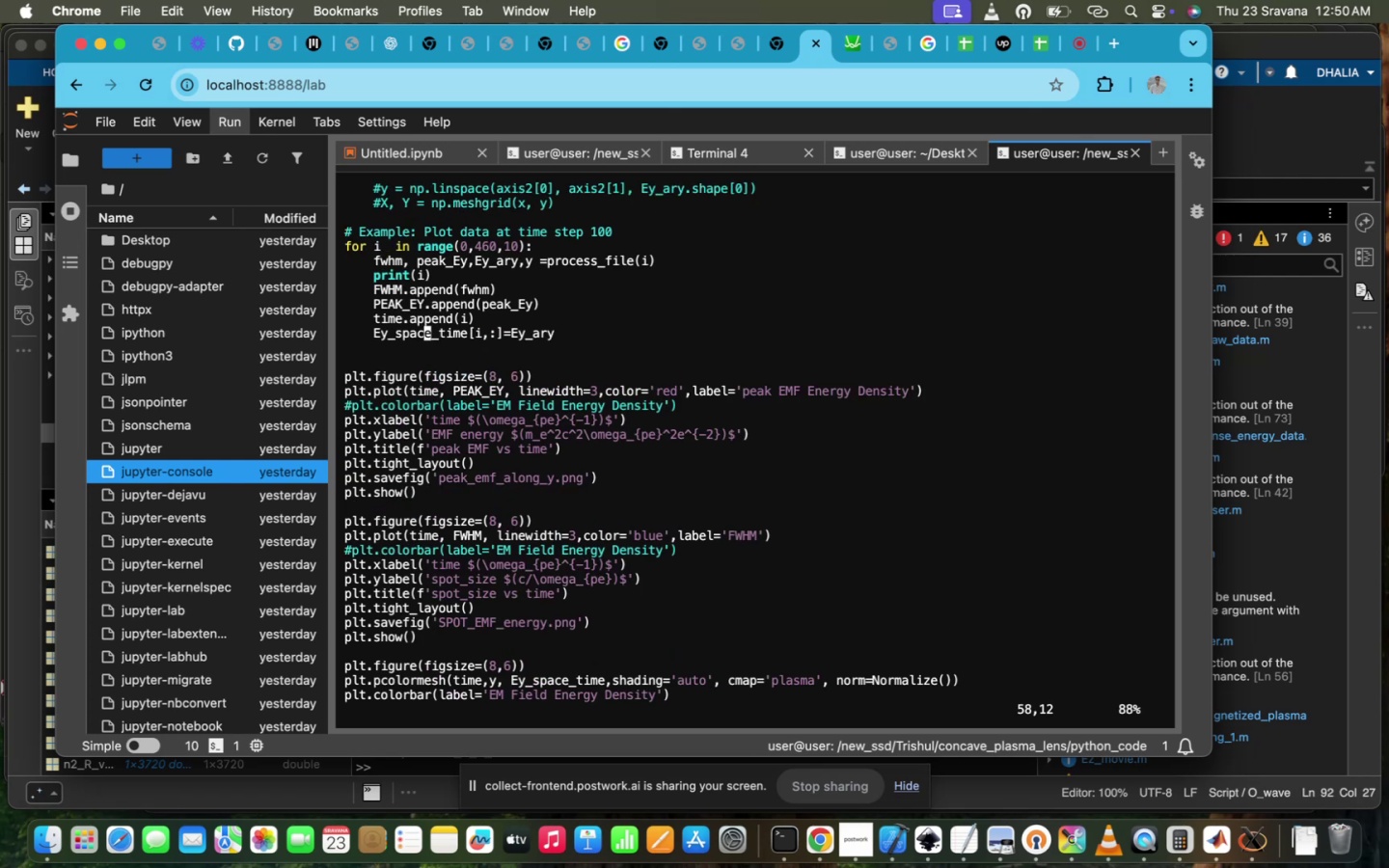 
key(ArrowRight)
 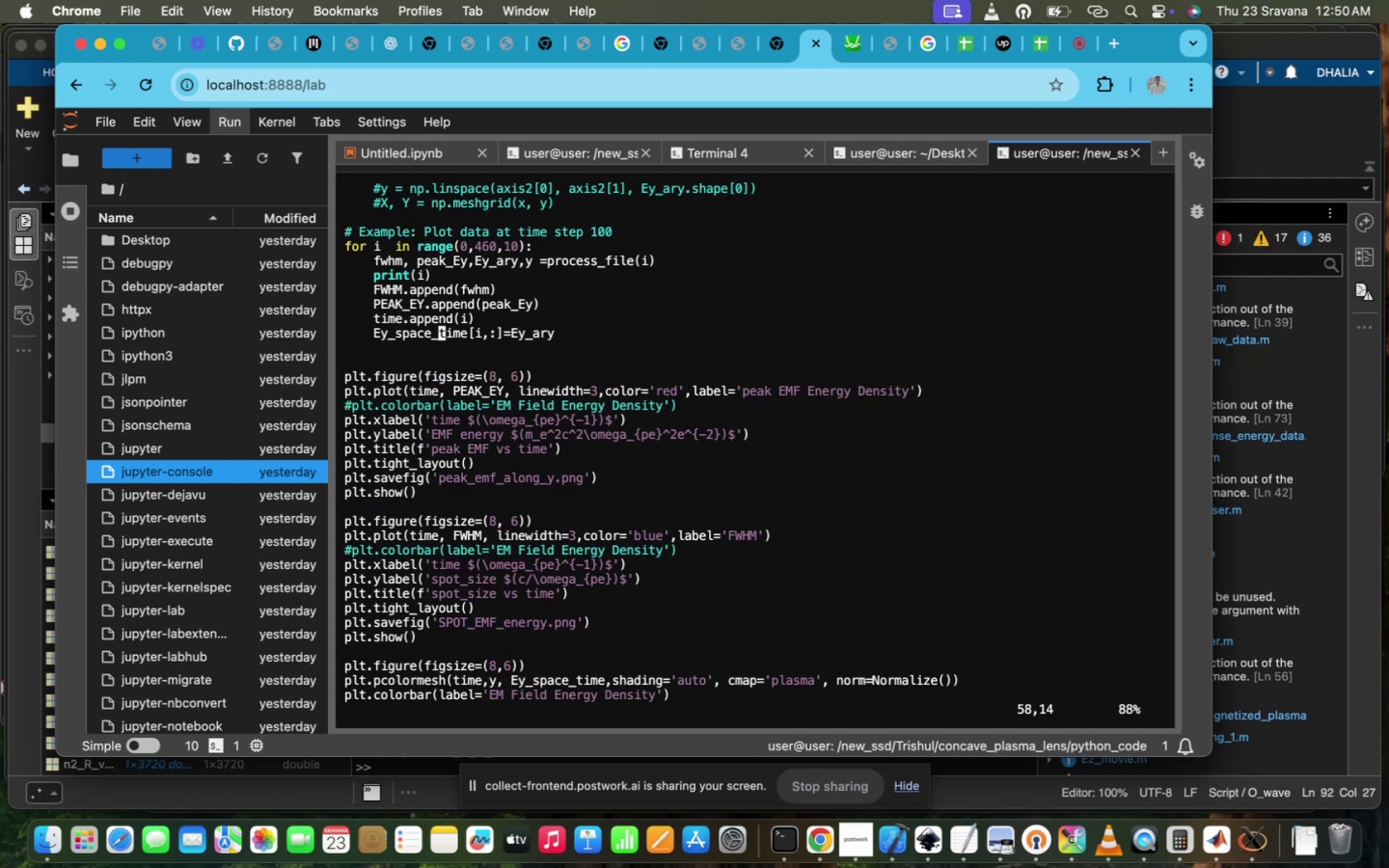 
key(ArrowRight)
 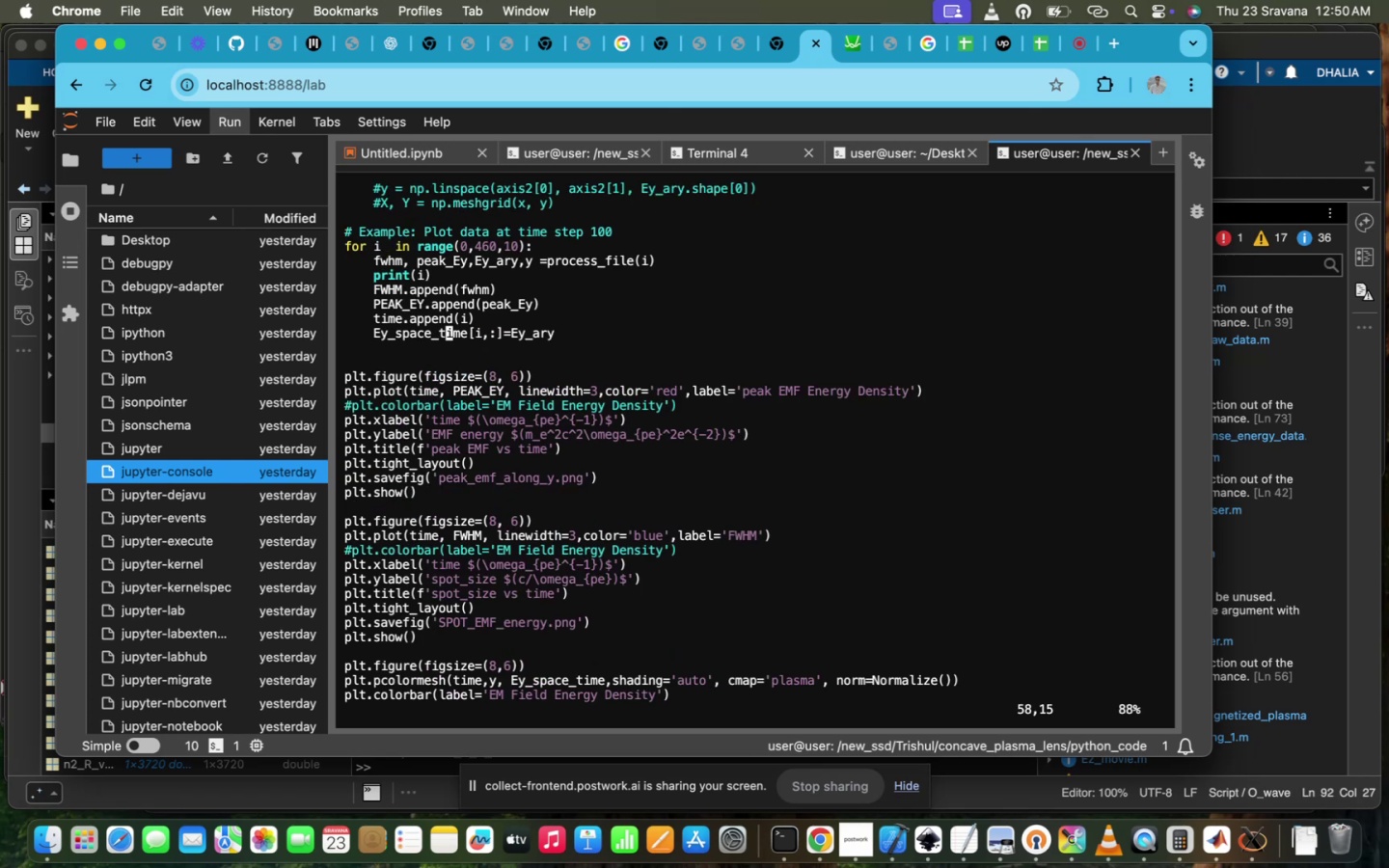 
key(ArrowRight)
 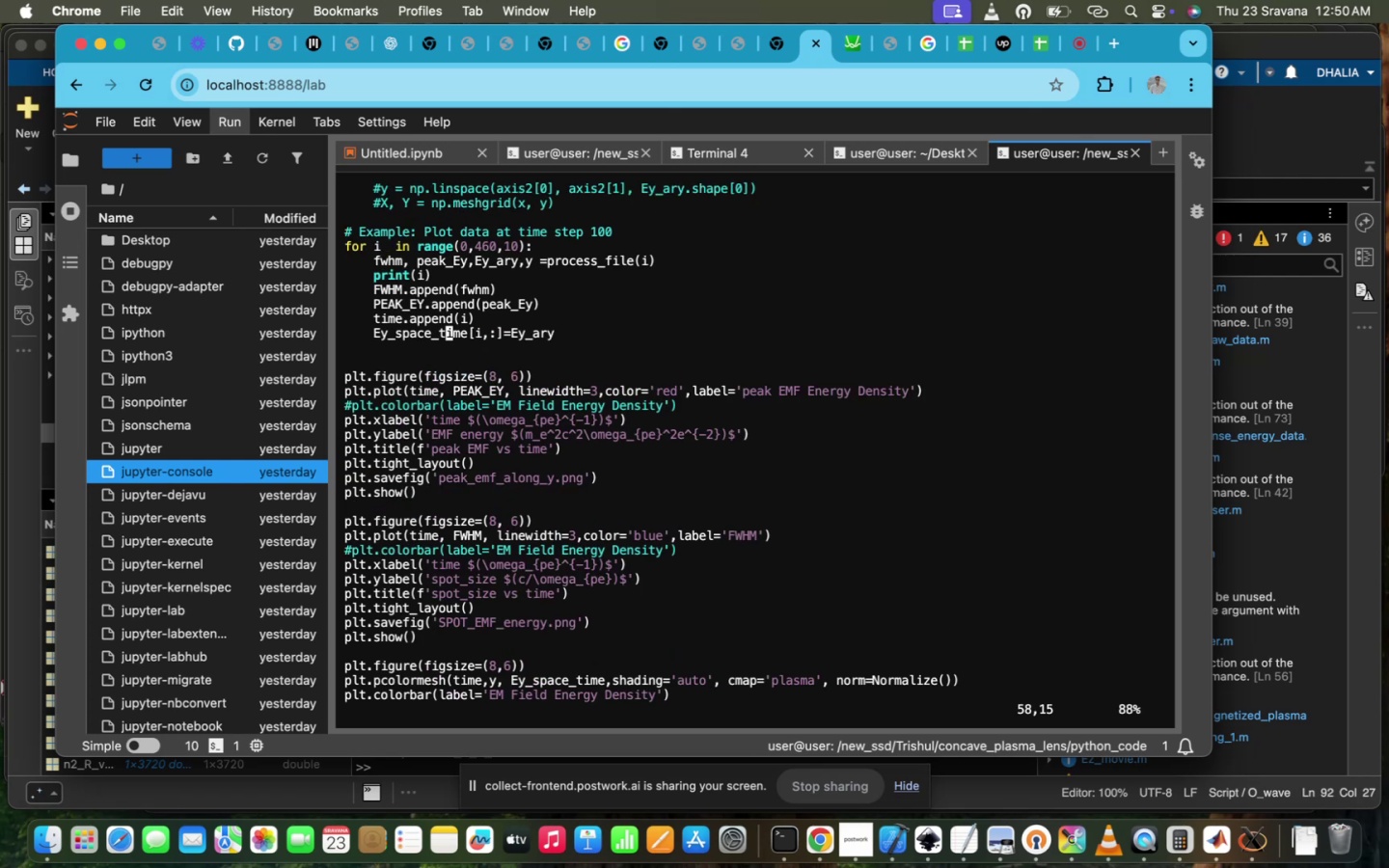 
key(ArrowRight)
 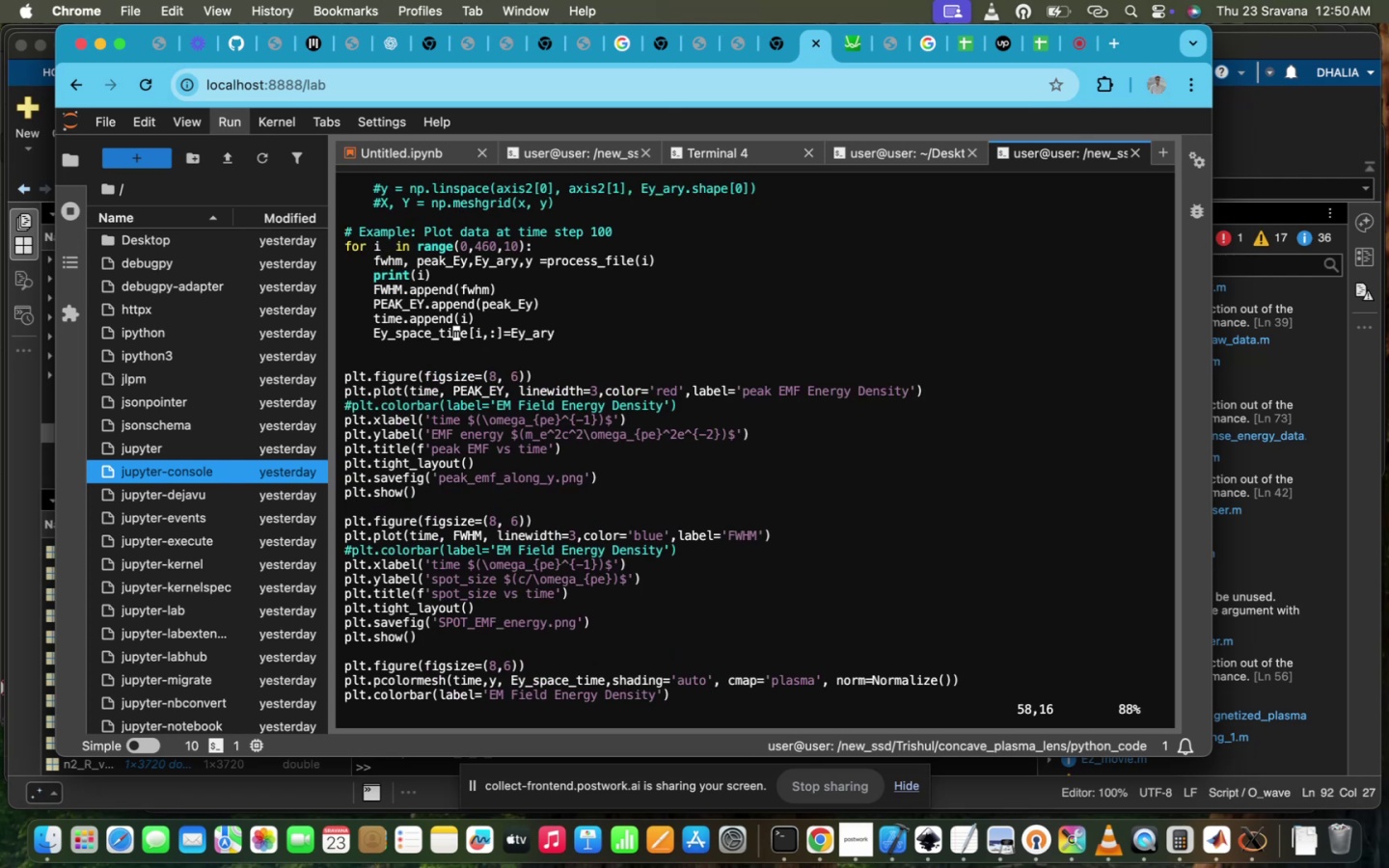 
key(ArrowRight)
 